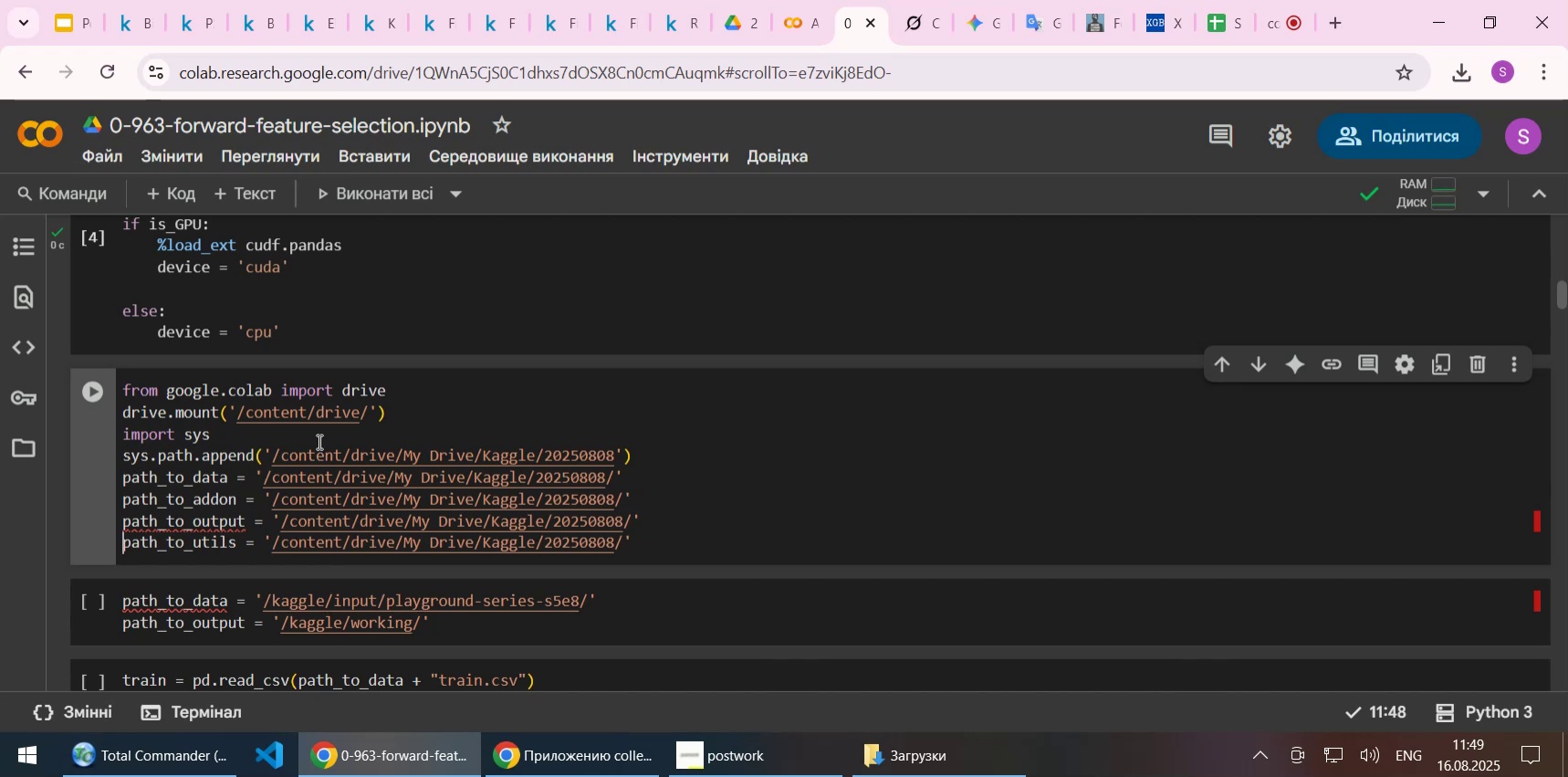 
left_click([360, 497])
 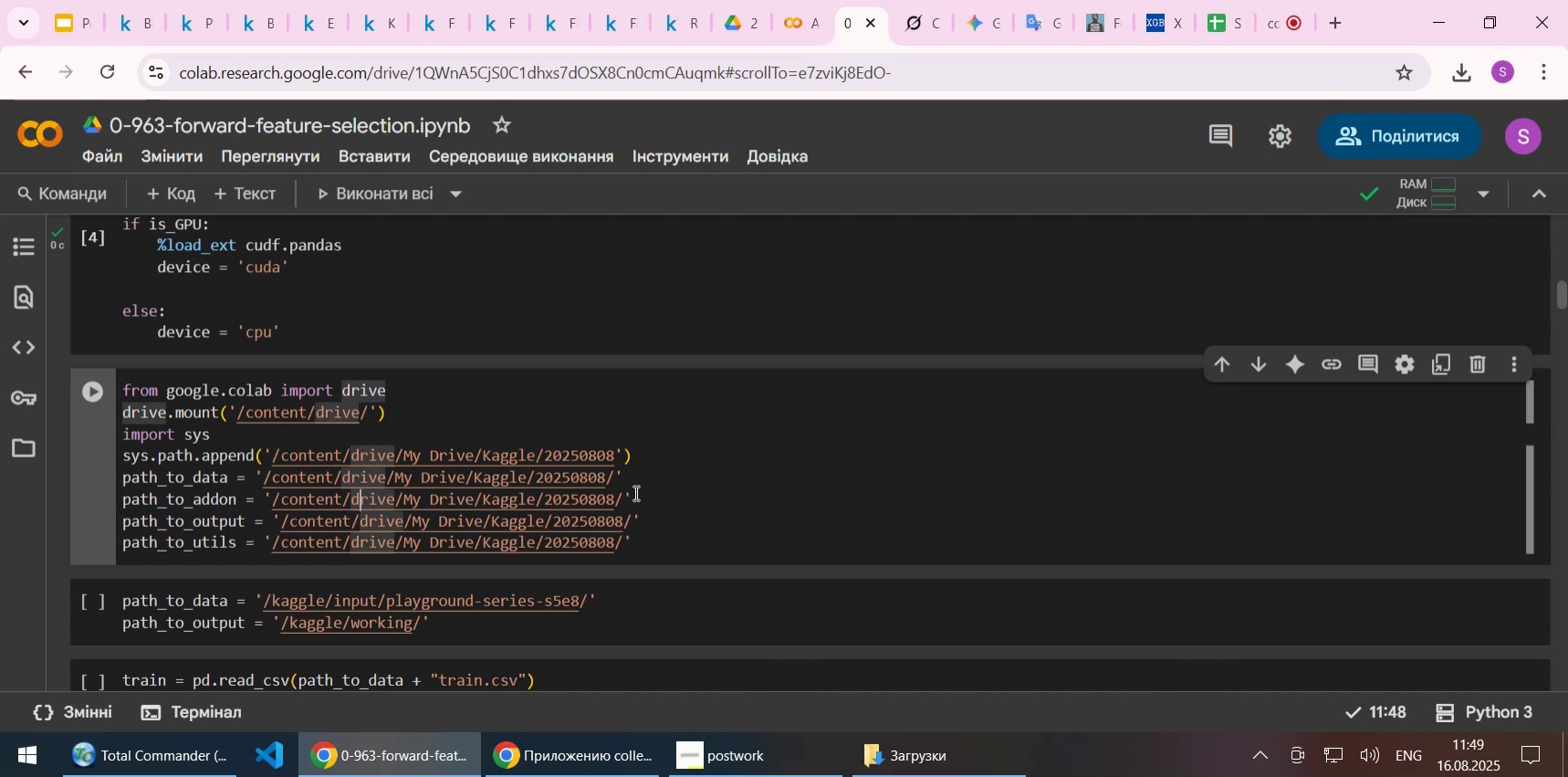 
key(Home)
 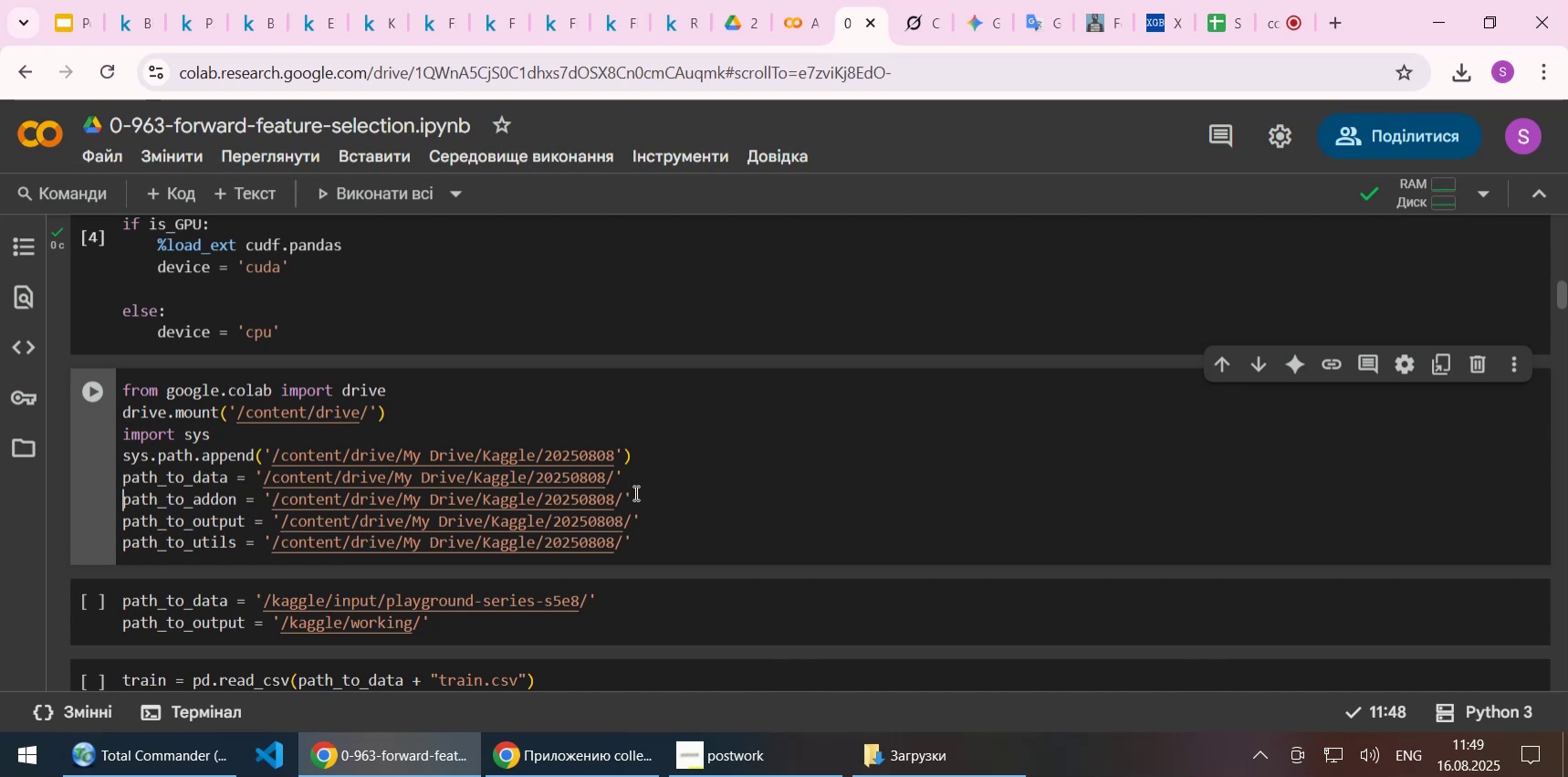 
key(Shift+End)
 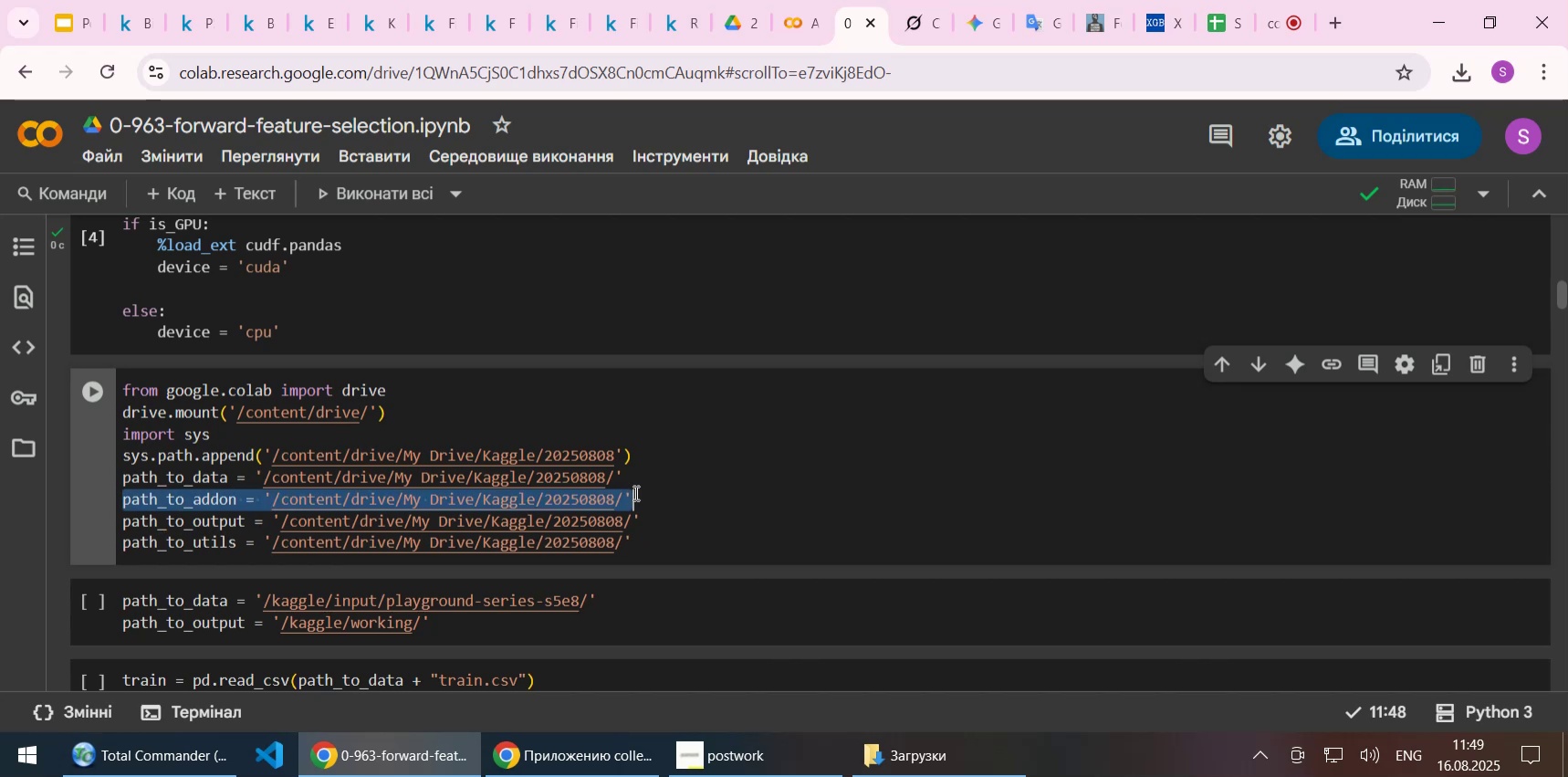 
key(Delete)
 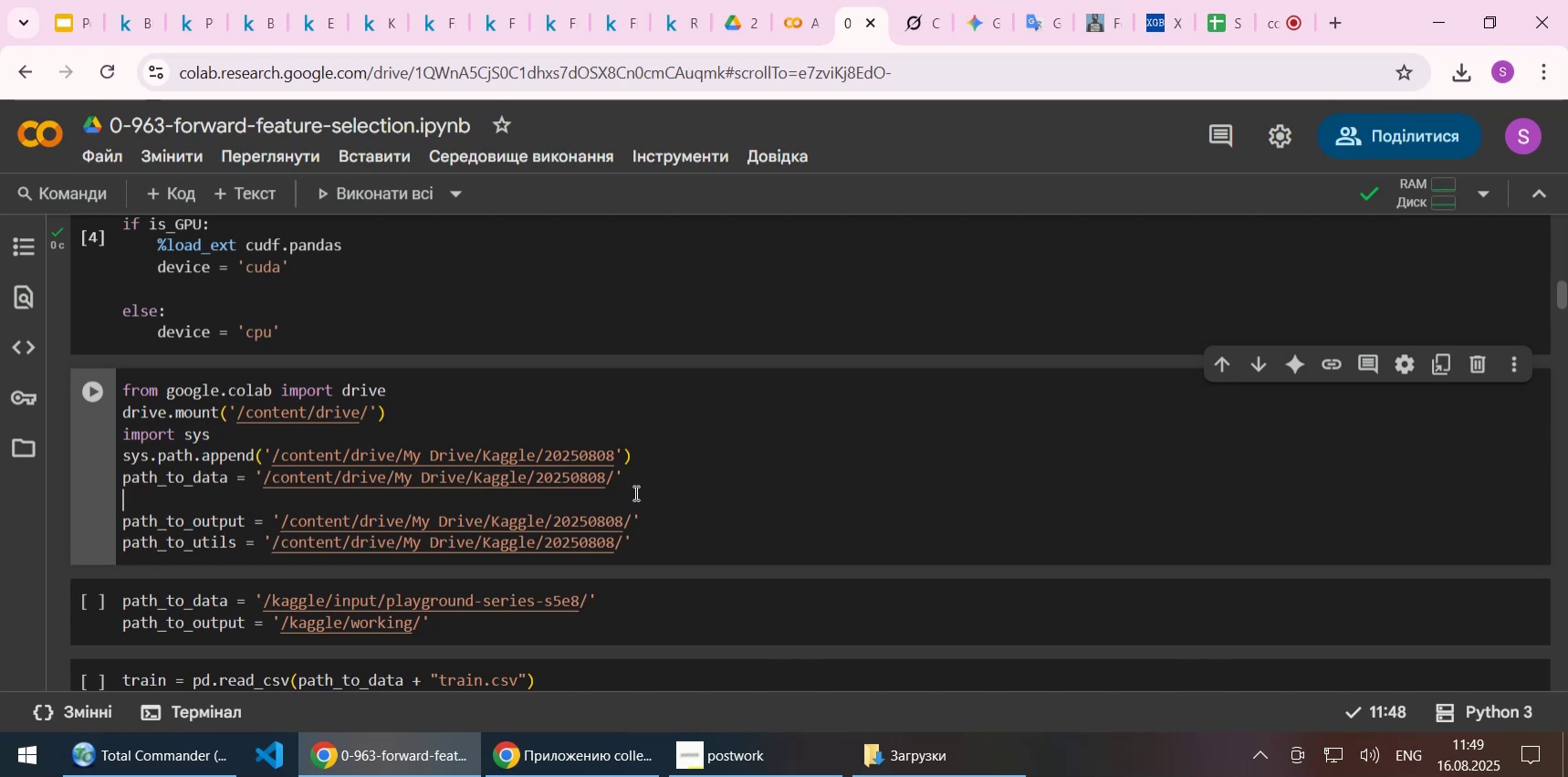 
key(Delete)
 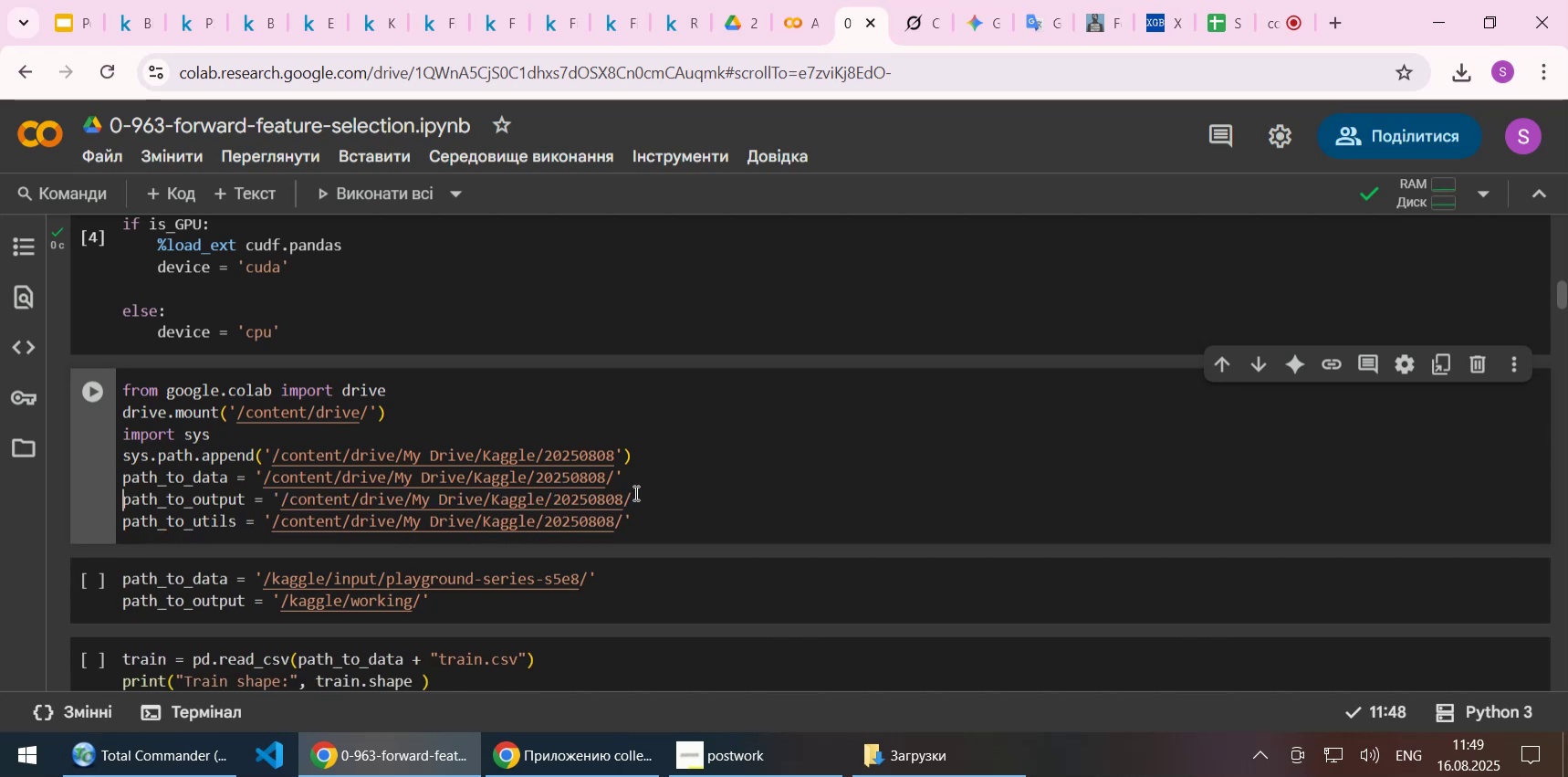 
key(ArrowDown)
 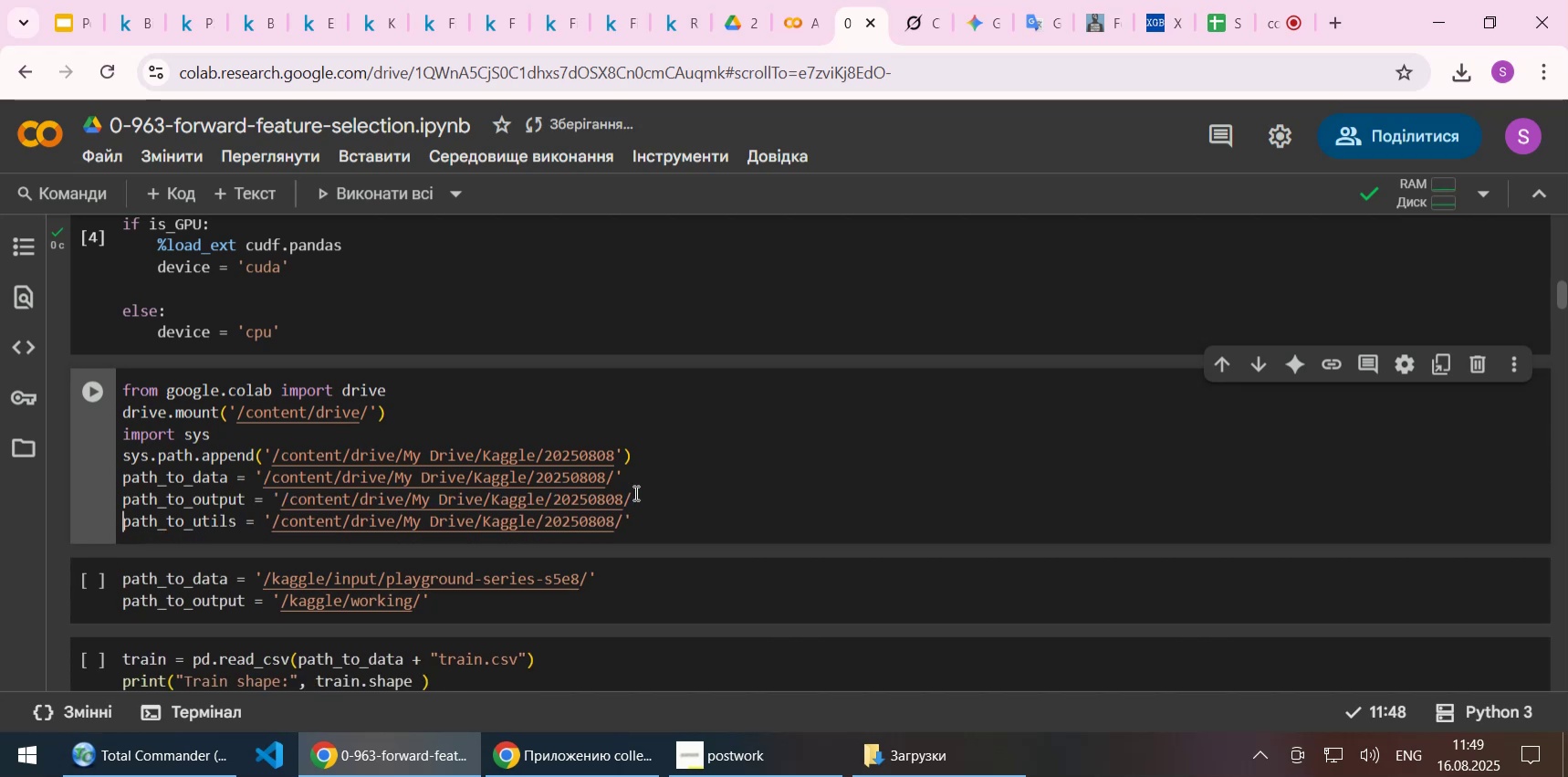 
key(Shift+End)
 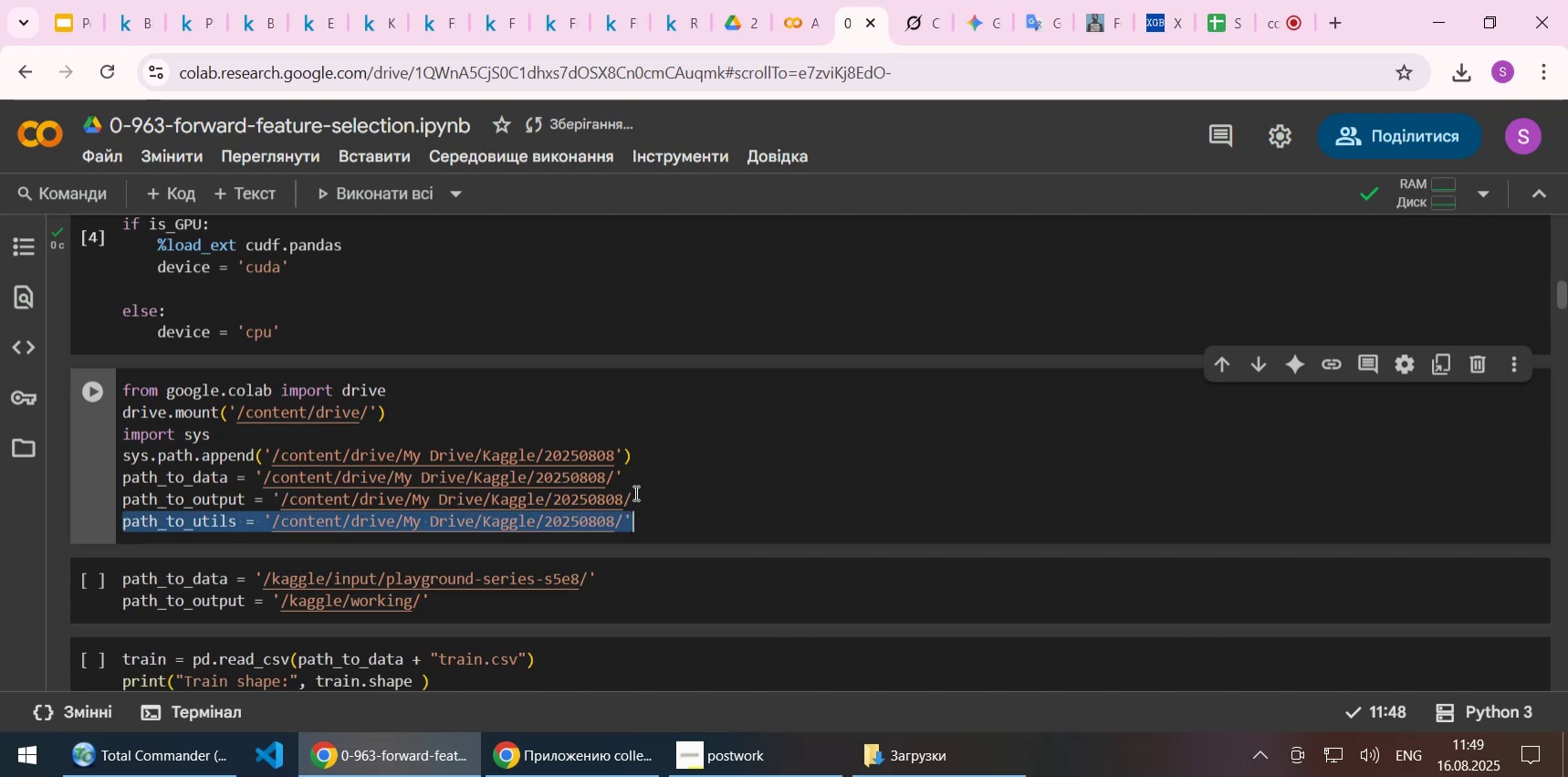 
key(Delete)
 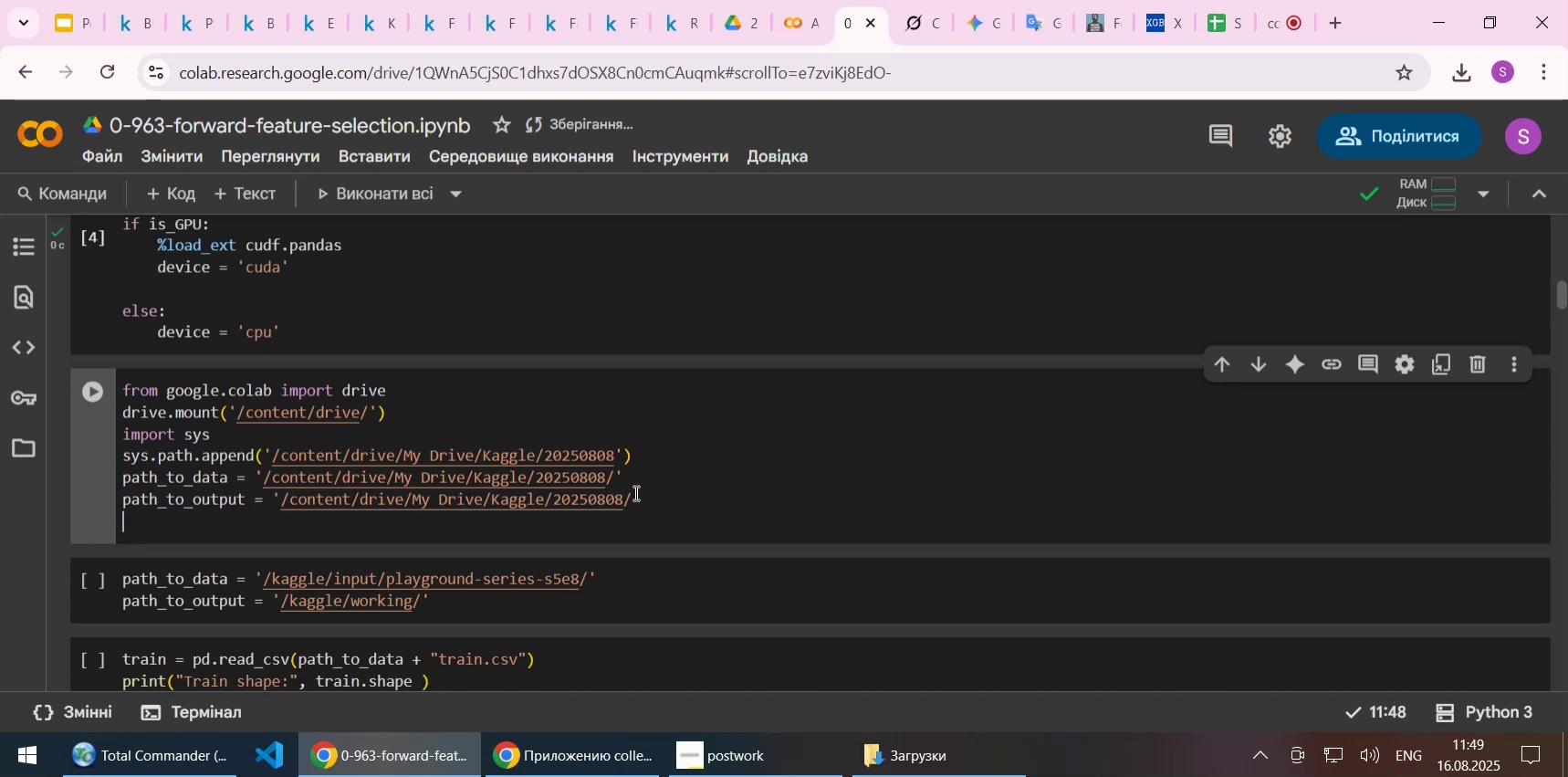 
key(Delete)
 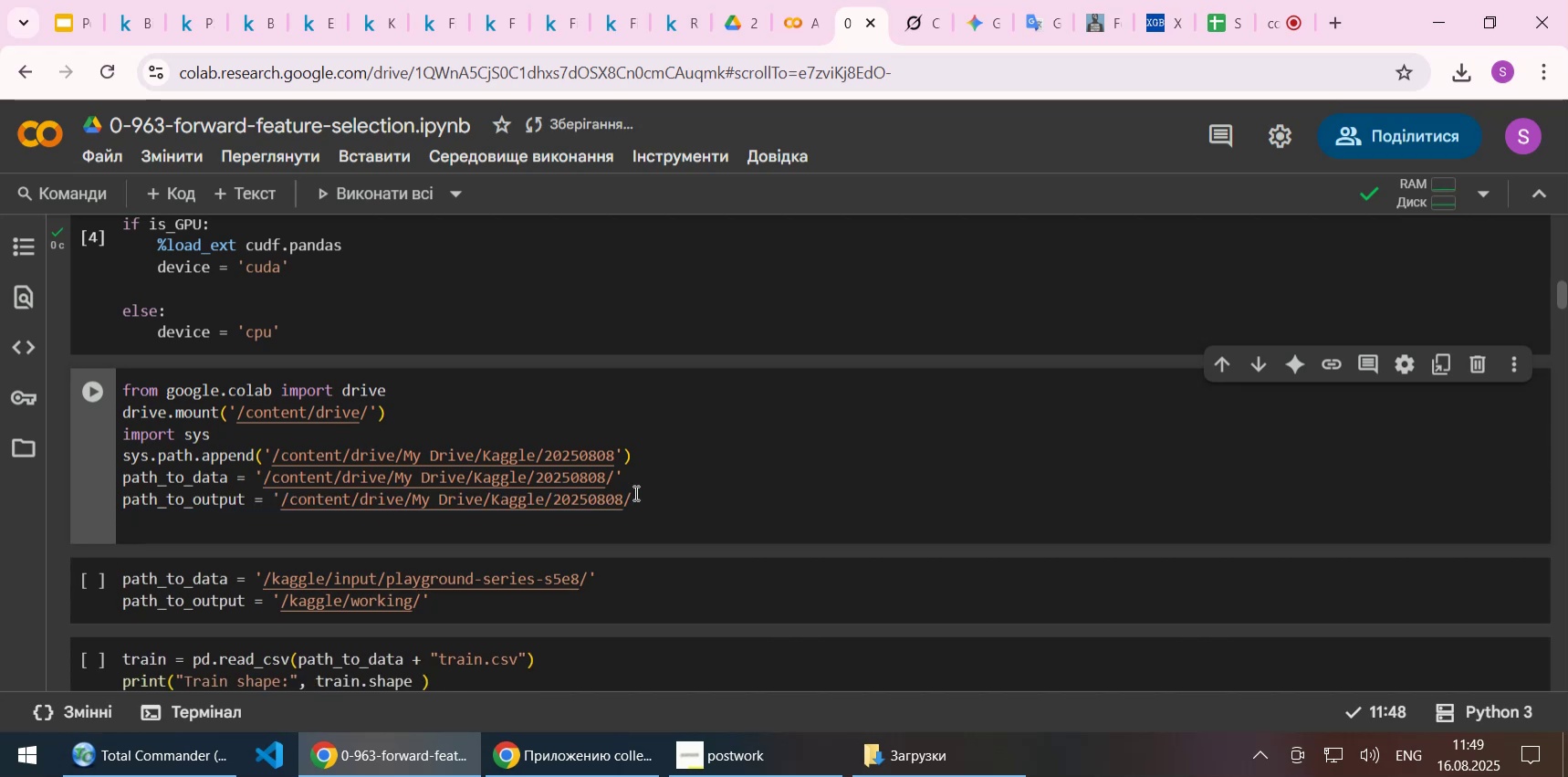 
key(Backspace)
 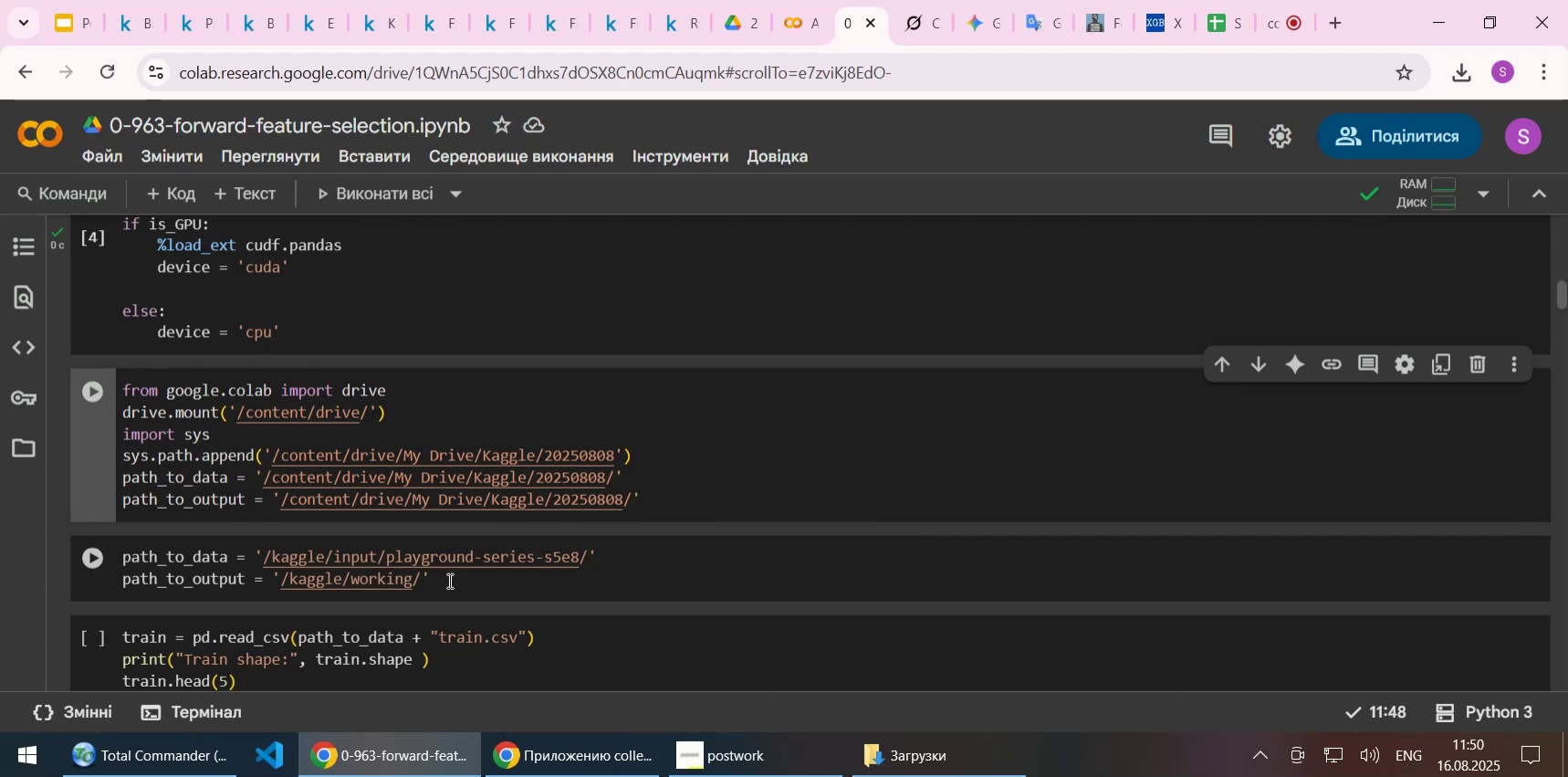 
scroll: coordinate [448, 580], scroll_direction: down, amount: 1.0
 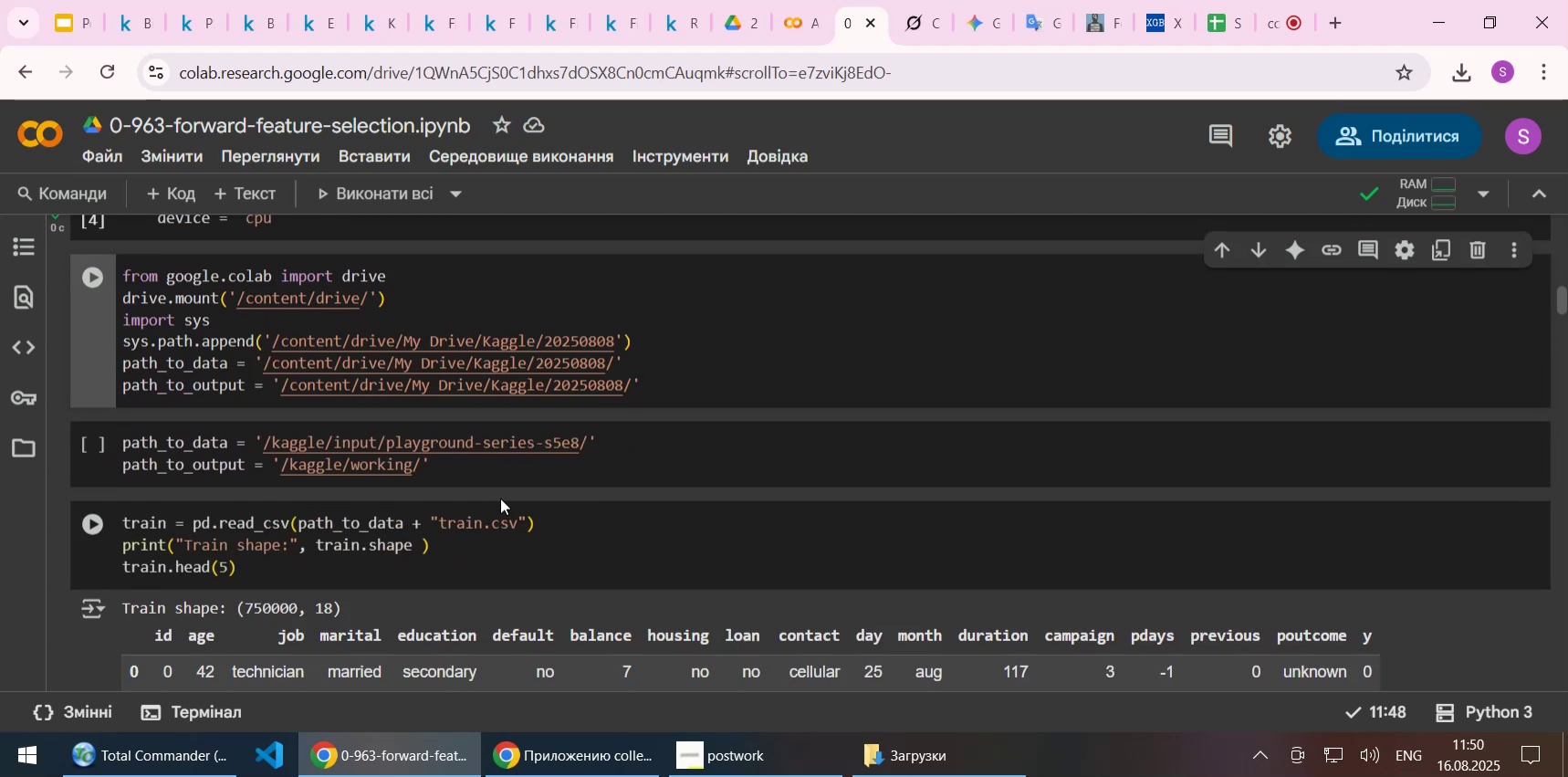 
scroll: coordinate [448, 492], scroll_direction: up, amount: 1.0
 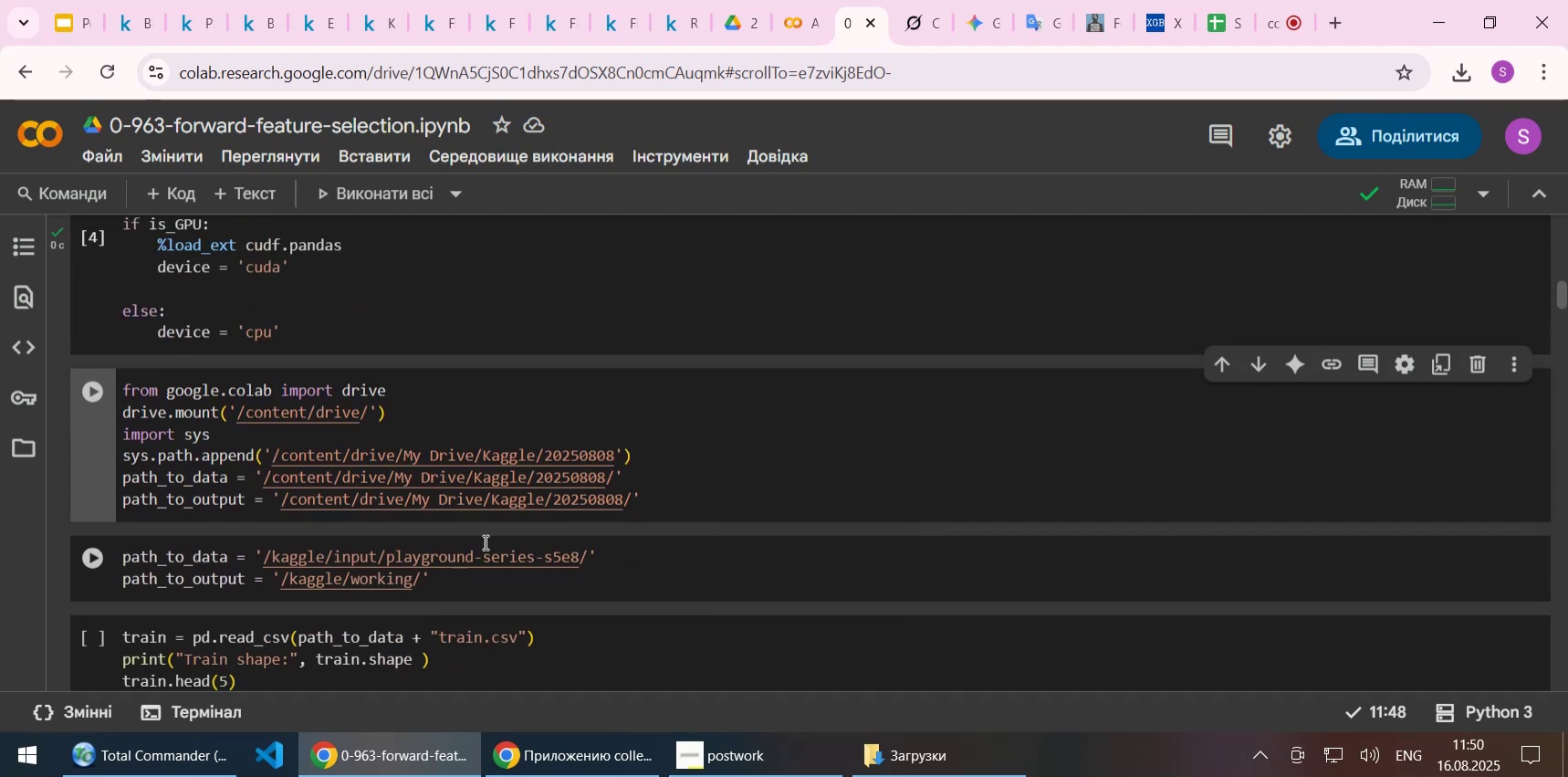 
left_click([732, 16])
 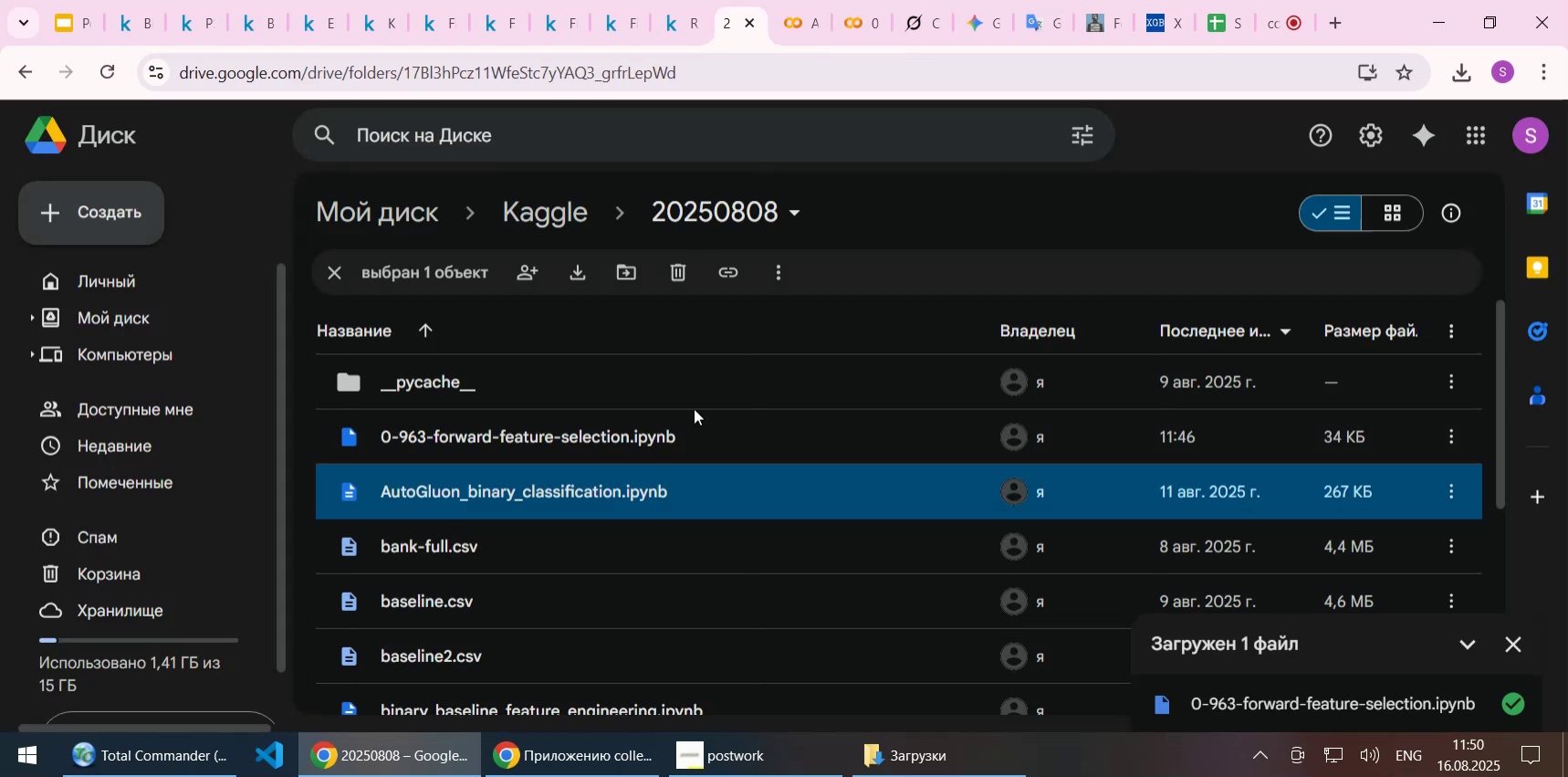 
scroll: coordinate [676, 506], scroll_direction: down, amount: 1.0
 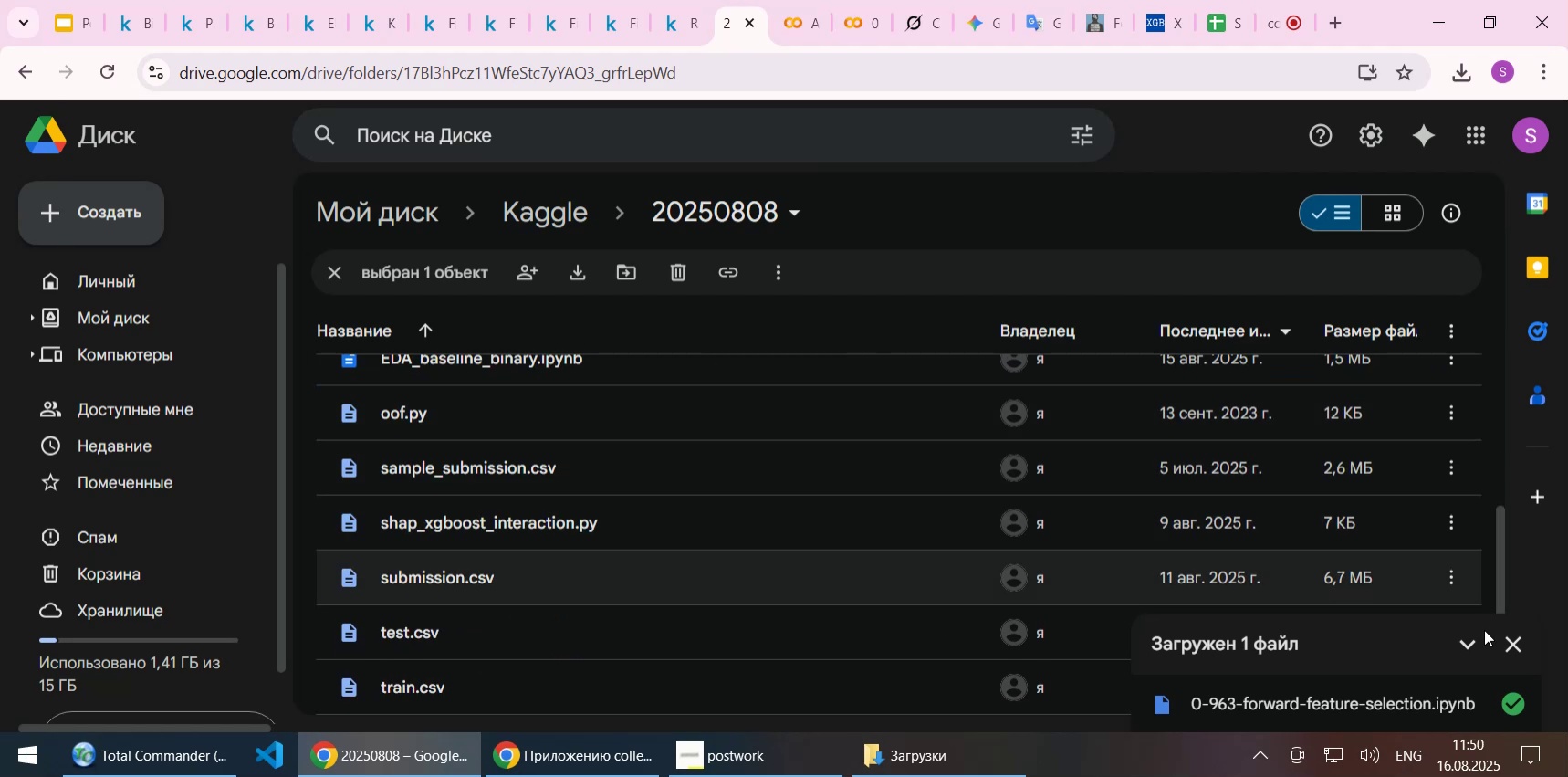 
left_click([1518, 639])
 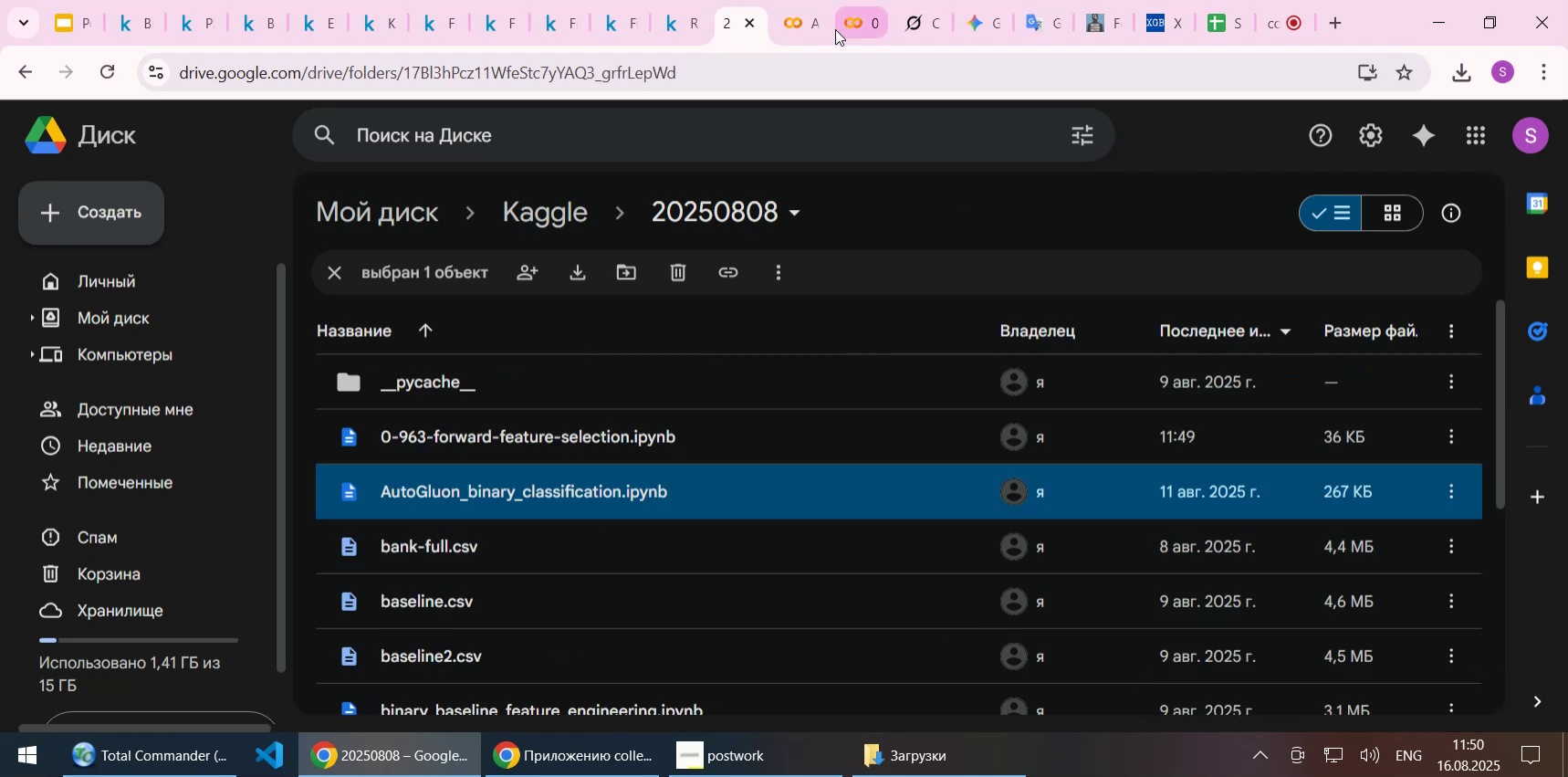 
left_click([801, 22])
 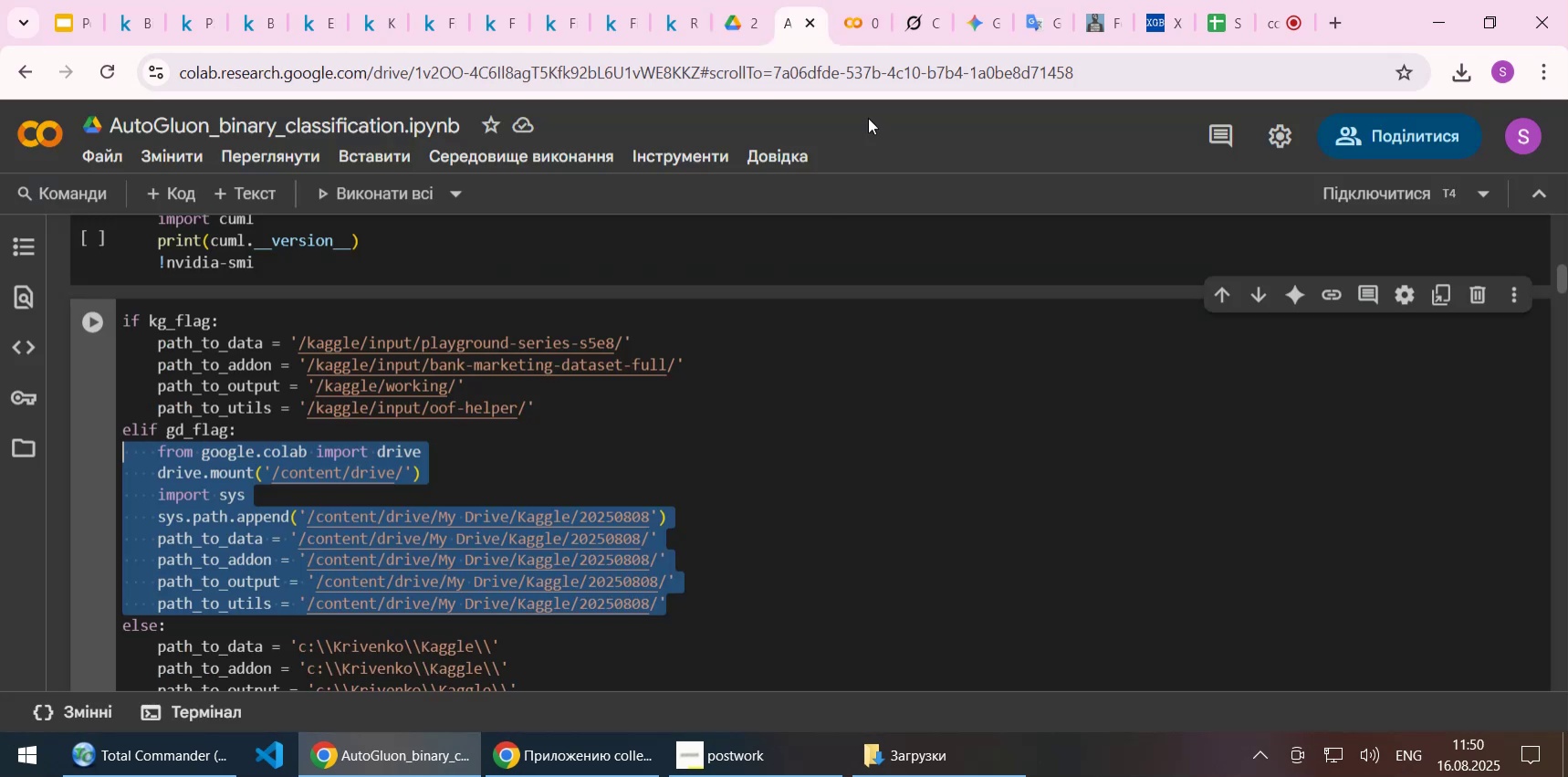 
left_click([847, 19])
 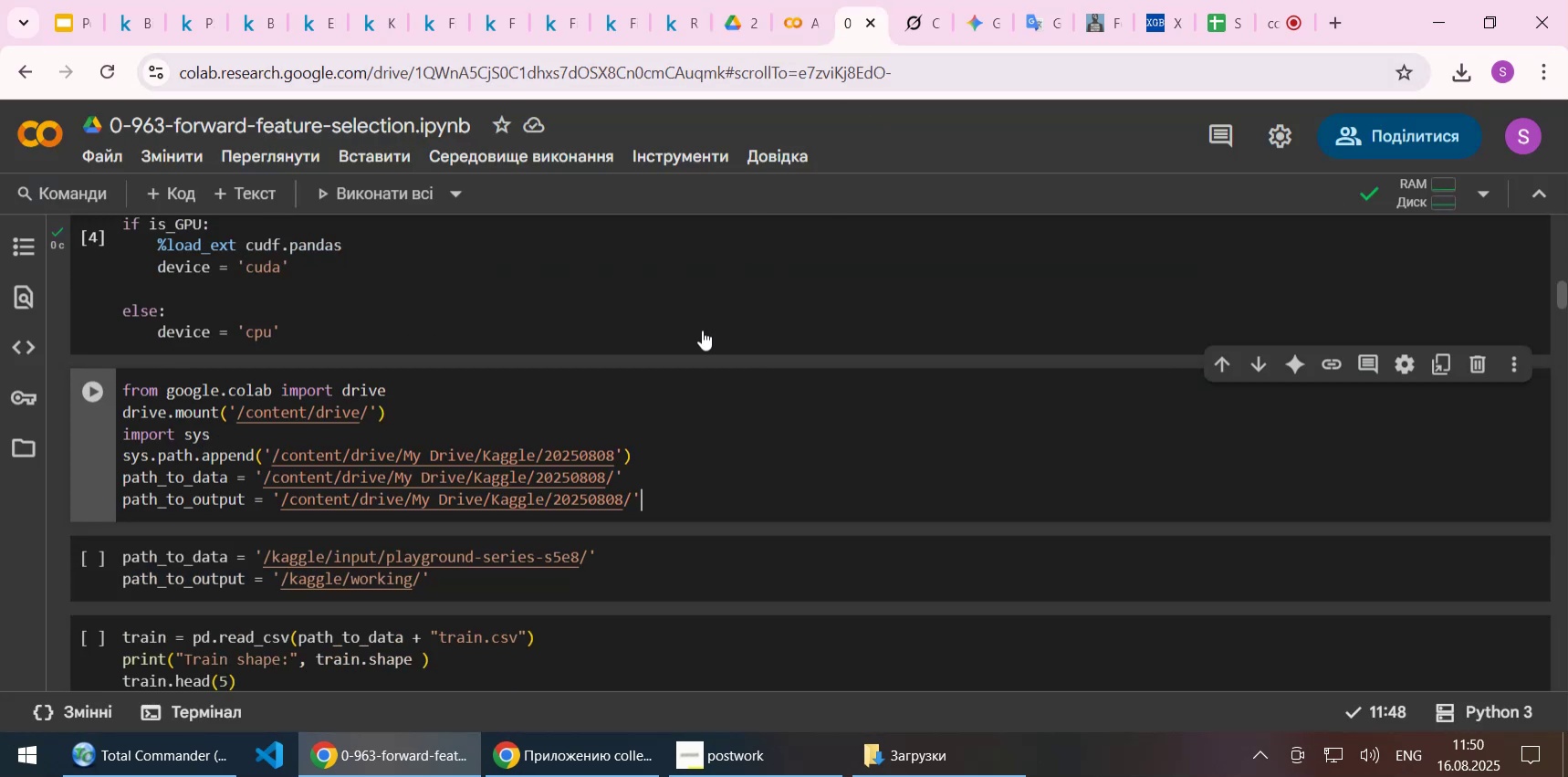 
left_click([738, 448])
 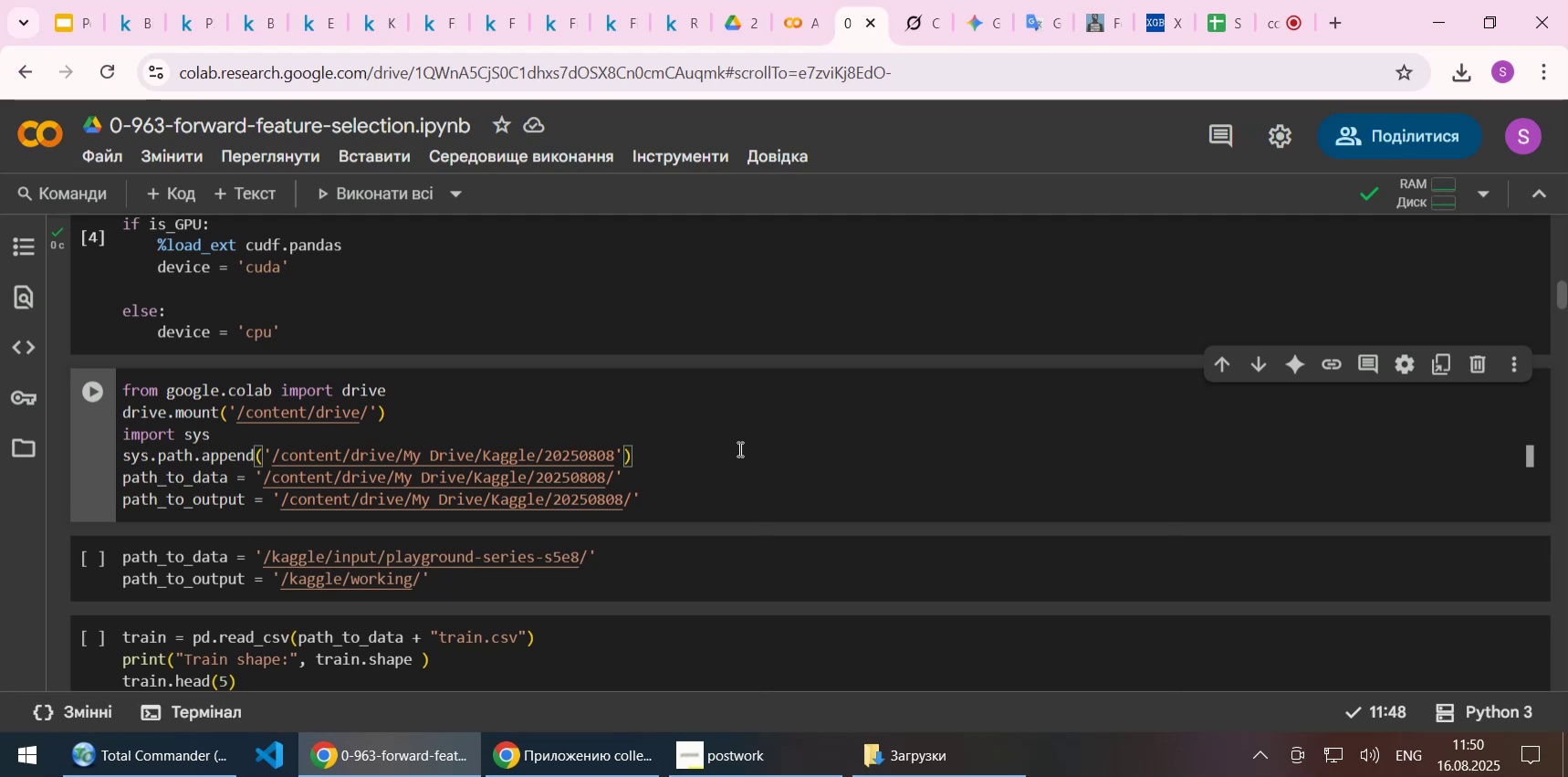 
scroll: coordinate [673, 480], scroll_direction: up, amount: 1.0
 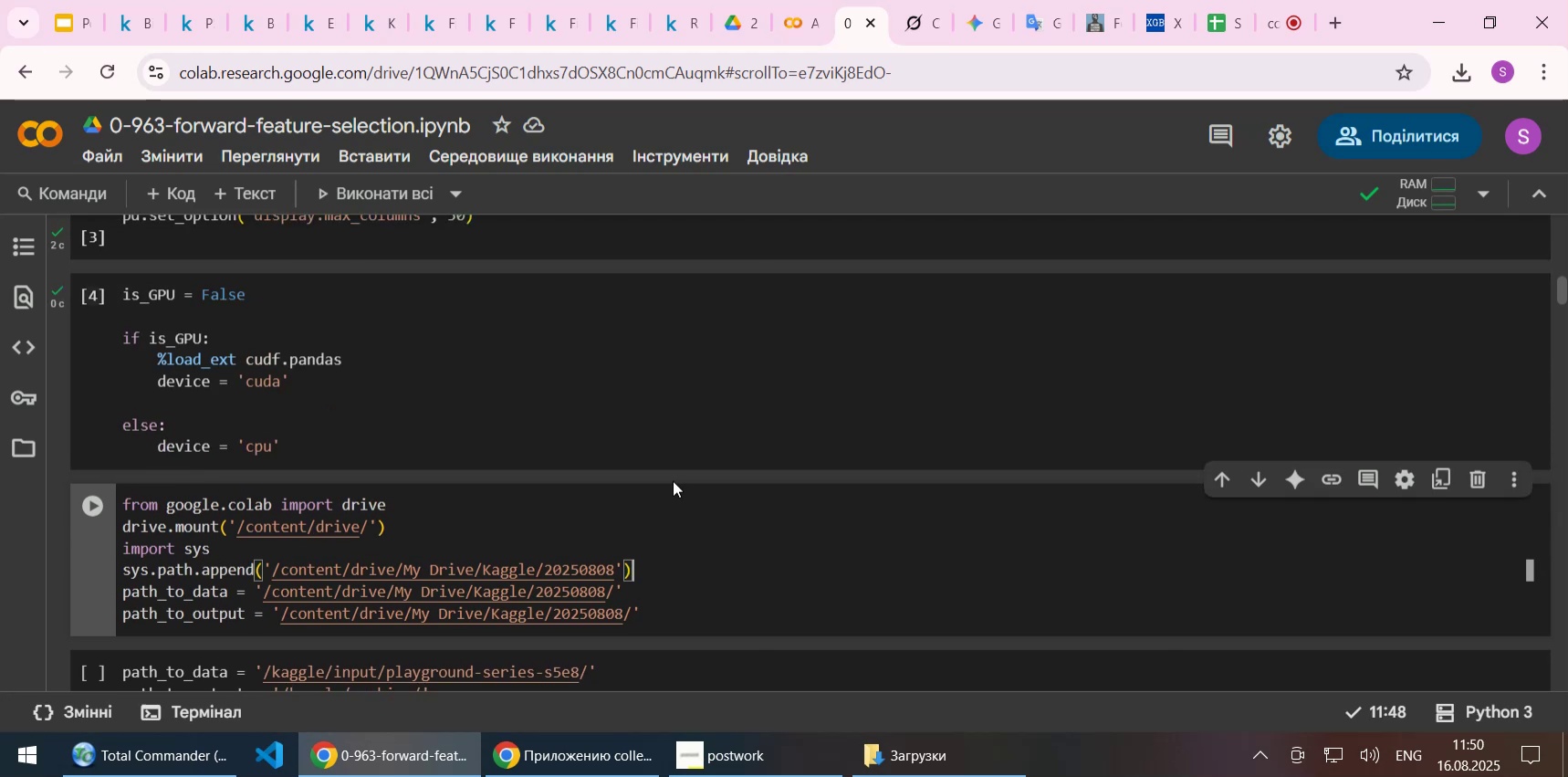 
scroll: coordinate [673, 480], scroll_direction: down, amount: 1.0
 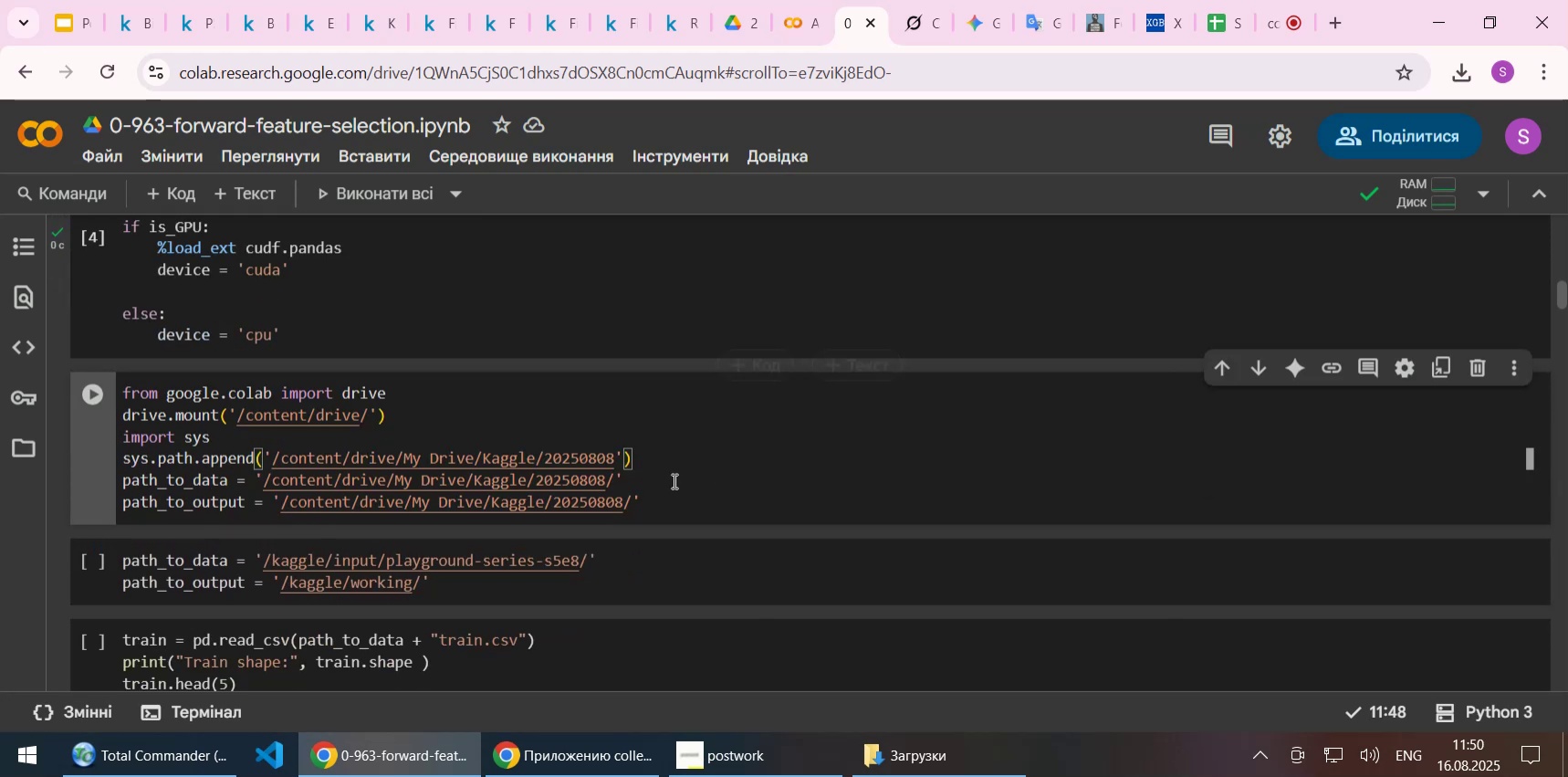 
left_click([730, 448])
 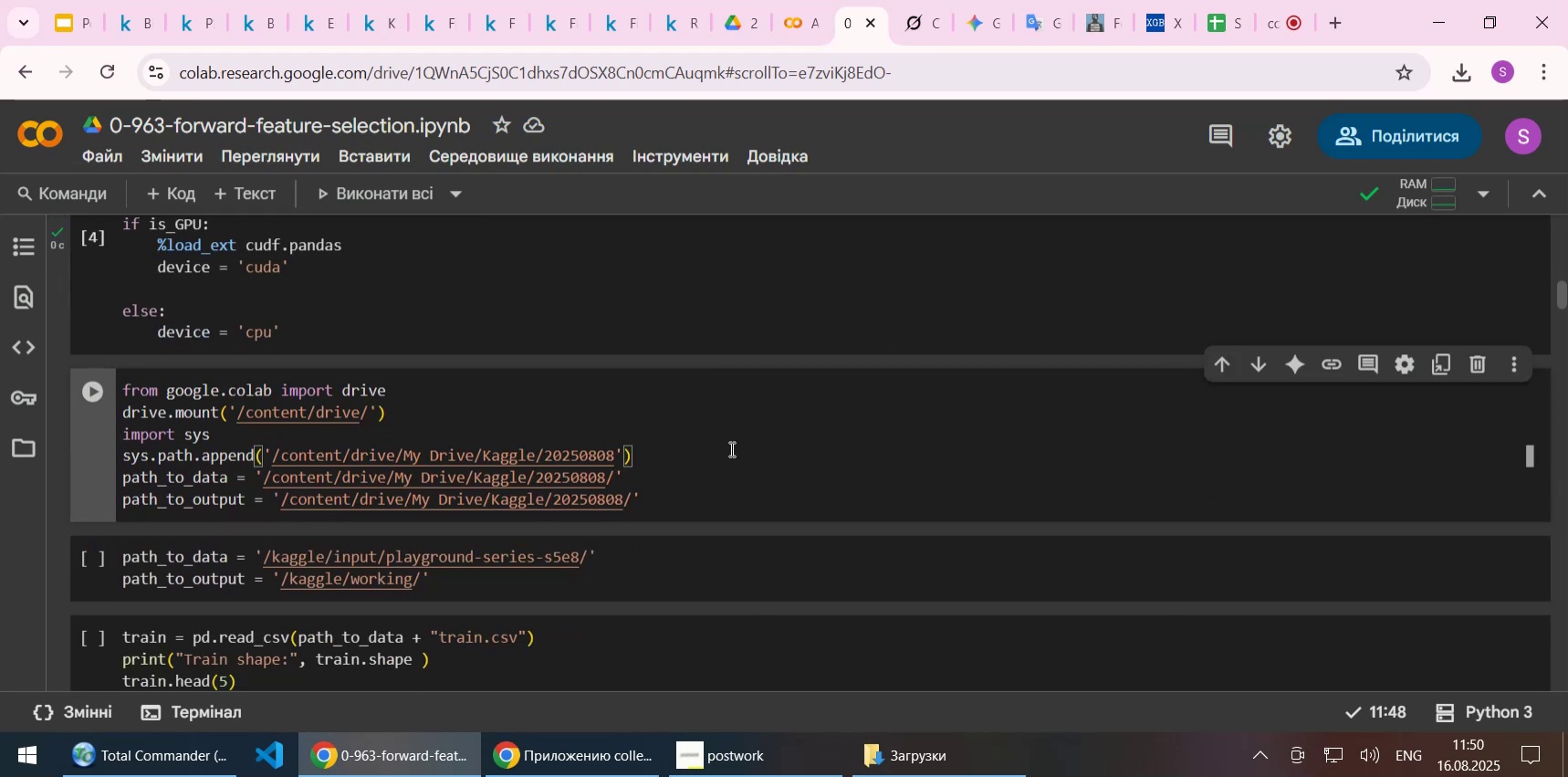 
key(Shift+Enter)
 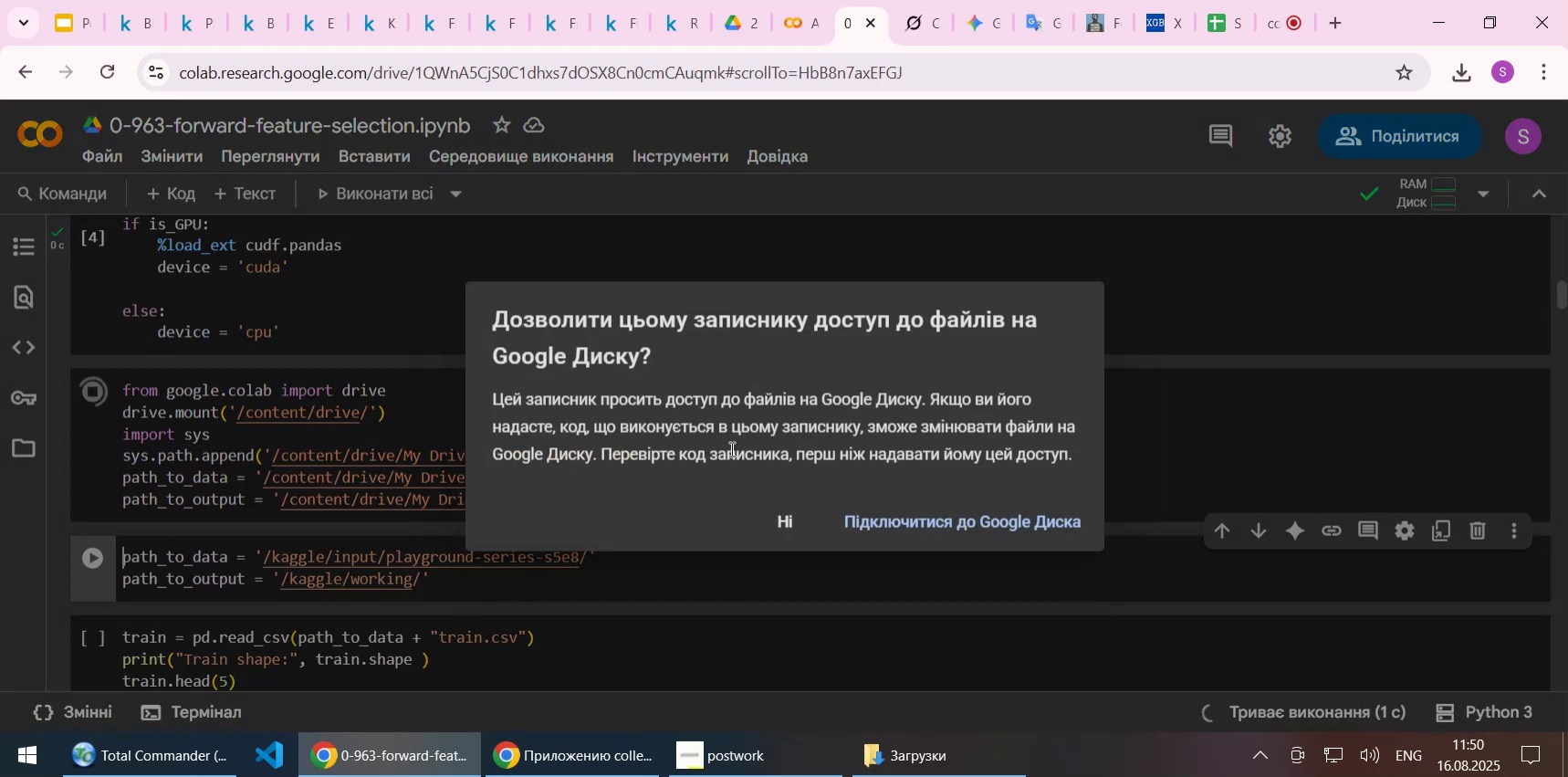 
left_click([960, 526])
 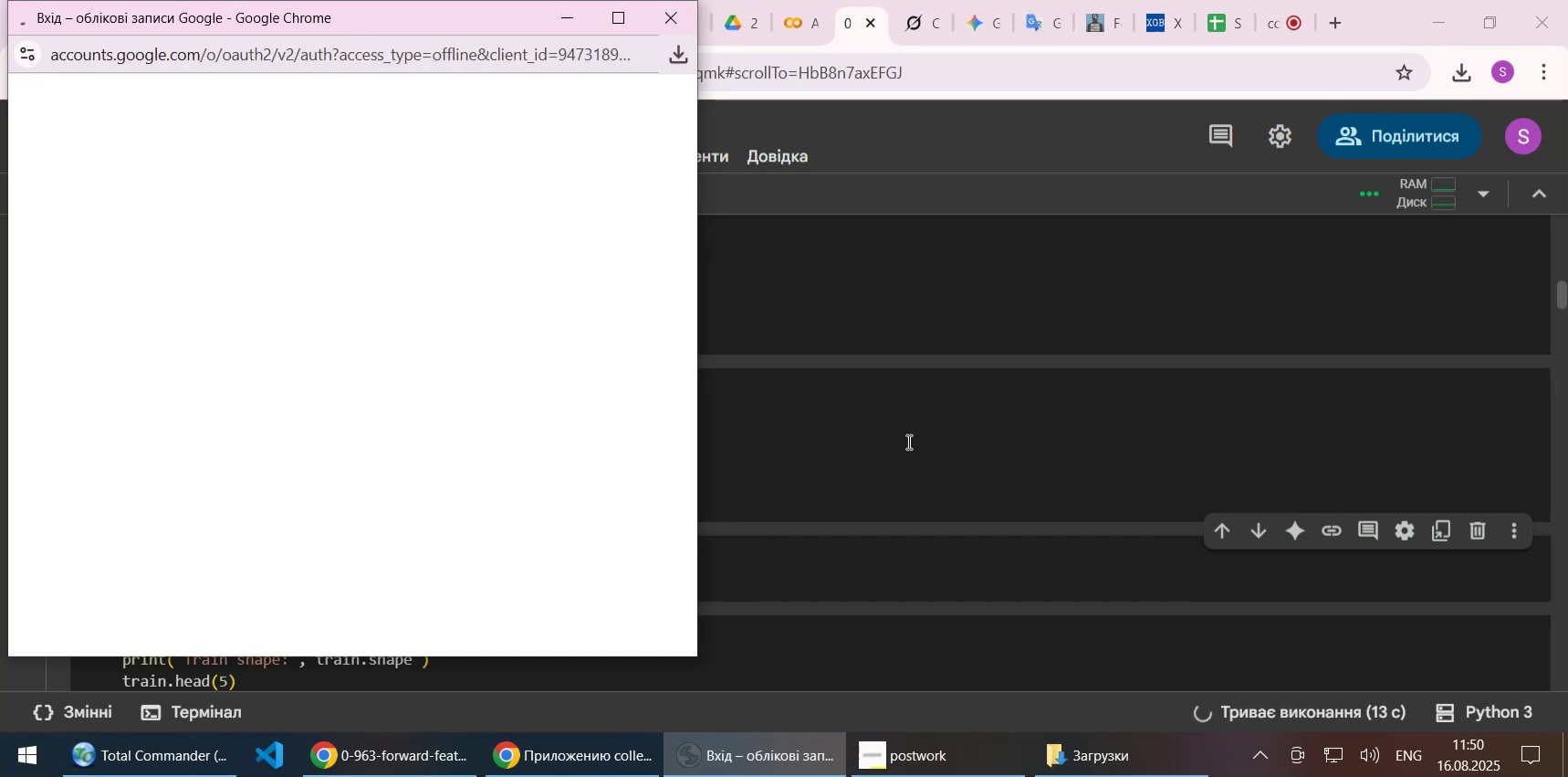 
wait(15.94)
 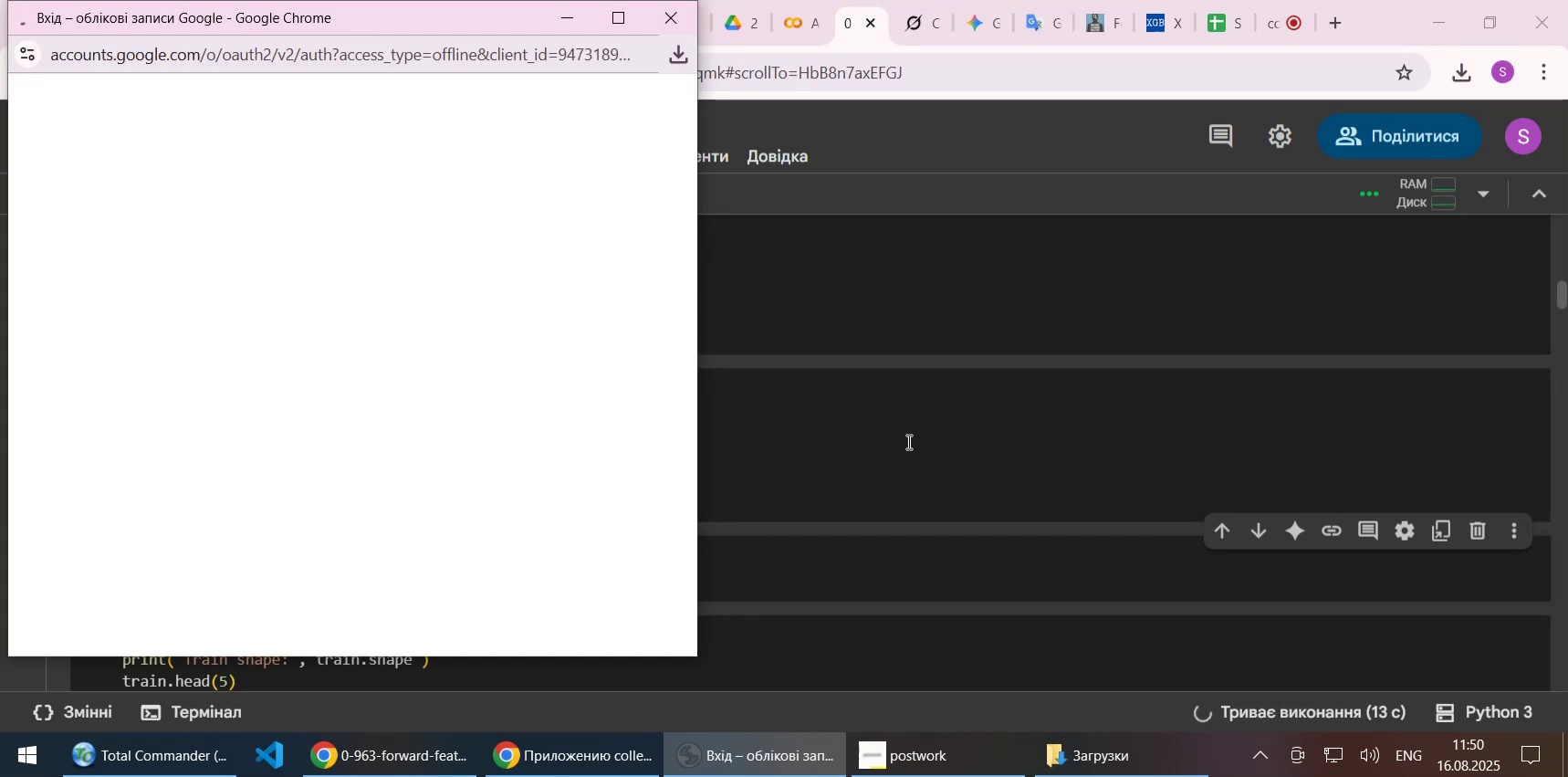 
left_click([512, 209])
 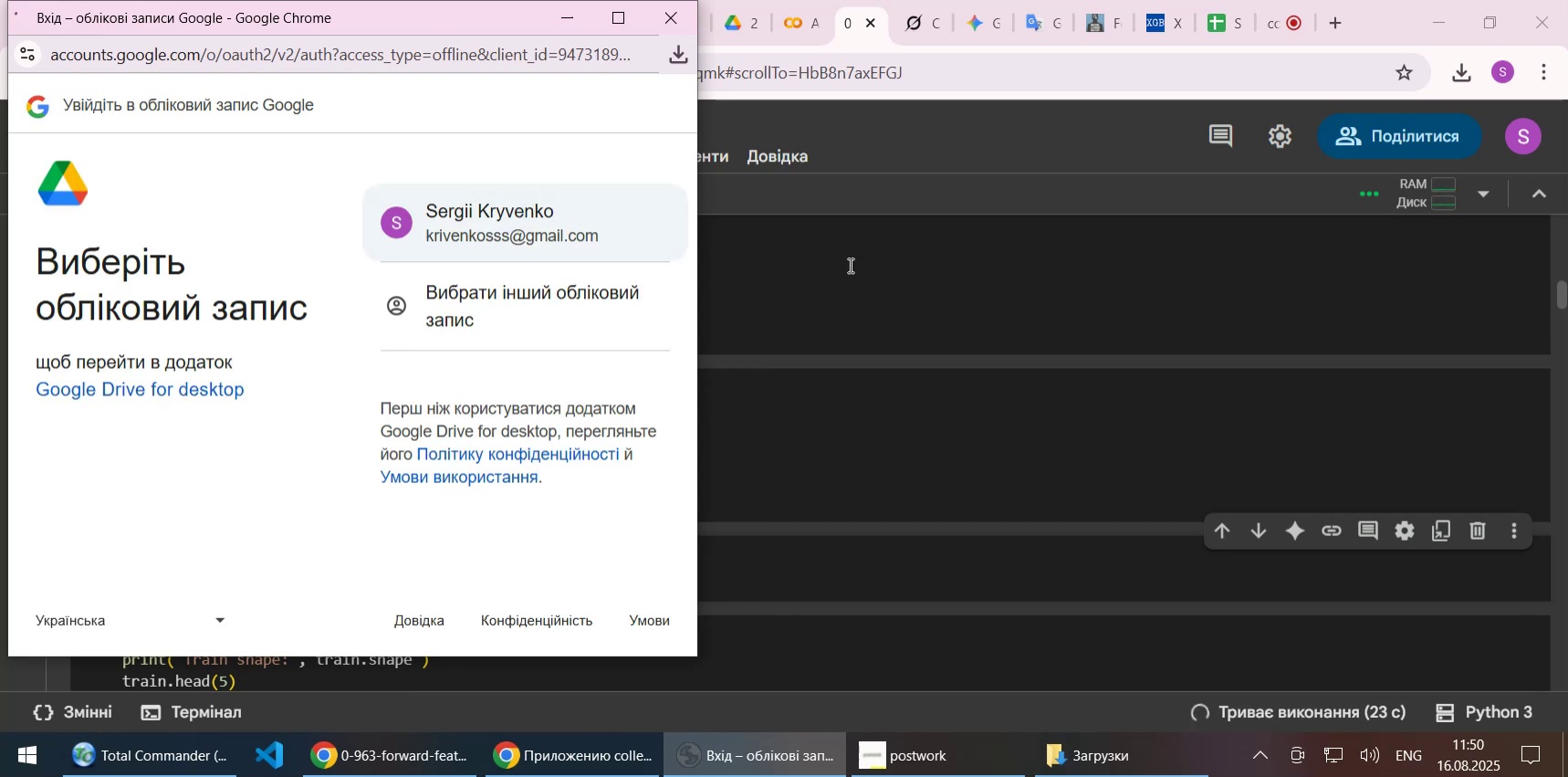 
wait(6.03)
 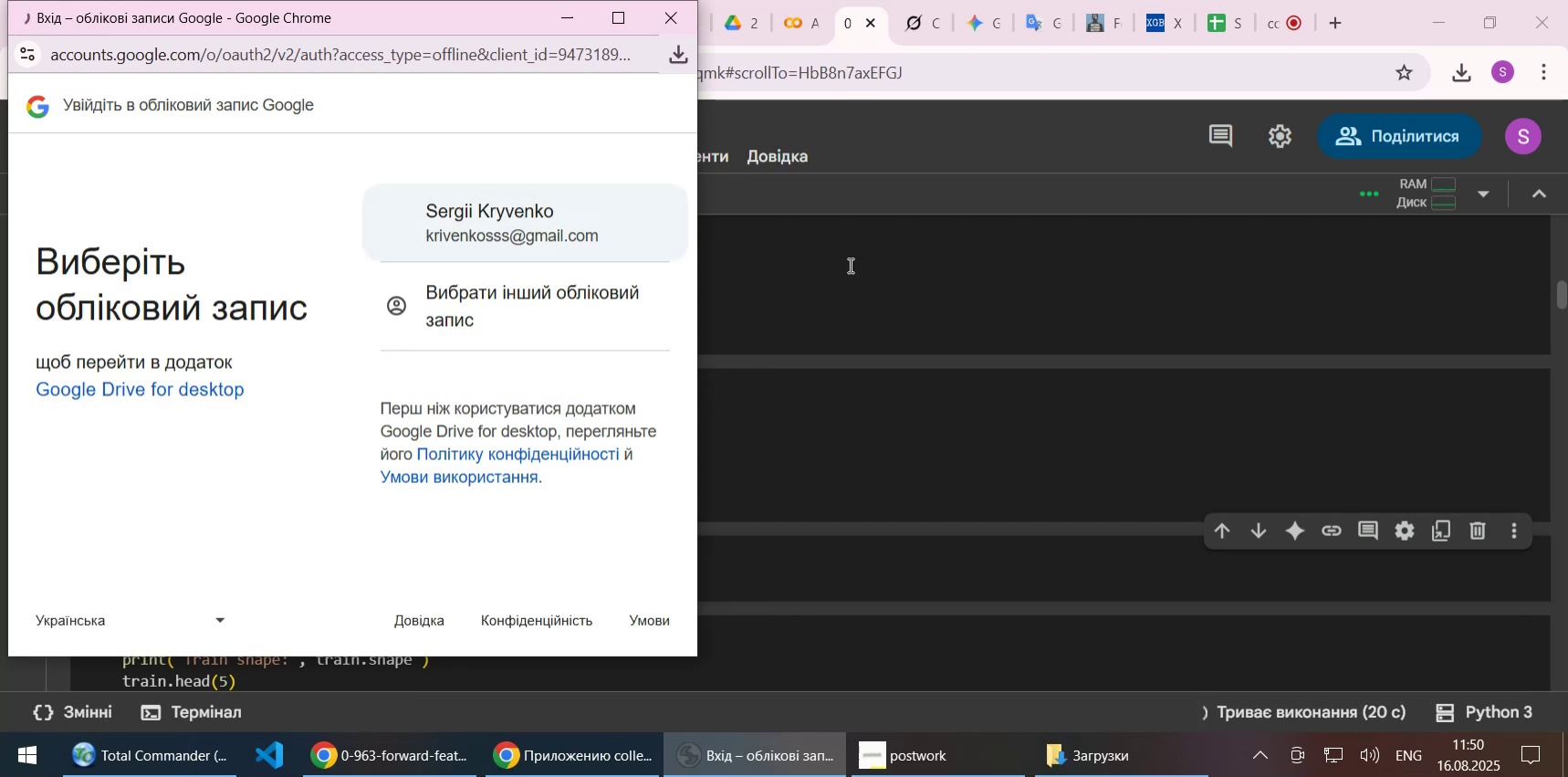 
left_click([455, 207])
 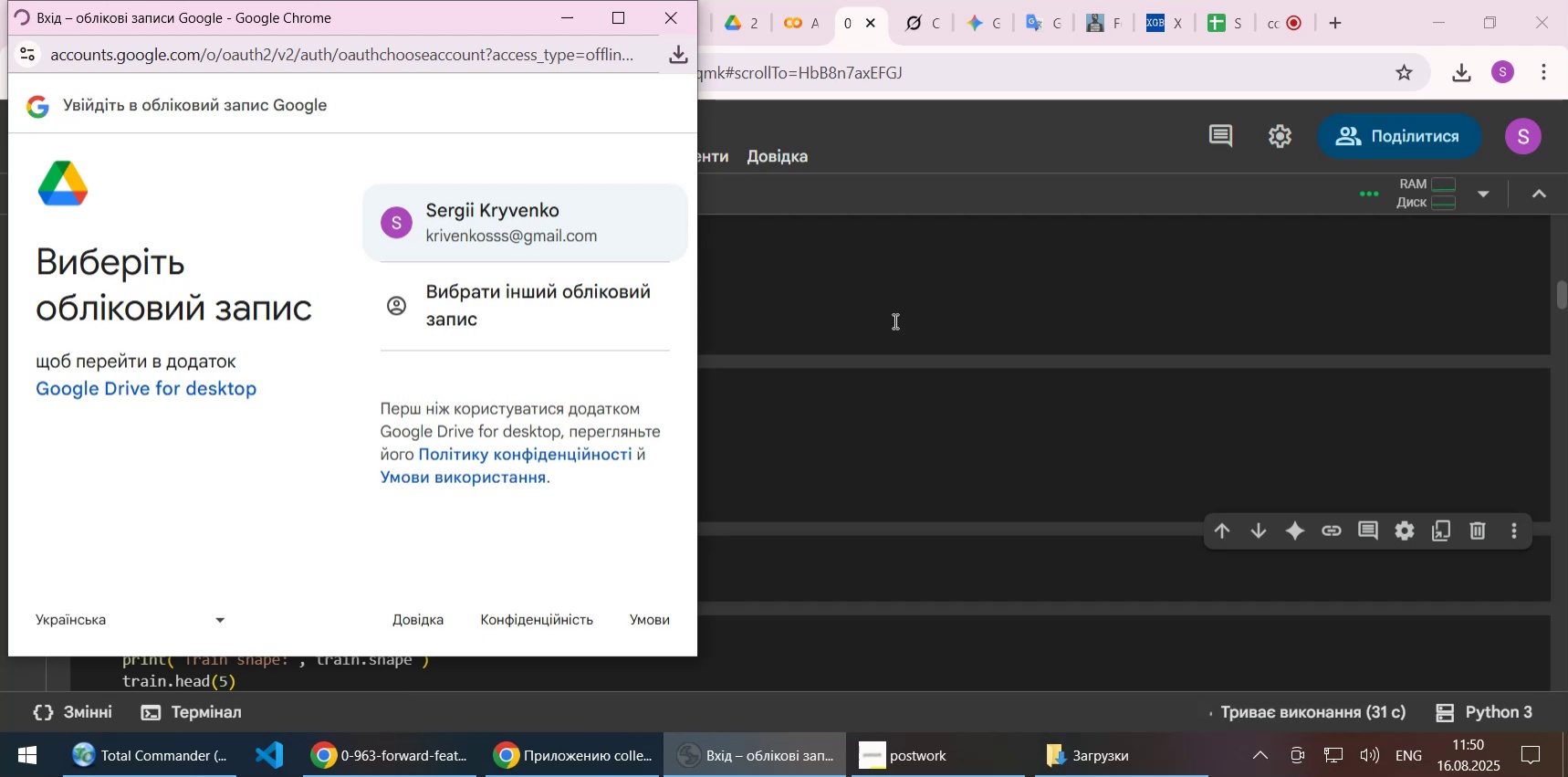 
wait(12.01)
 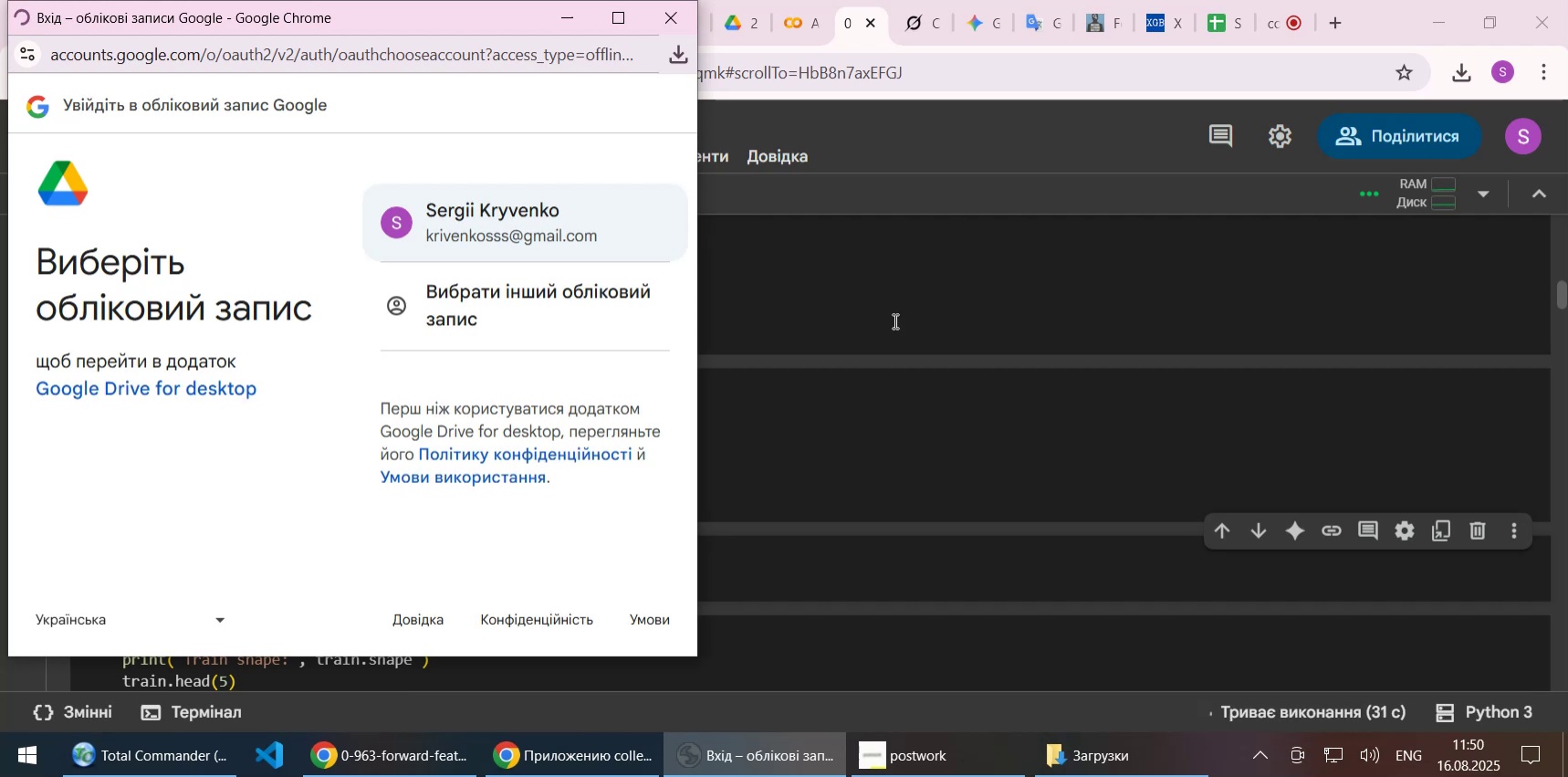 
left_click([574, 213])
 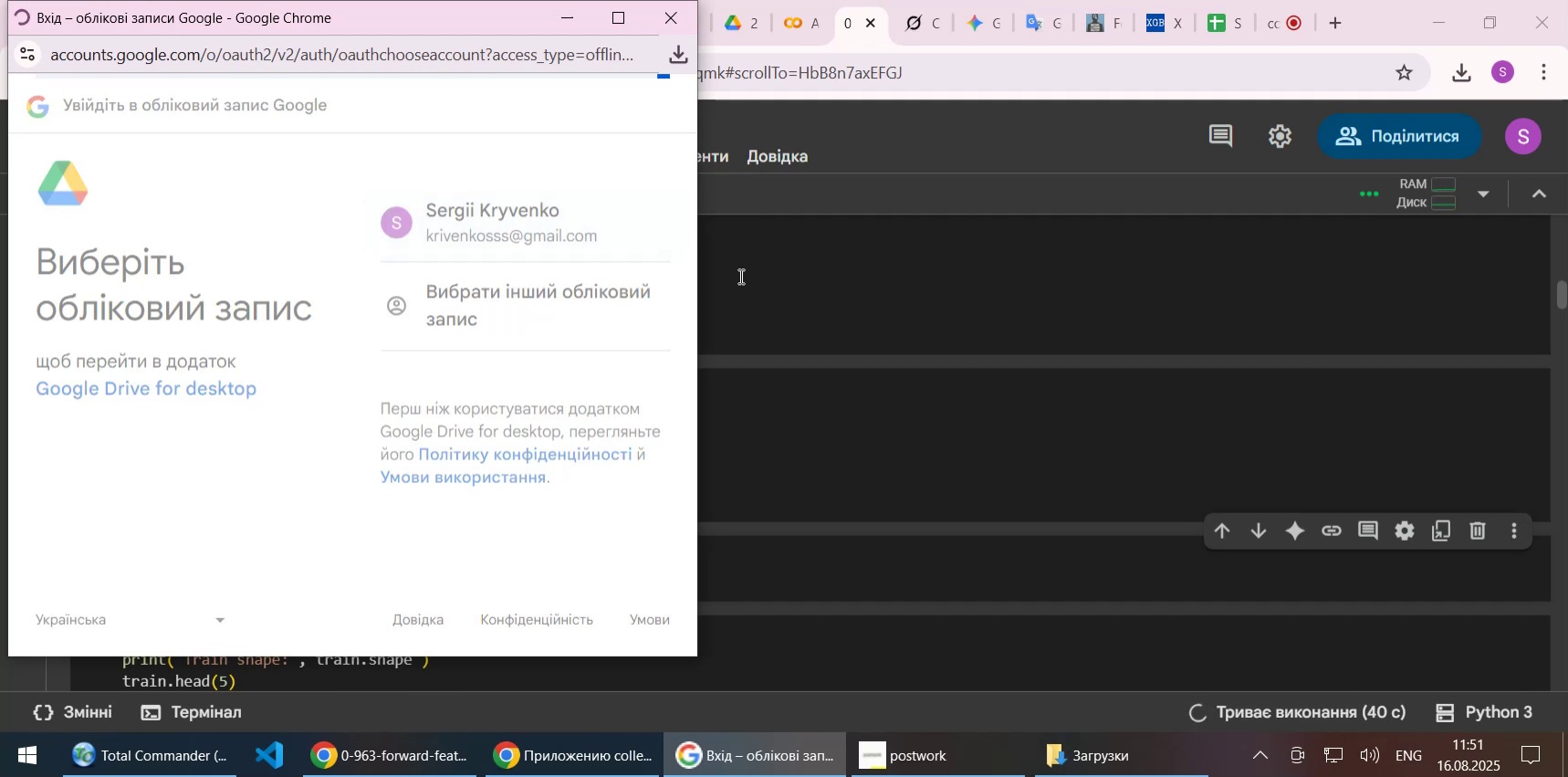 
wait(8.75)
 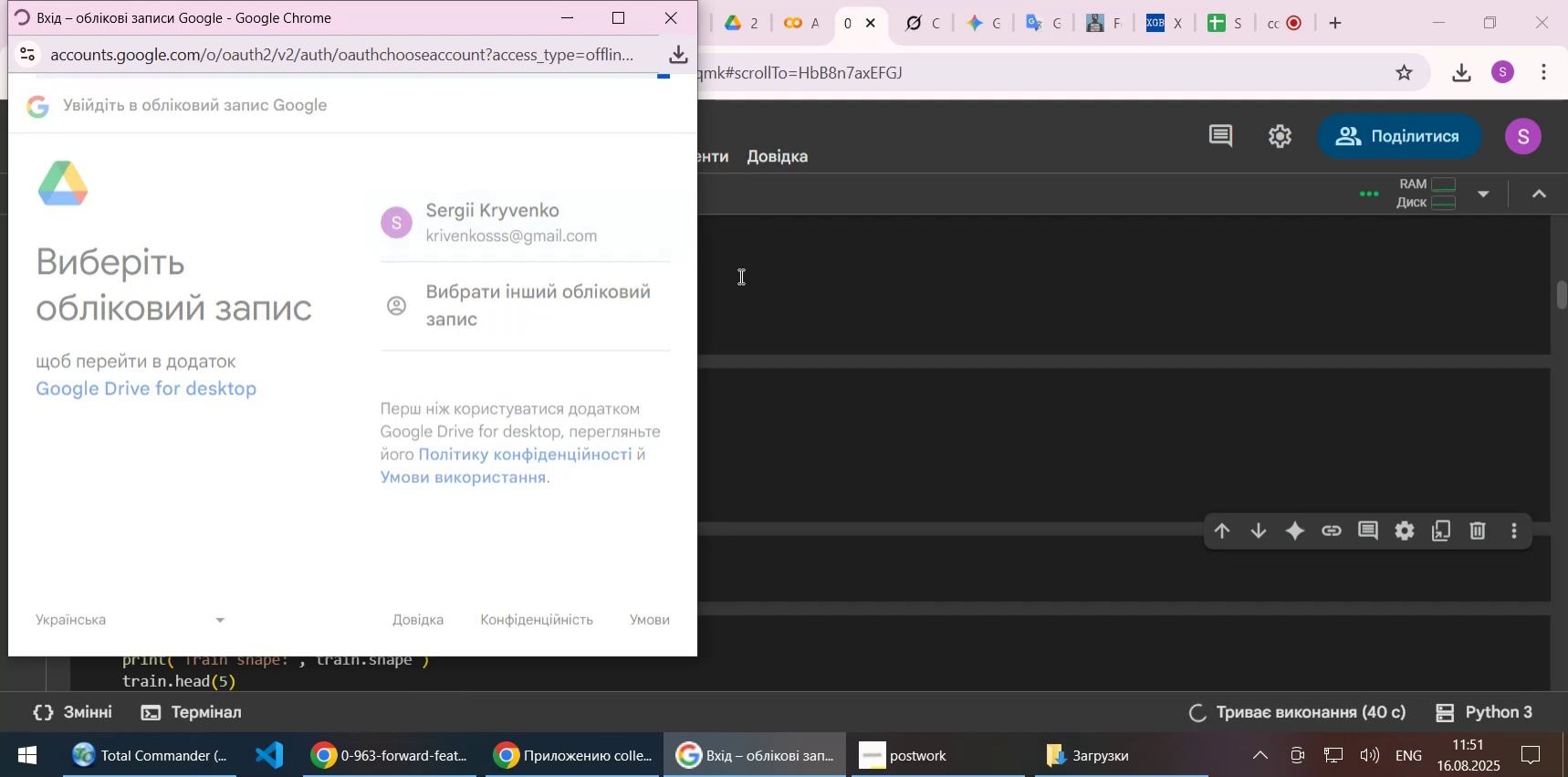 
scroll: coordinate [583, 384], scroll_direction: down, amount: 3.0
 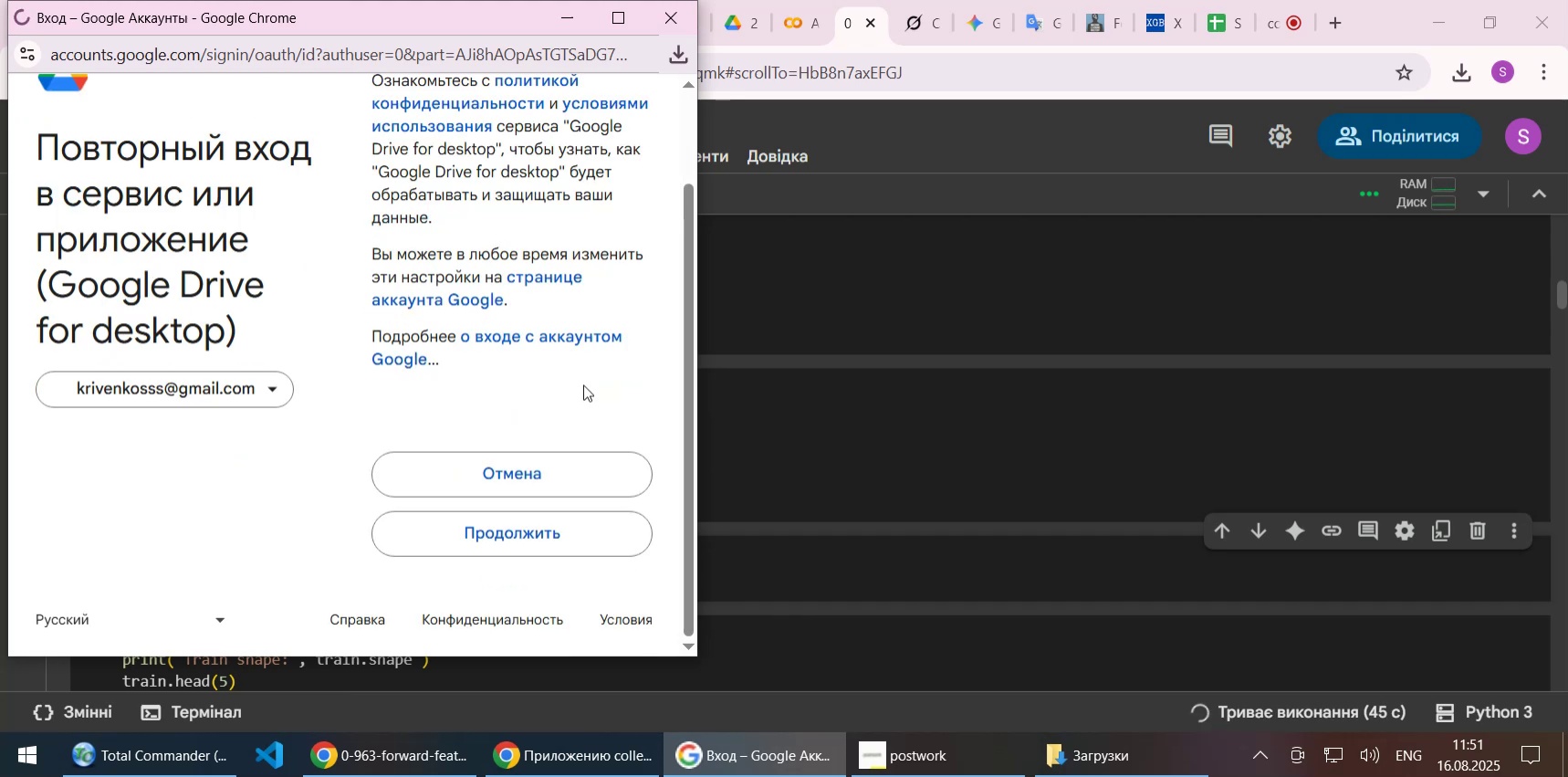 
left_click_drag(start_coordinate=[530, 541], to_coordinate=[524, 540])
 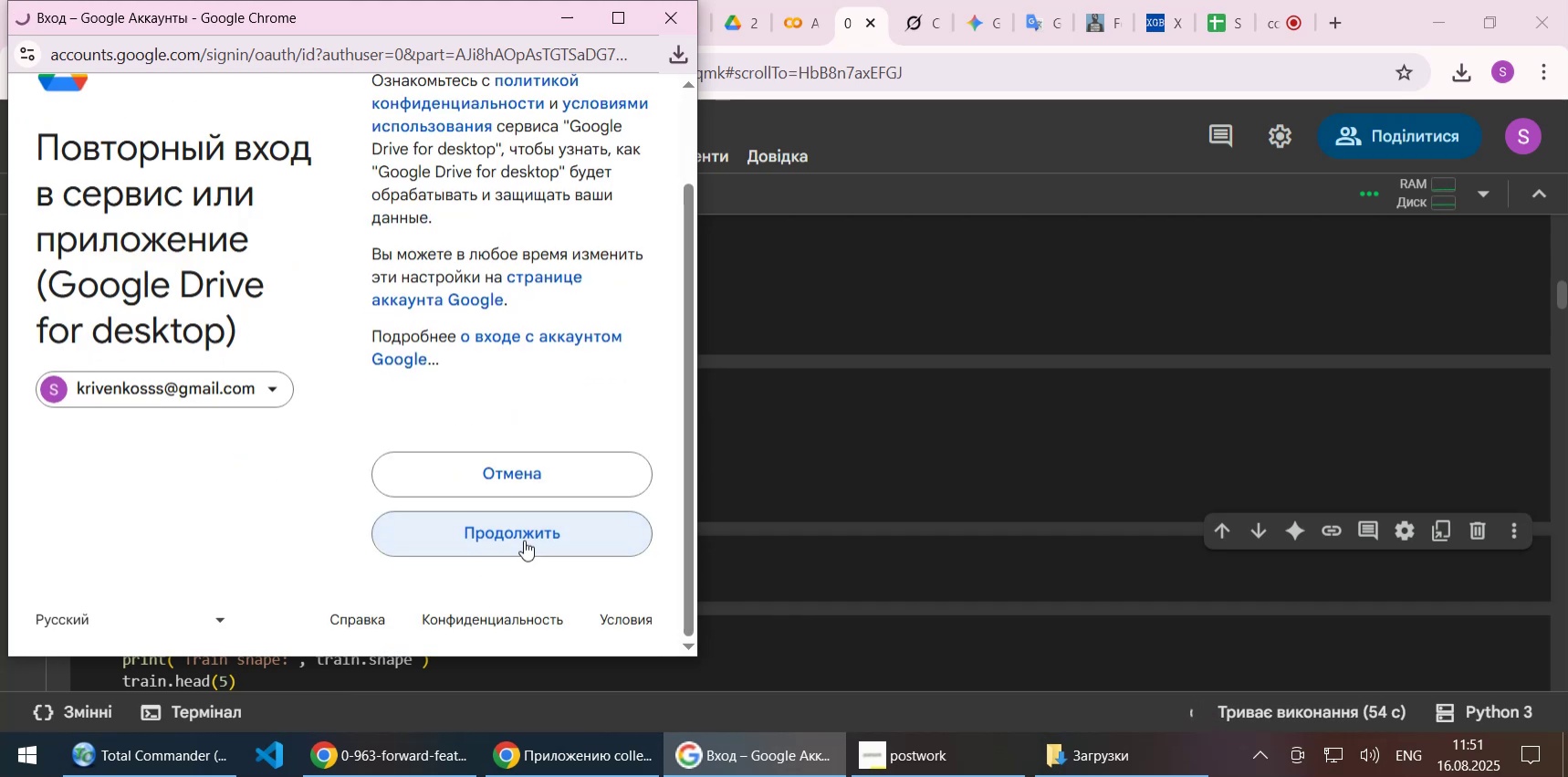 
left_click([530, 541])
 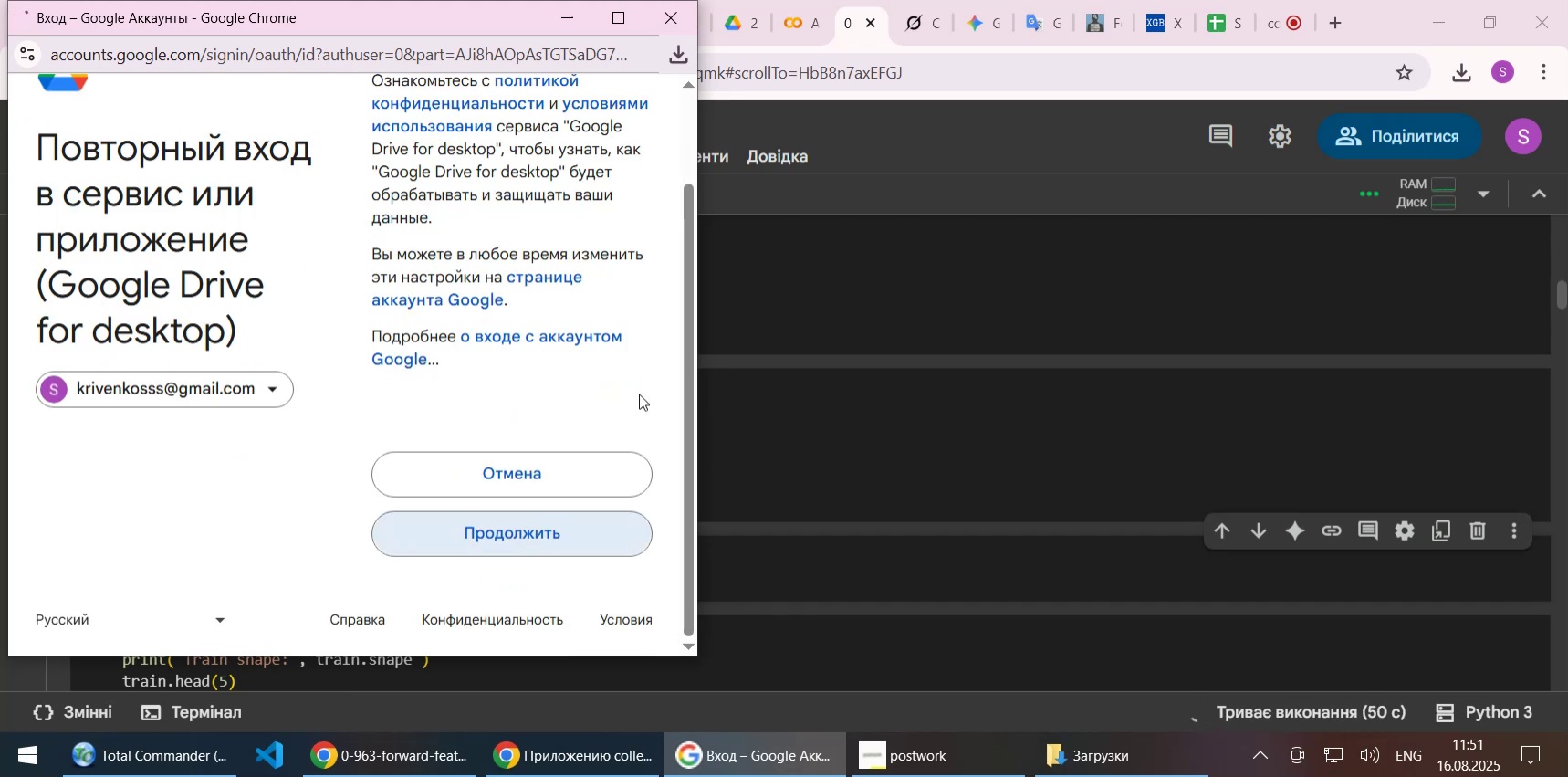 
scroll: coordinate [615, 421], scroll_direction: down, amount: 3.0
 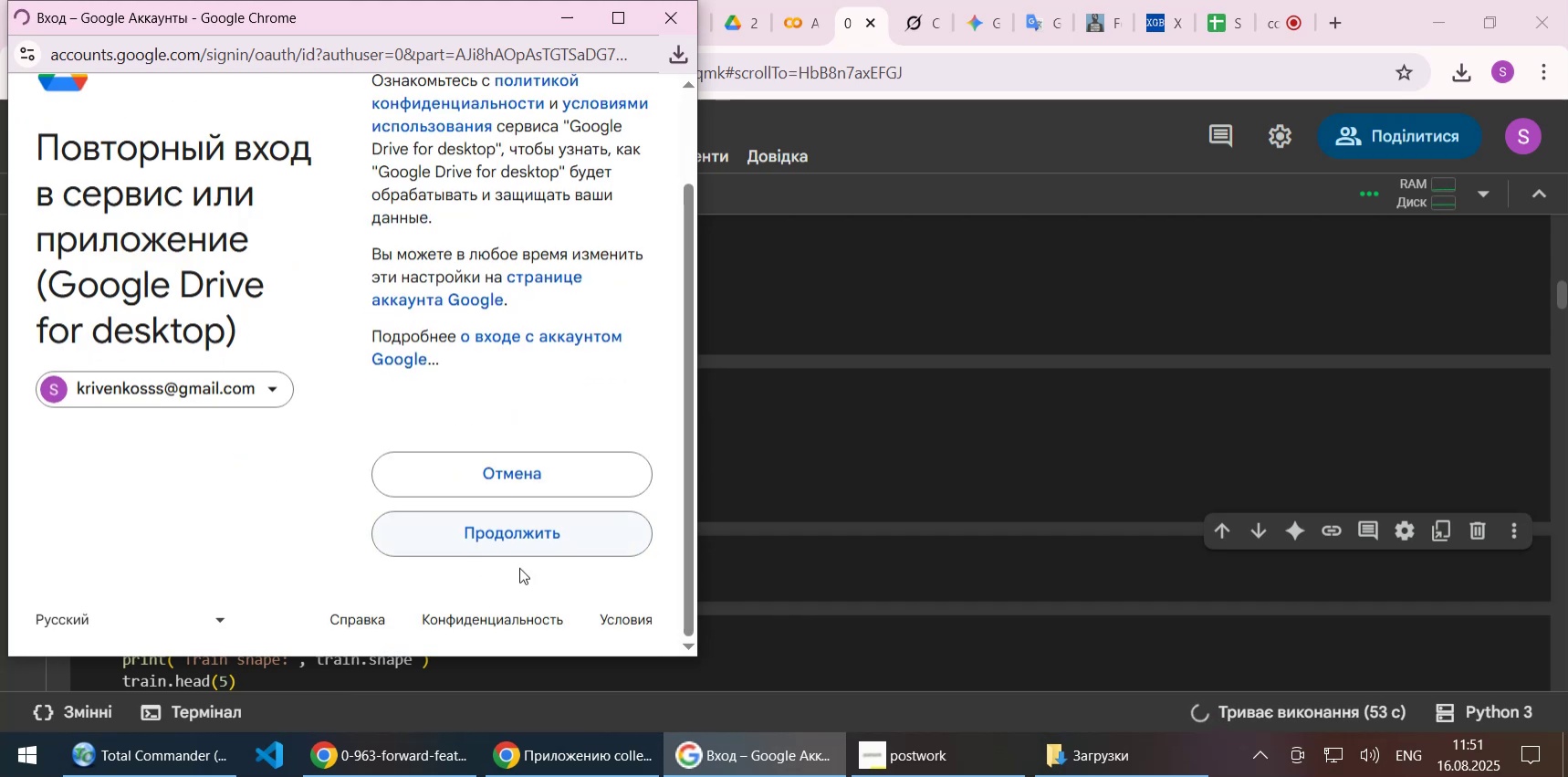 
left_click([524, 540])
 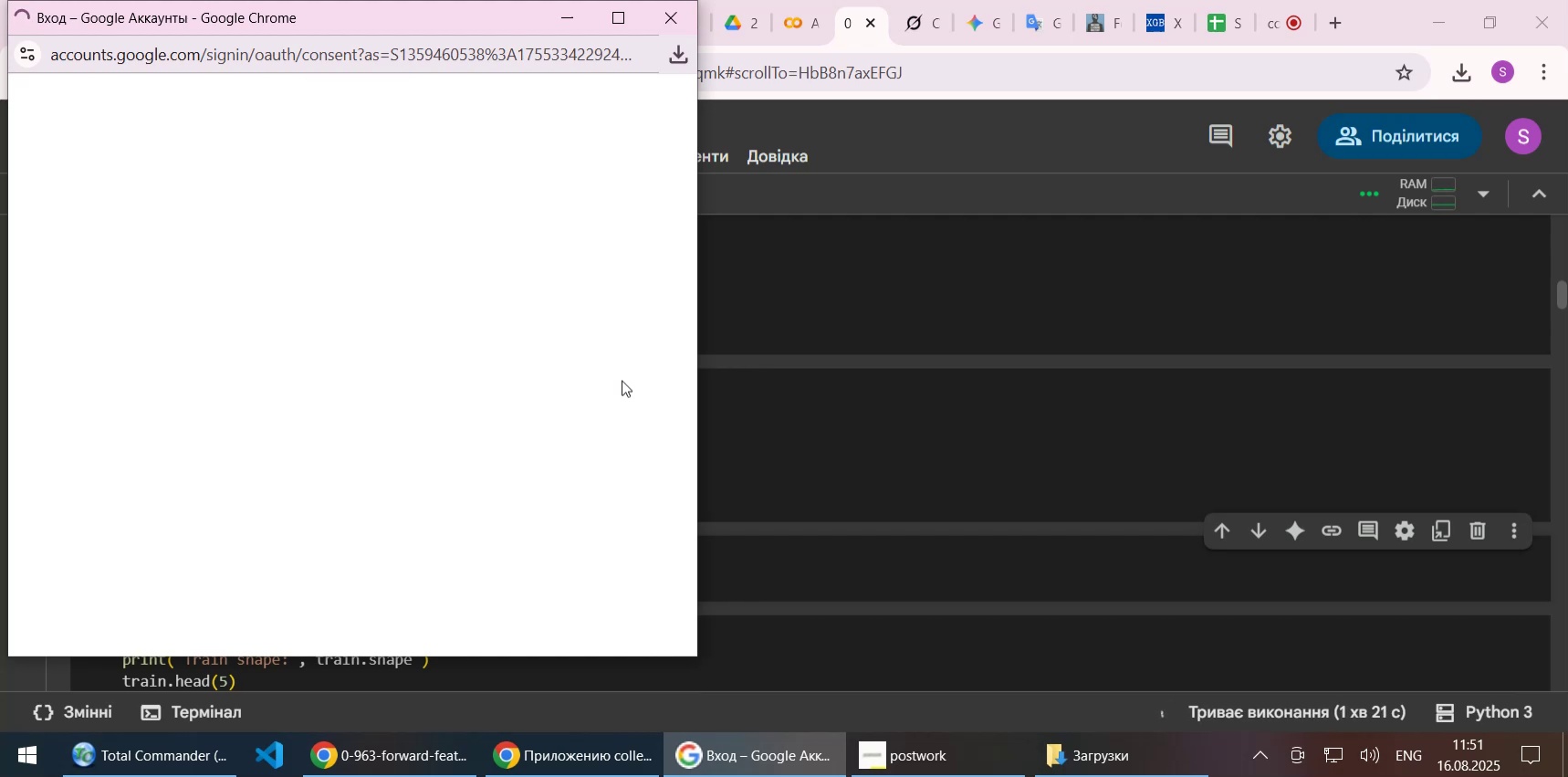 
wait(32.2)
 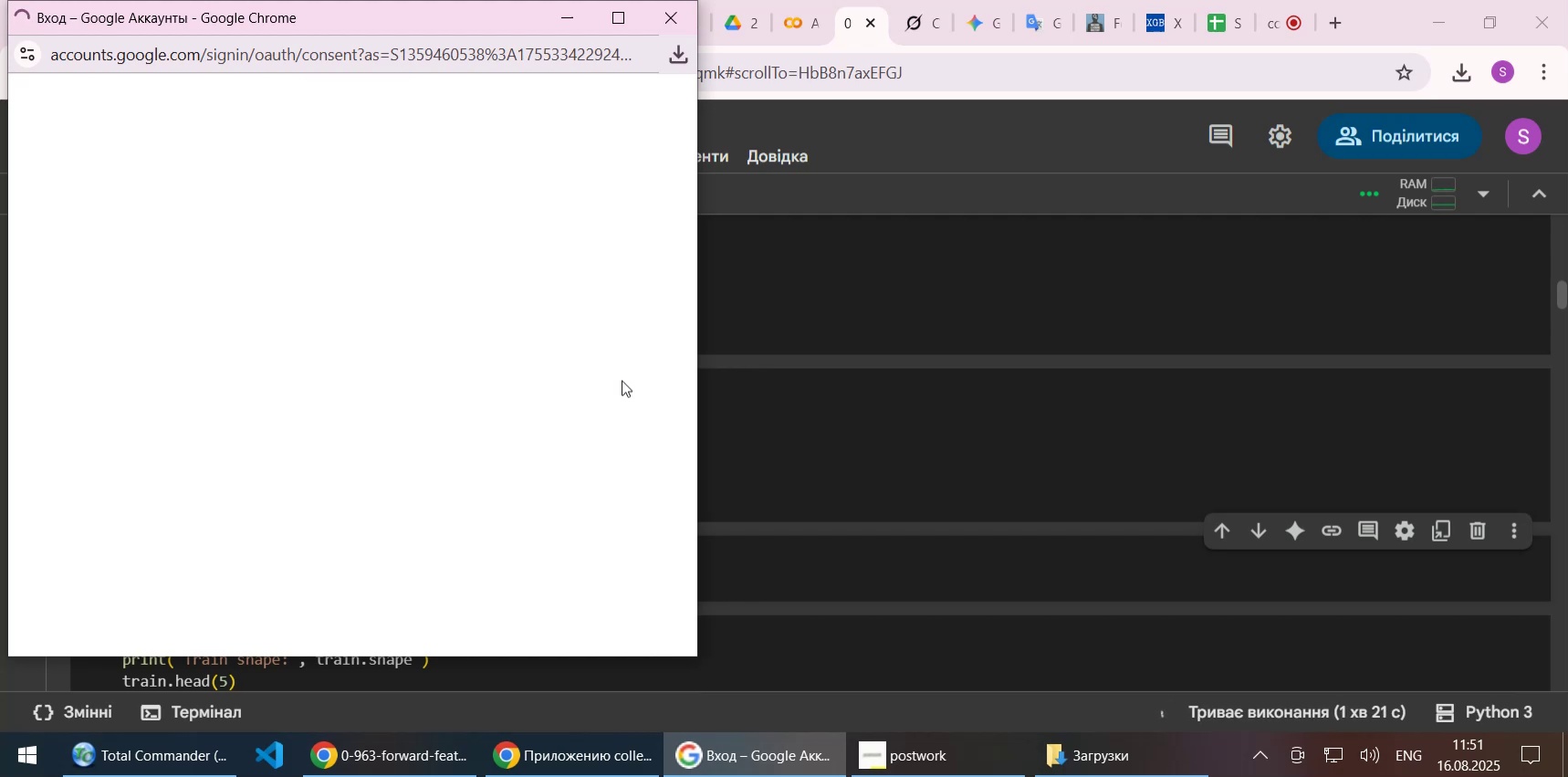 
scroll: coordinate [622, 380], scroll_direction: down, amount: 7.0
 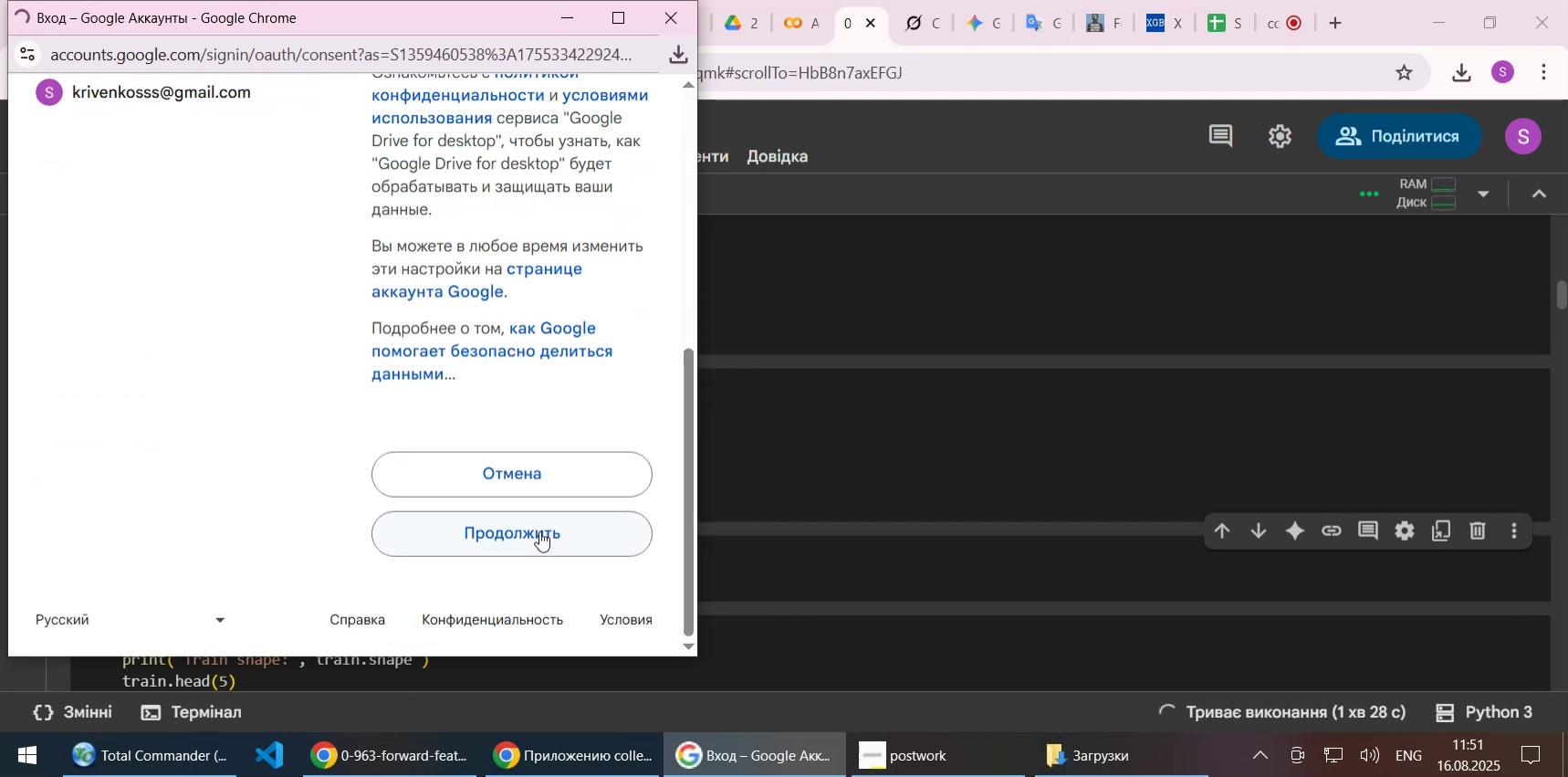 
left_click([539, 530])
 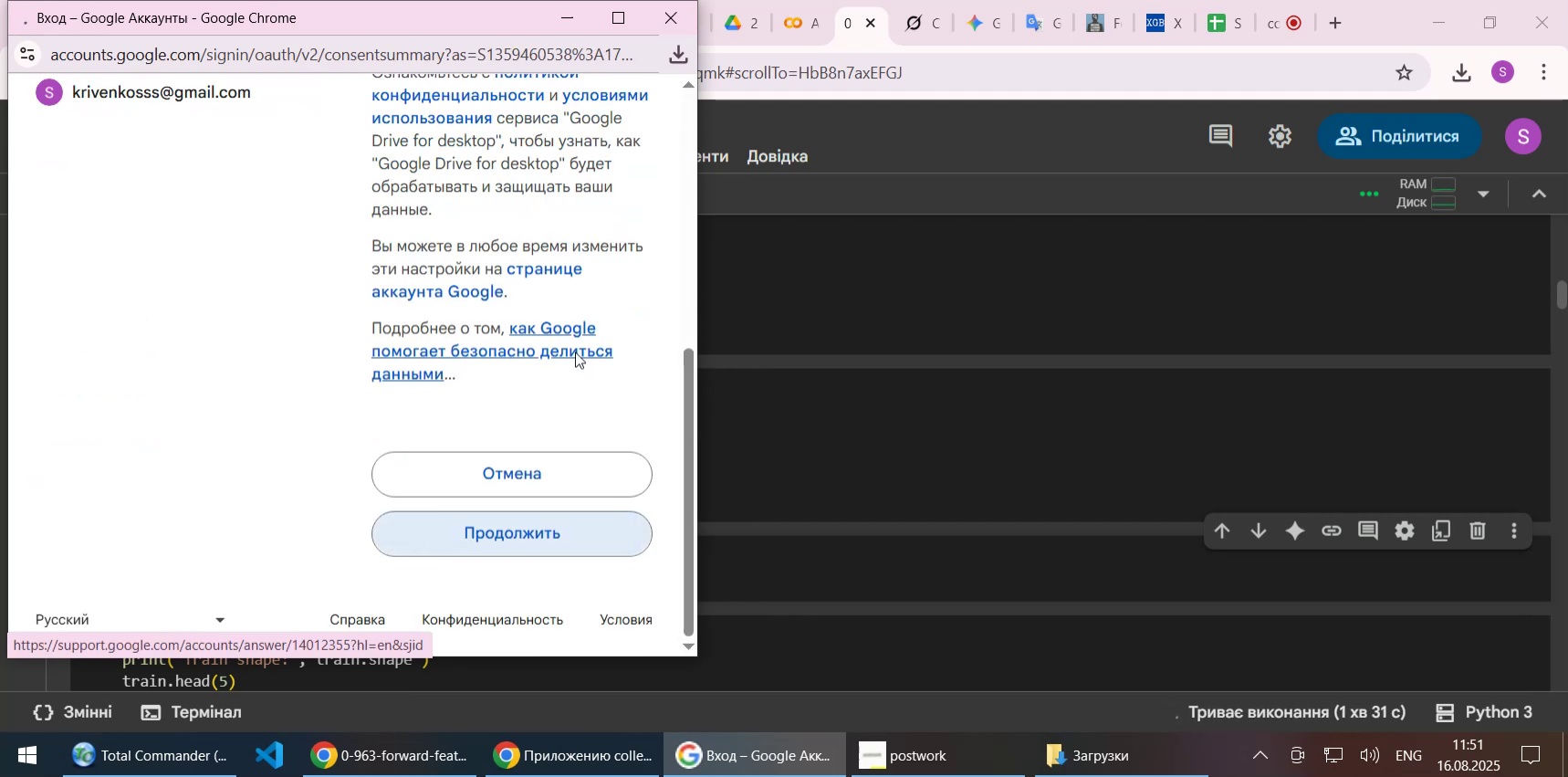 
scroll: coordinate [587, 352], scroll_direction: down, amount: 5.0
 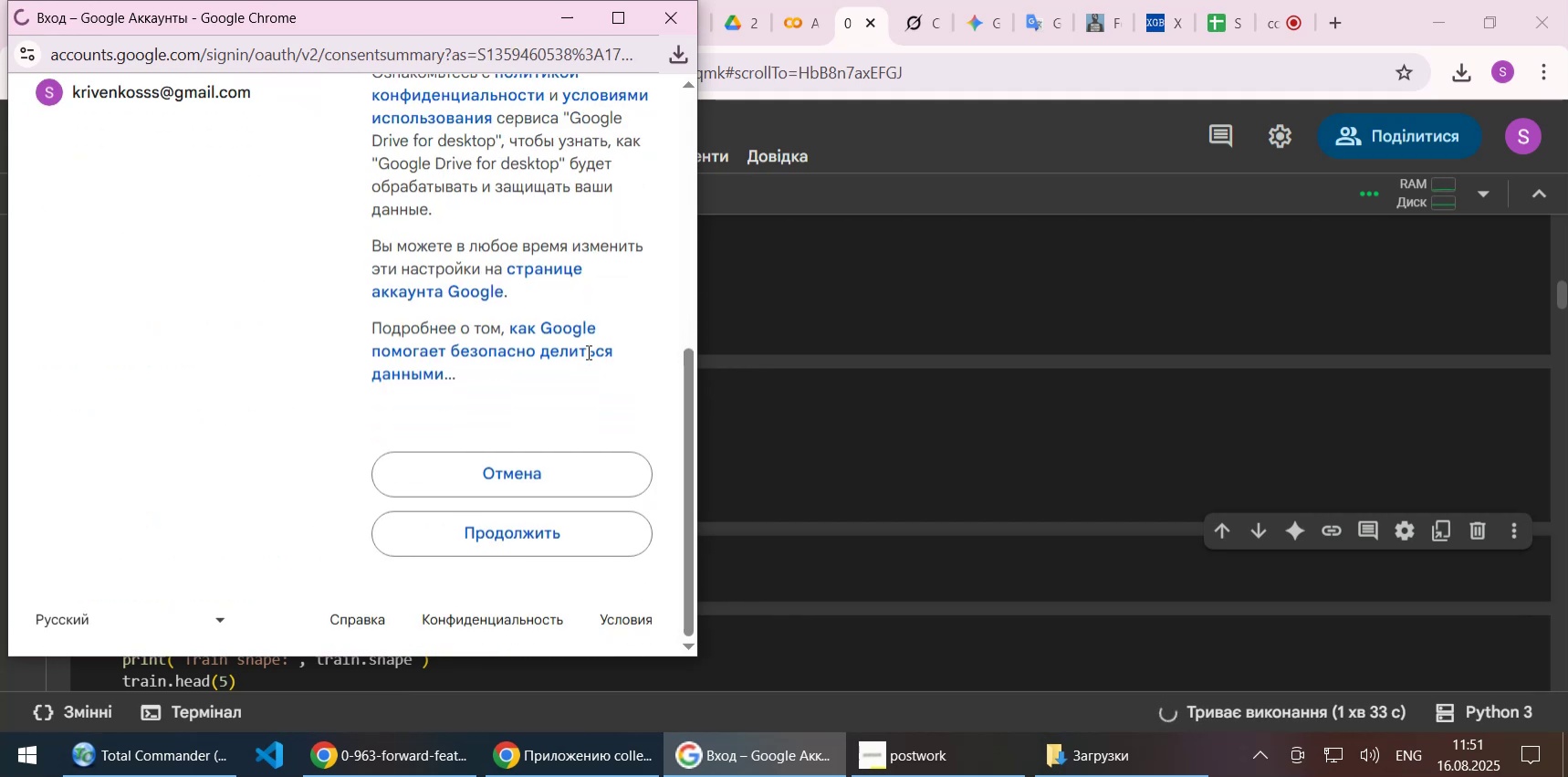 
left_click([529, 532])
 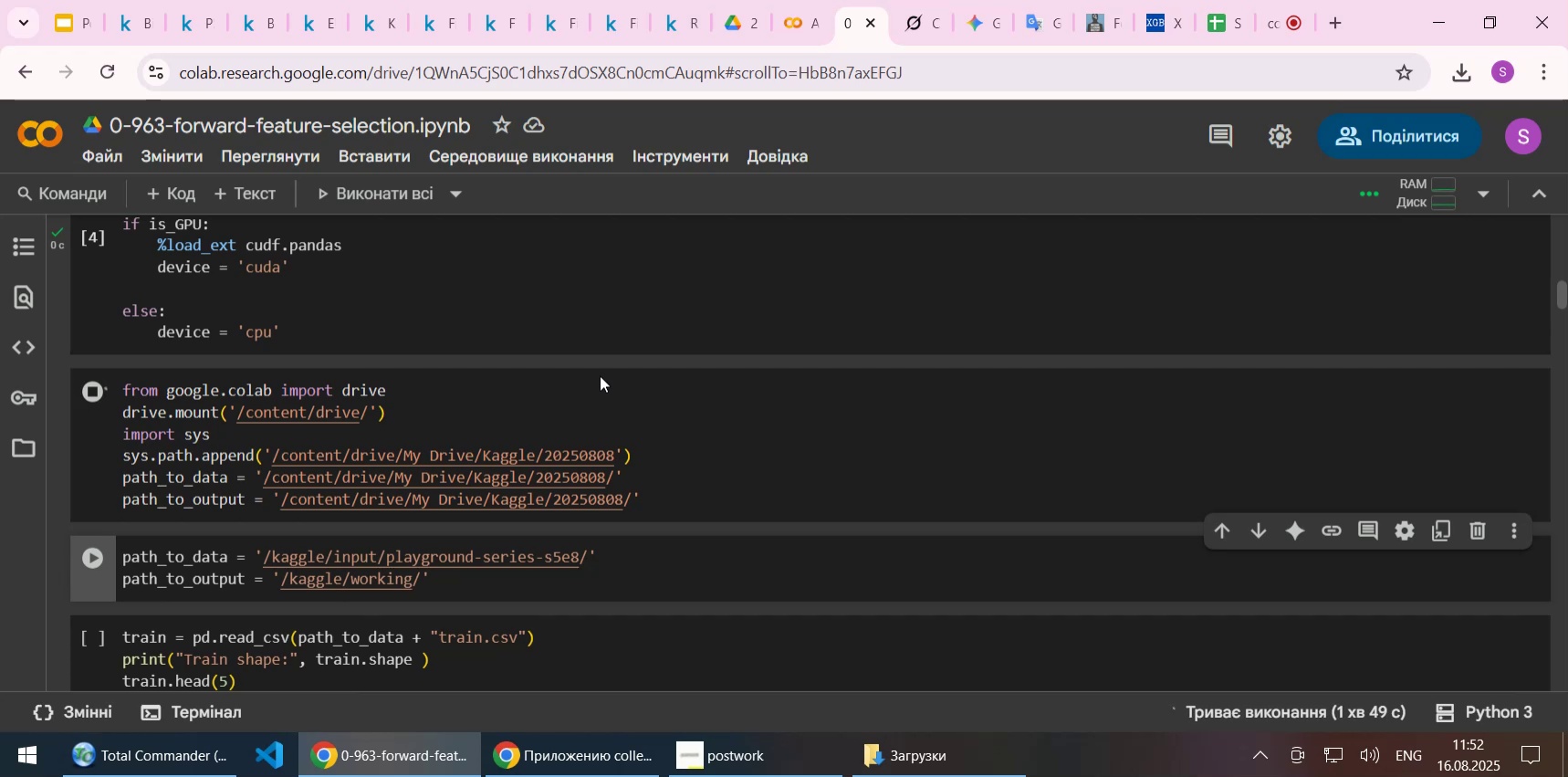 
wait(19.77)
 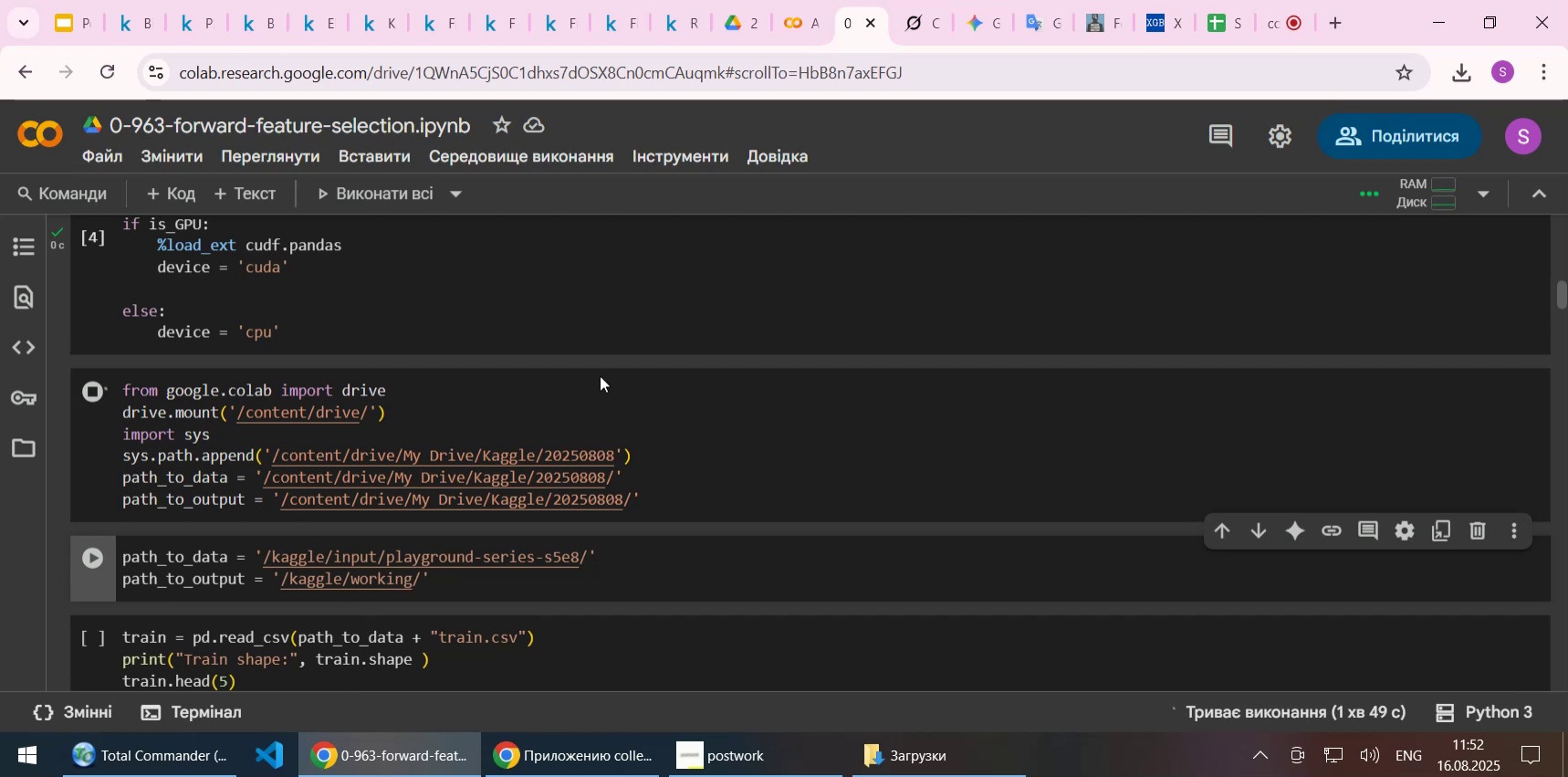 
left_click([1476, 562])
 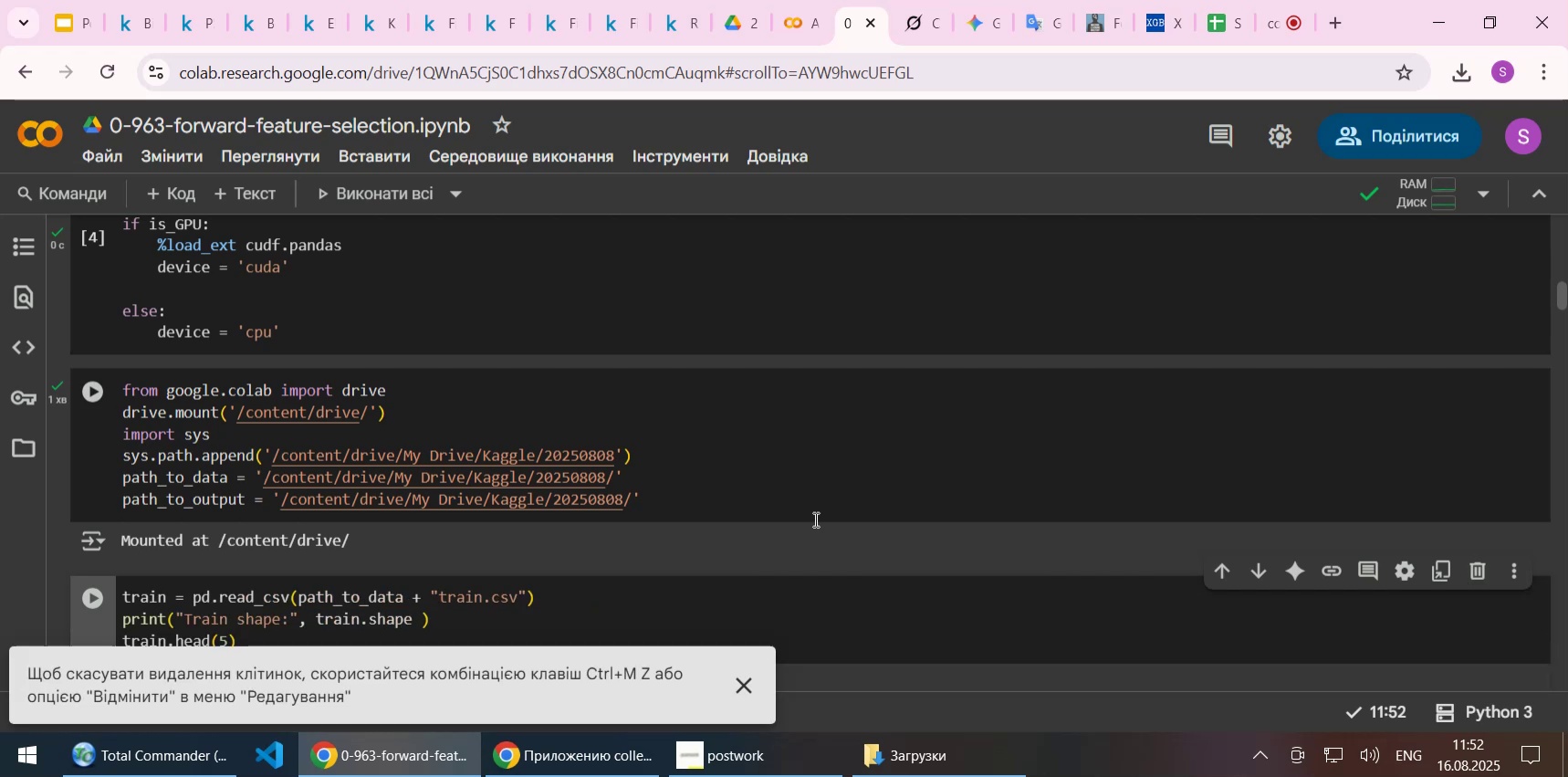 
scroll: coordinate [814, 519], scroll_direction: down, amount: 1.0
 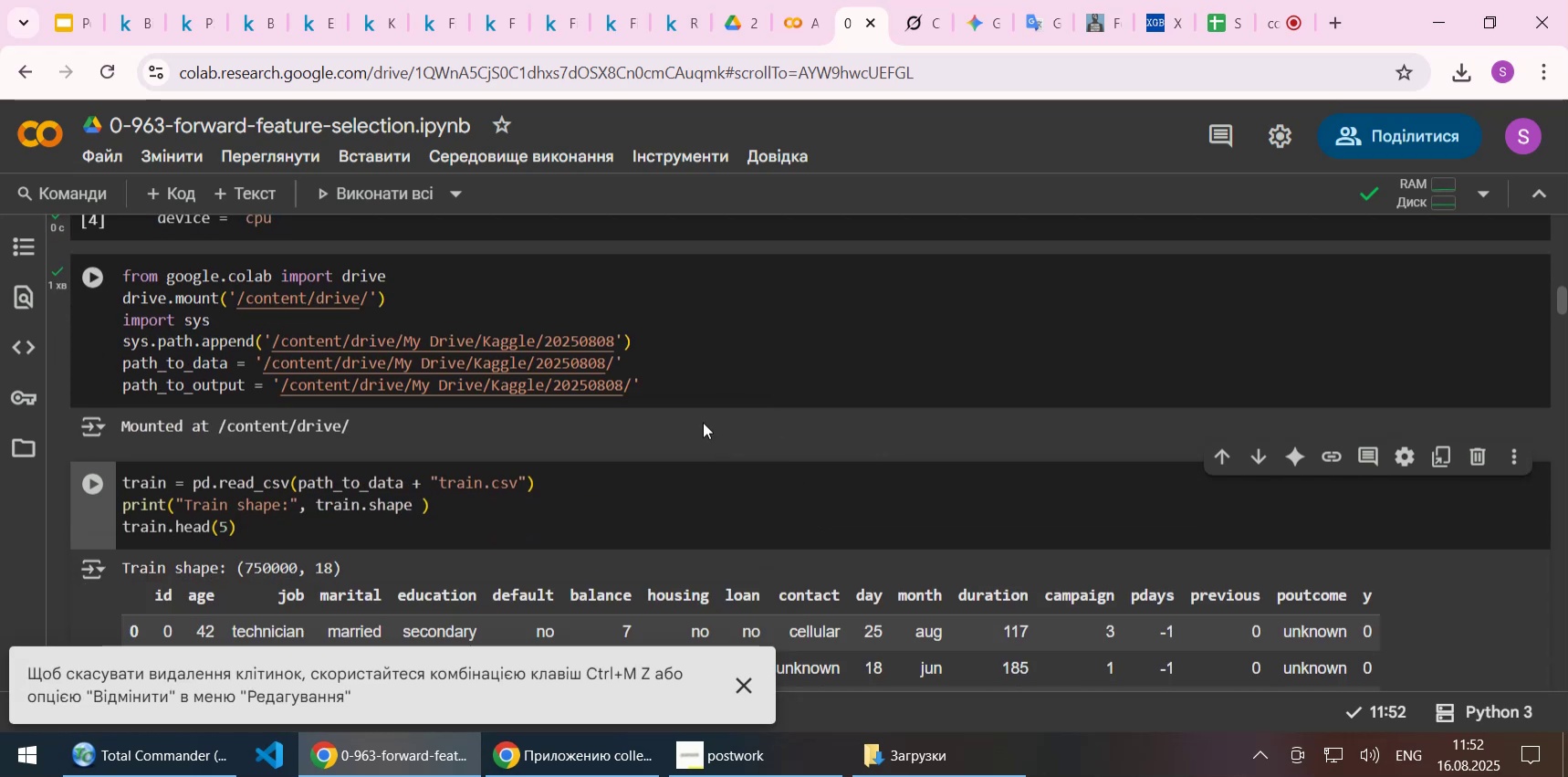 
key(Shift+Enter)
 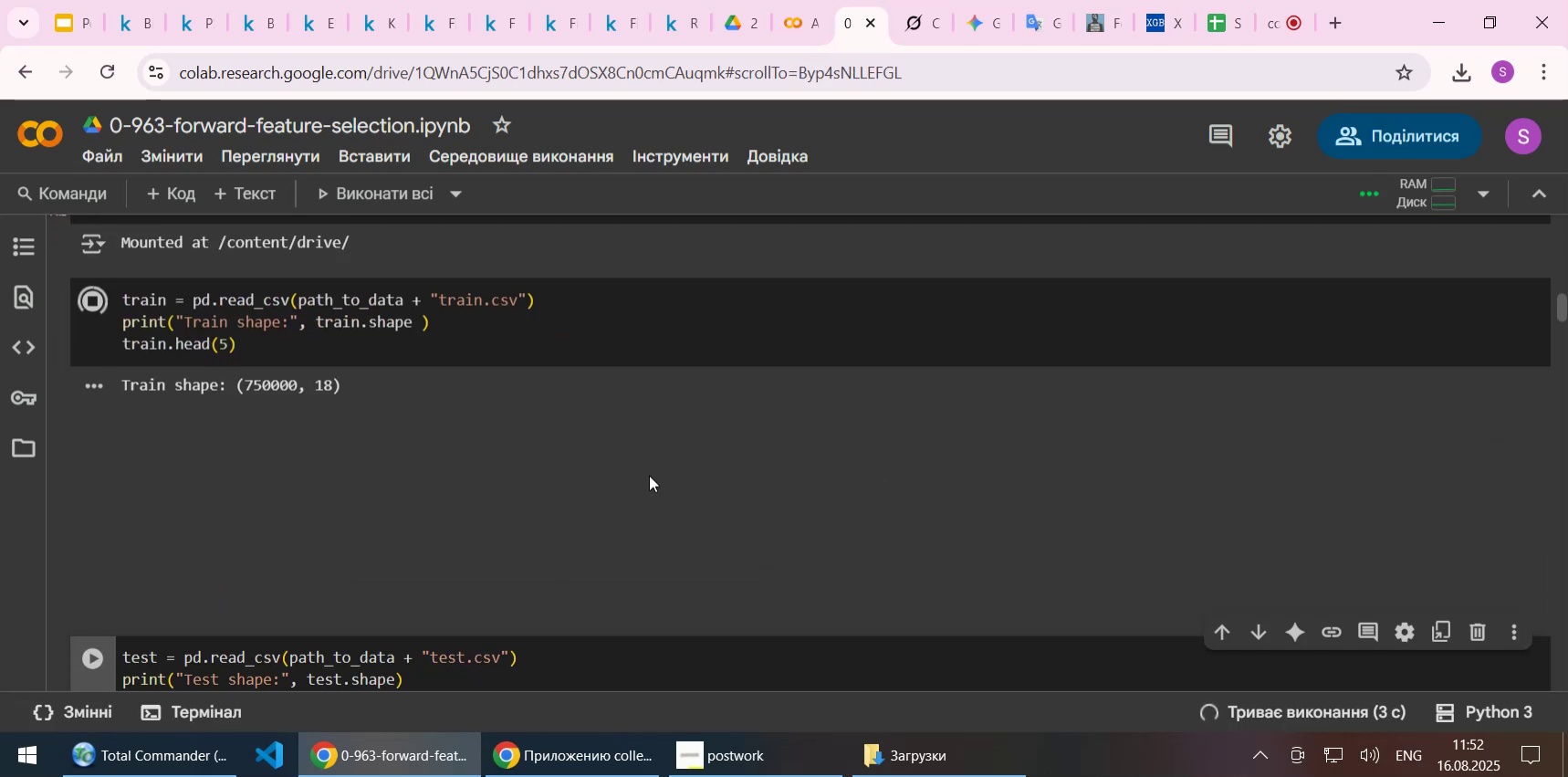 
wait(5.41)
 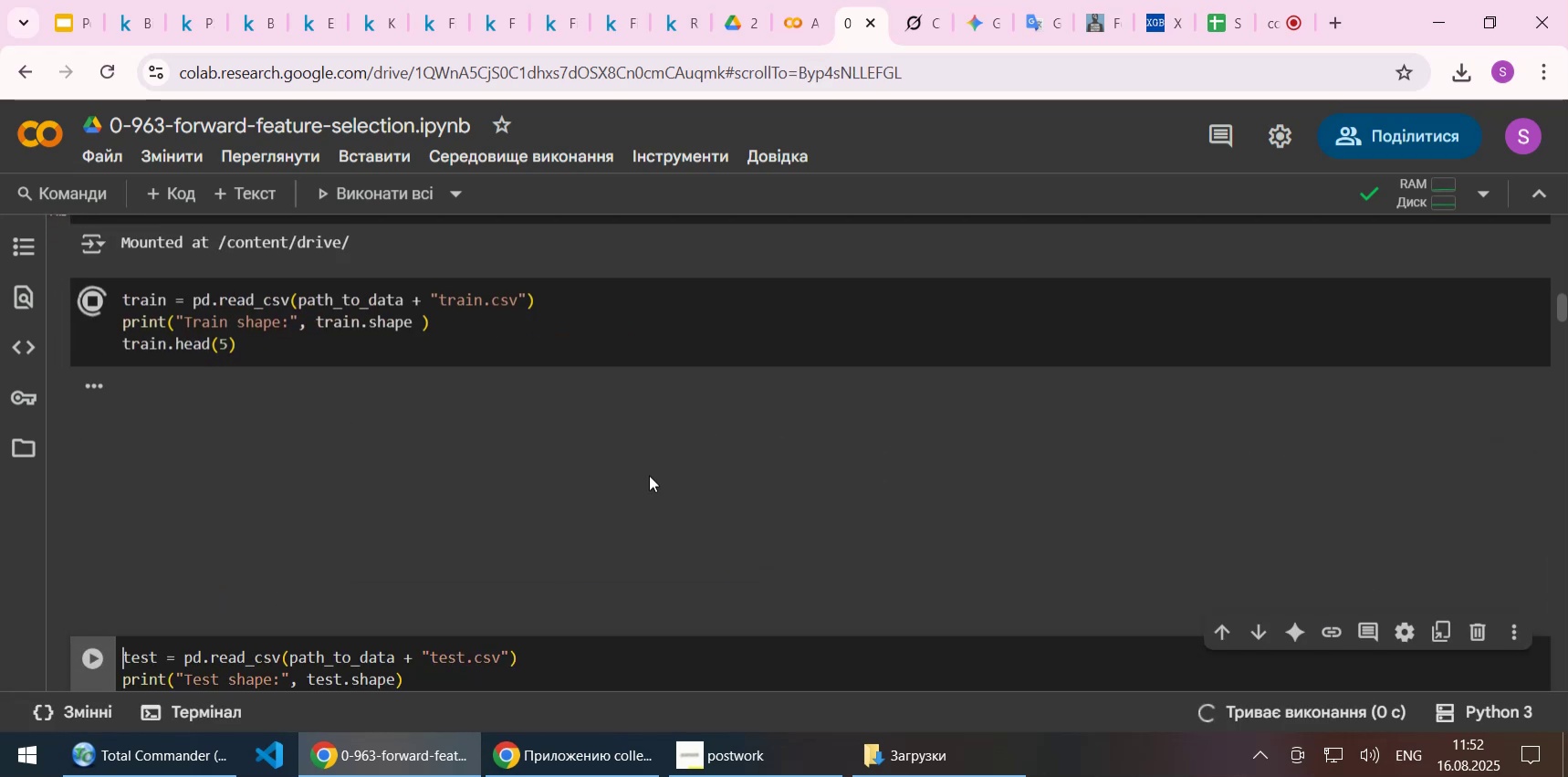 
scroll: coordinate [630, 482], scroll_direction: down, amount: 4.0
 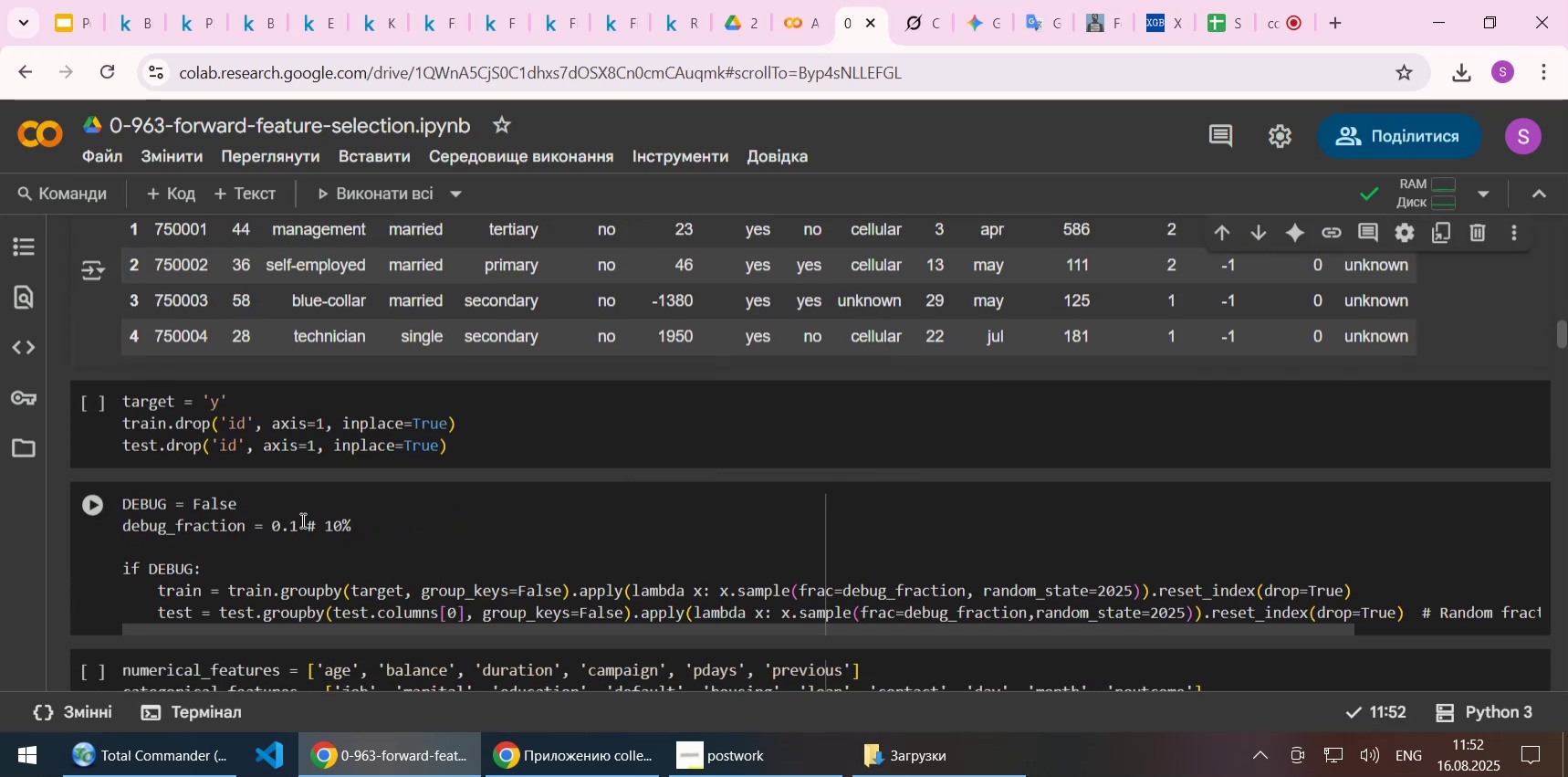 
left_click([285, 523])
 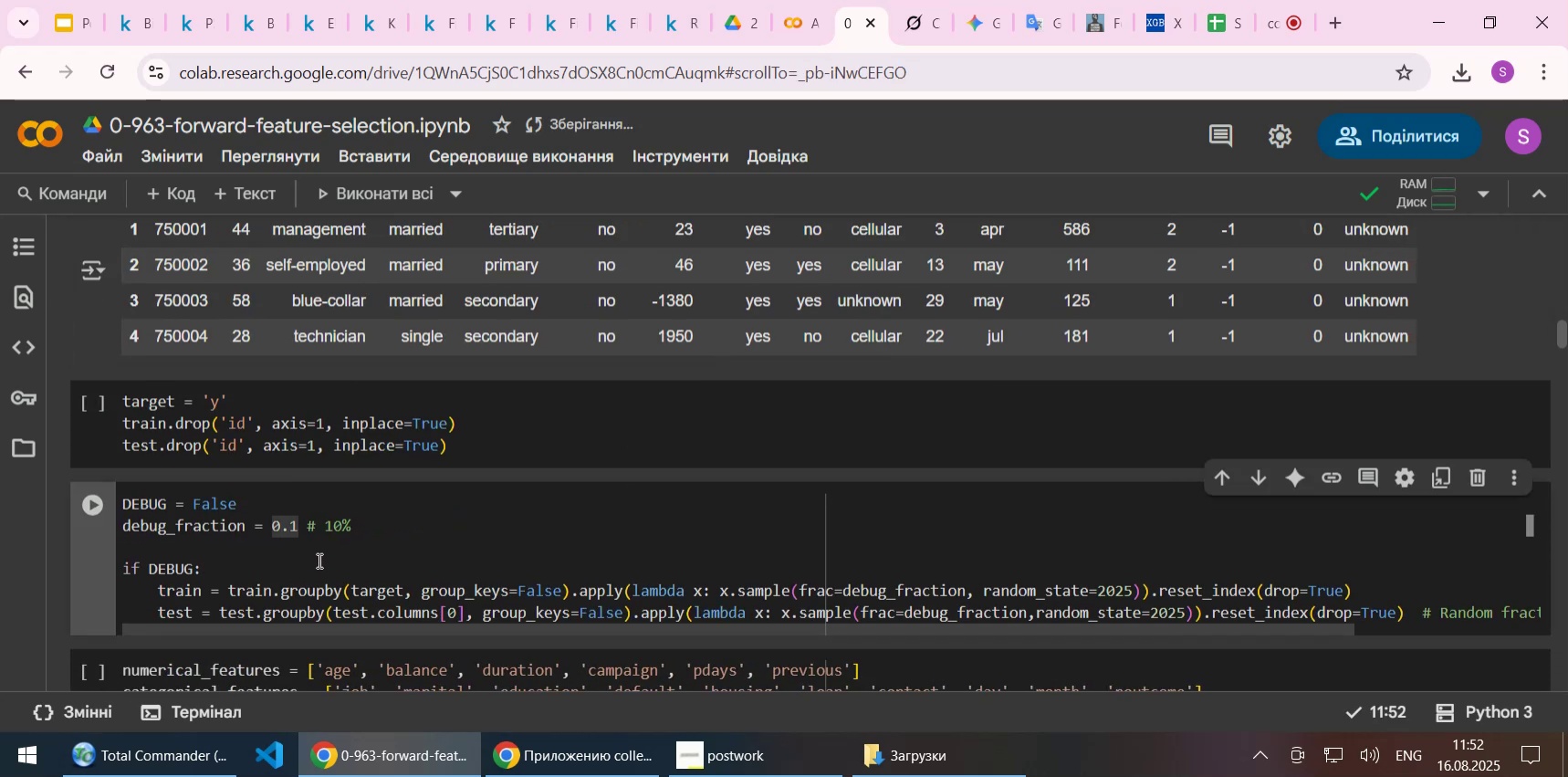 
key(ArrowRight)
 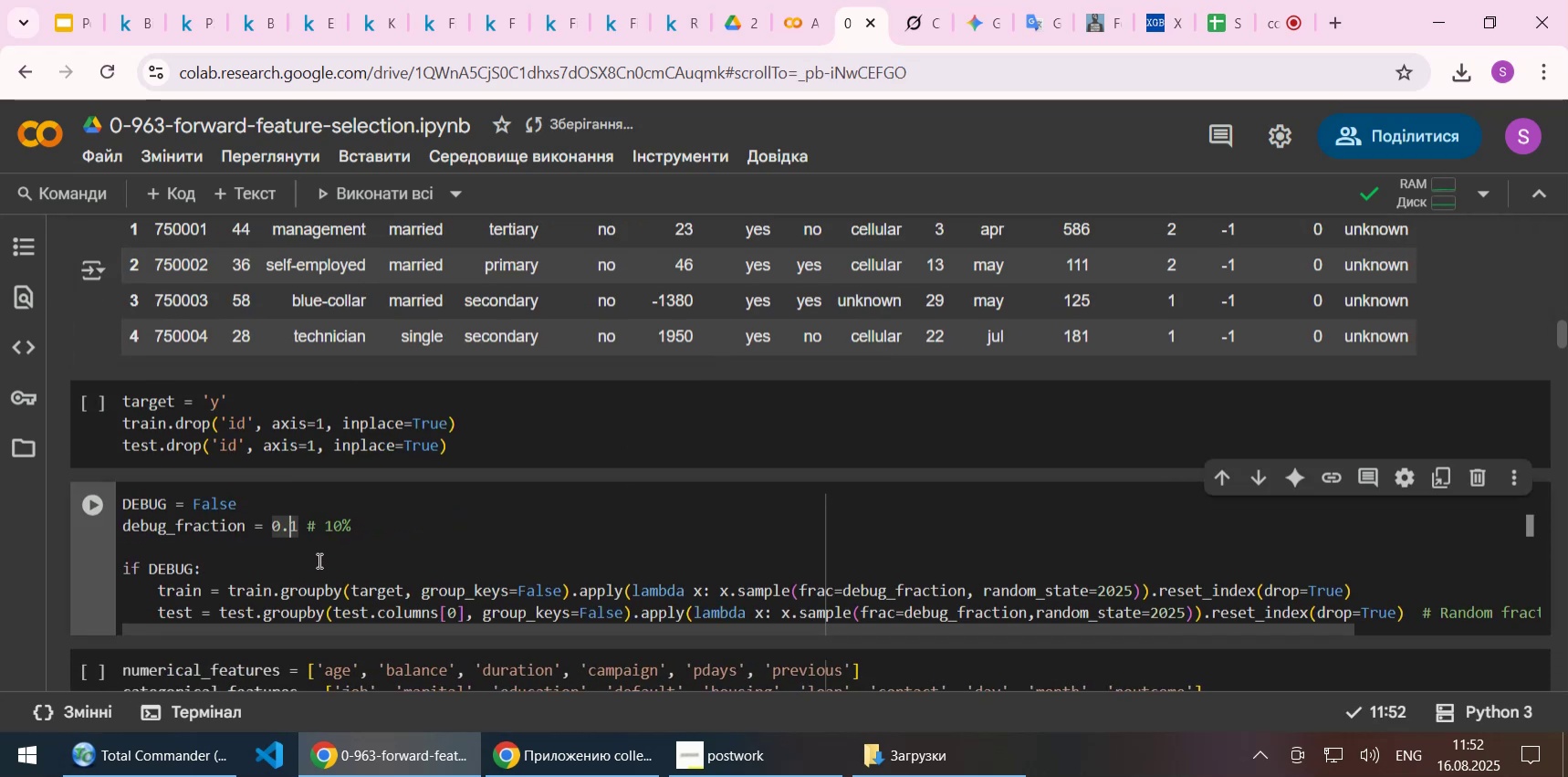 
key(0)
 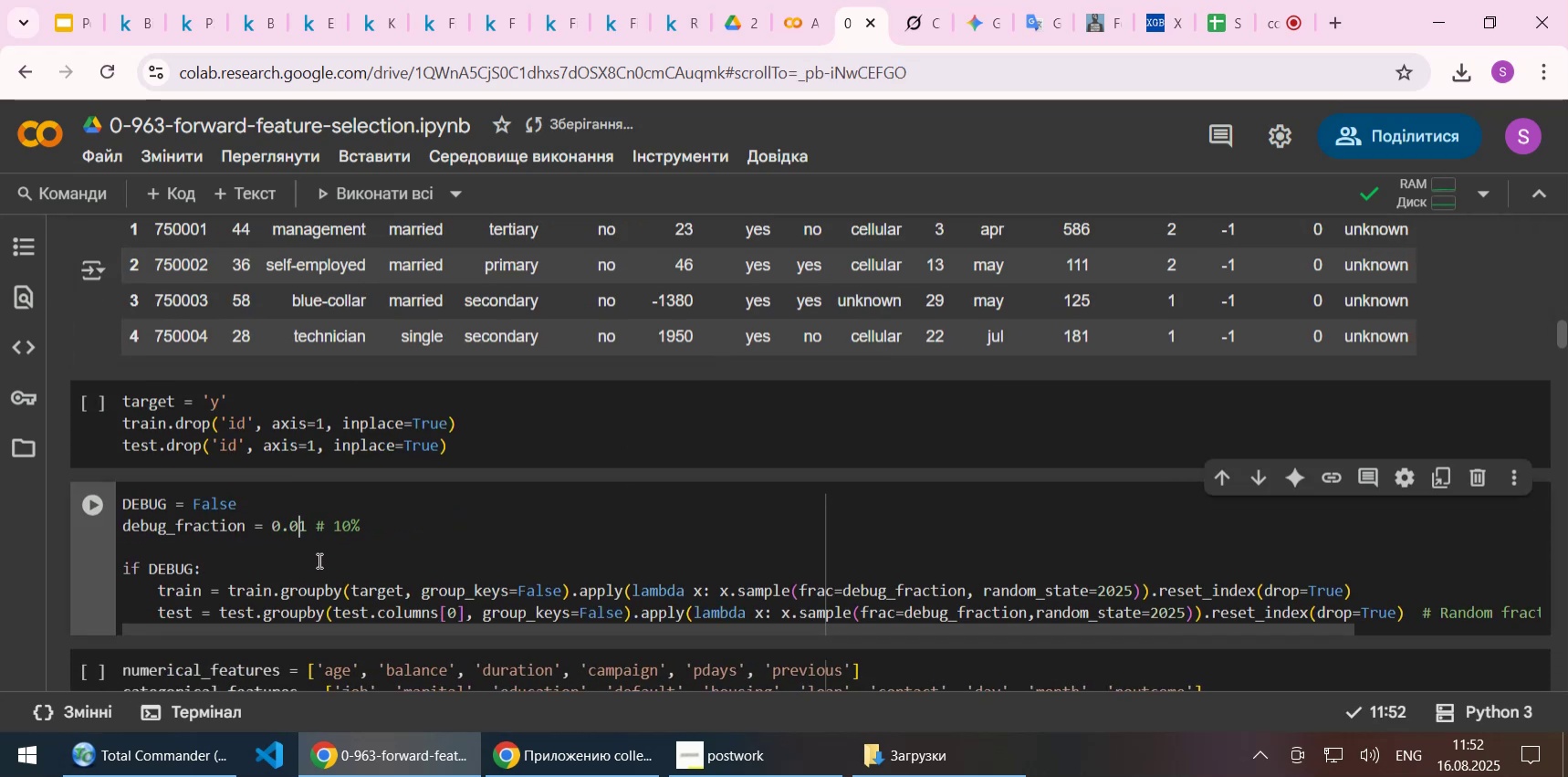 
key(ArrowUp)
 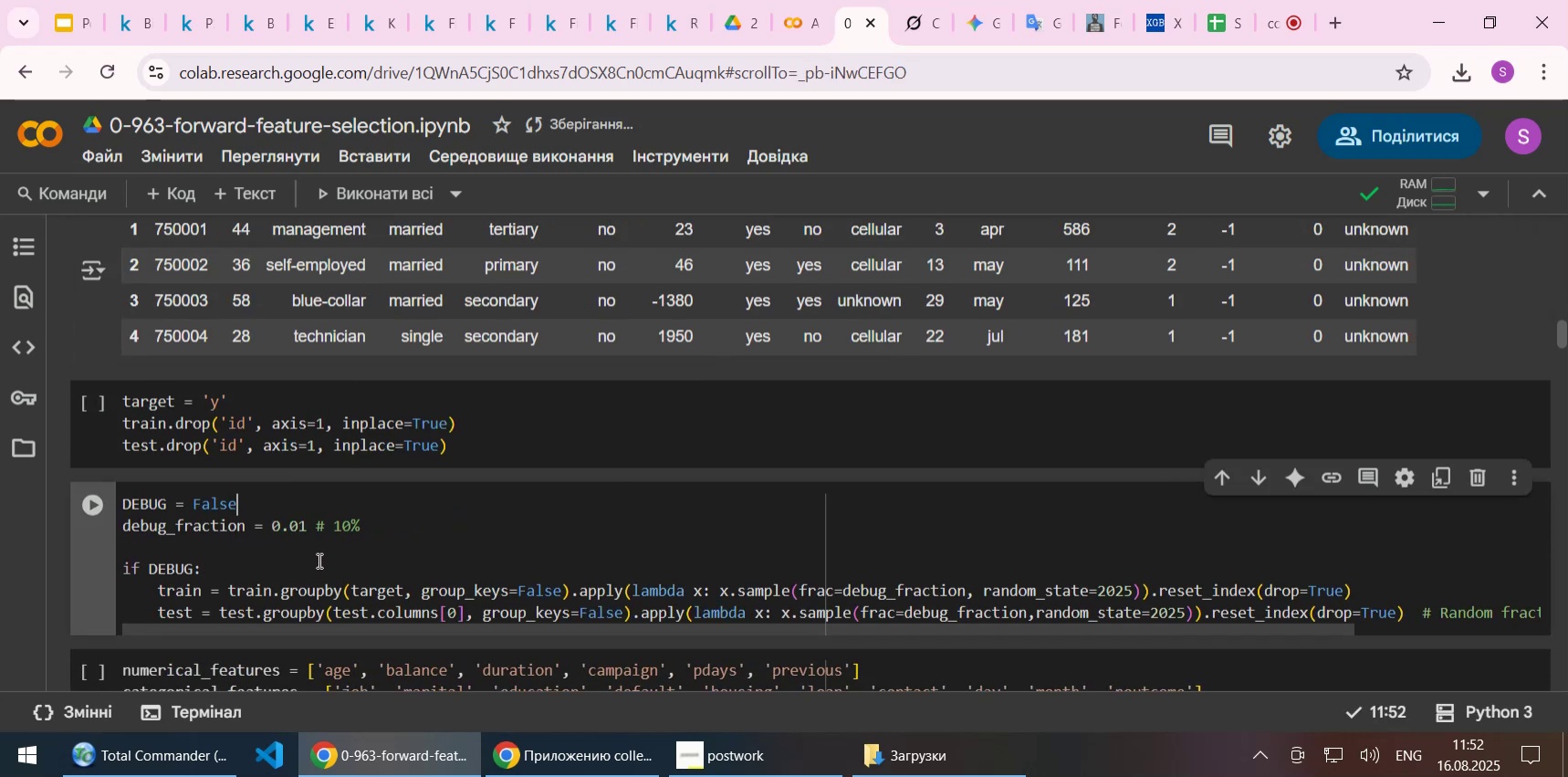 
key(Backspace)
key(Backspace)
key(Backspace)
key(Backspace)
key(Backspace)
type(True)
 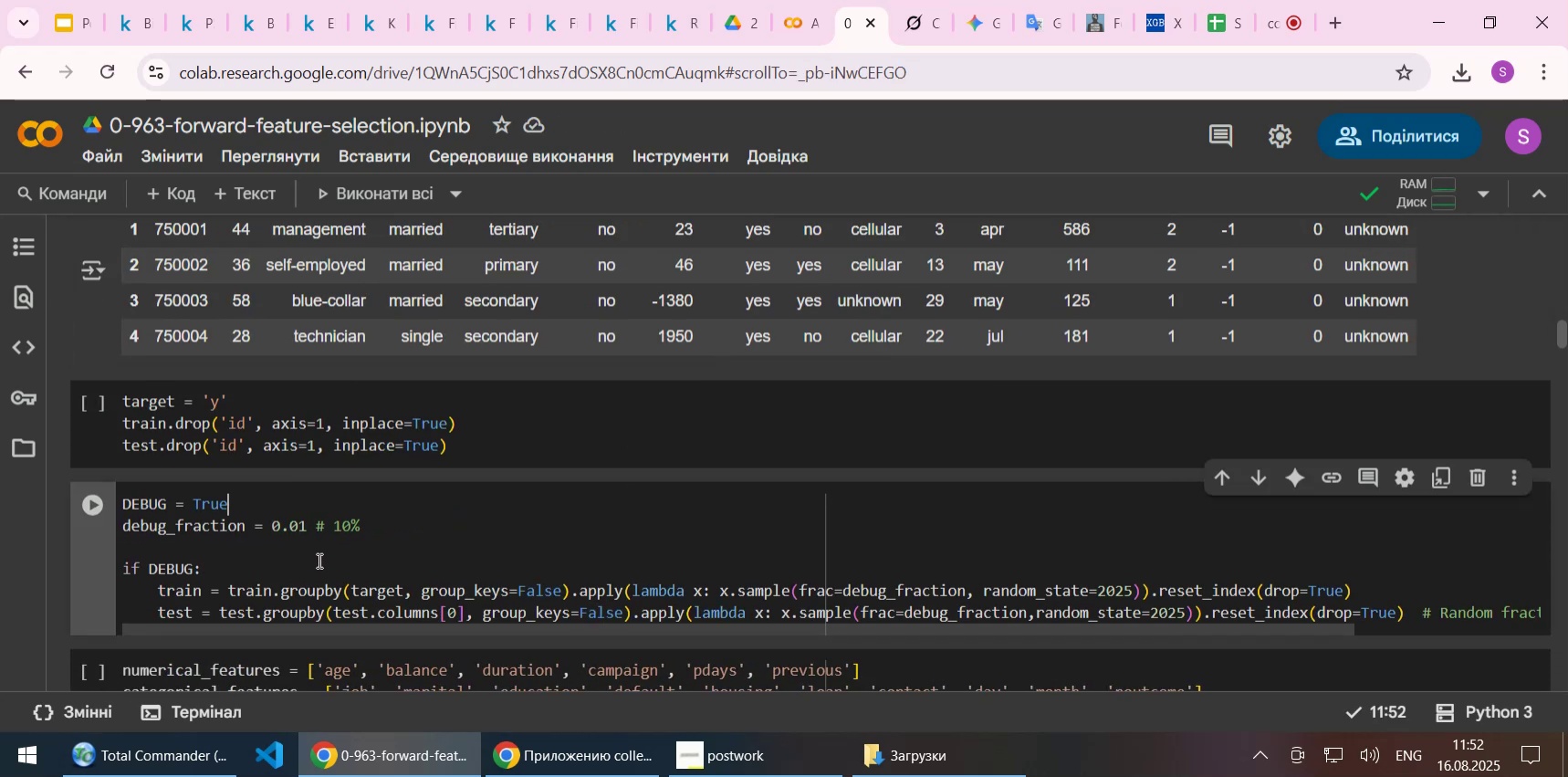 
left_click([405, 497])
 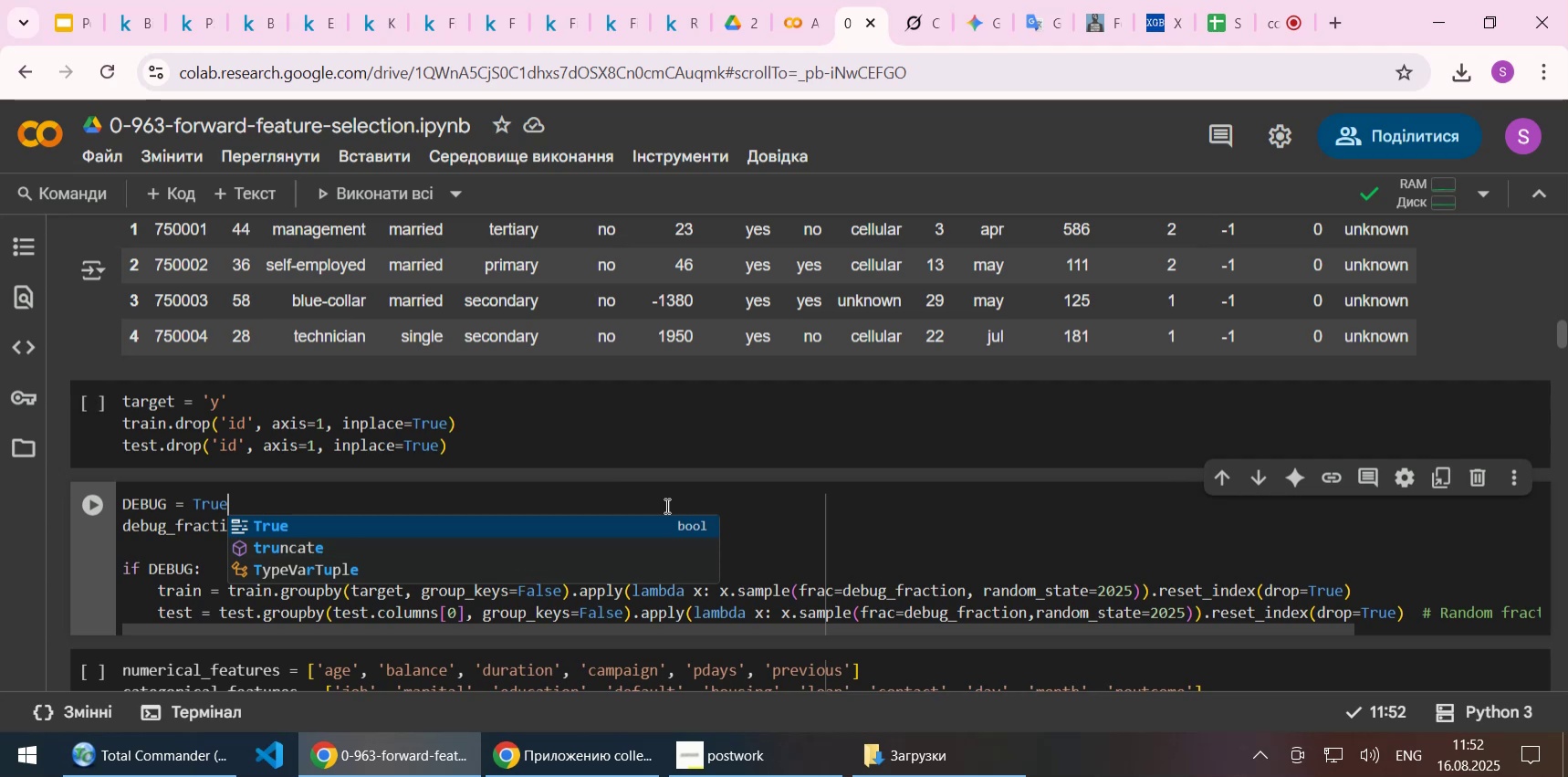 
left_click([792, 533])
 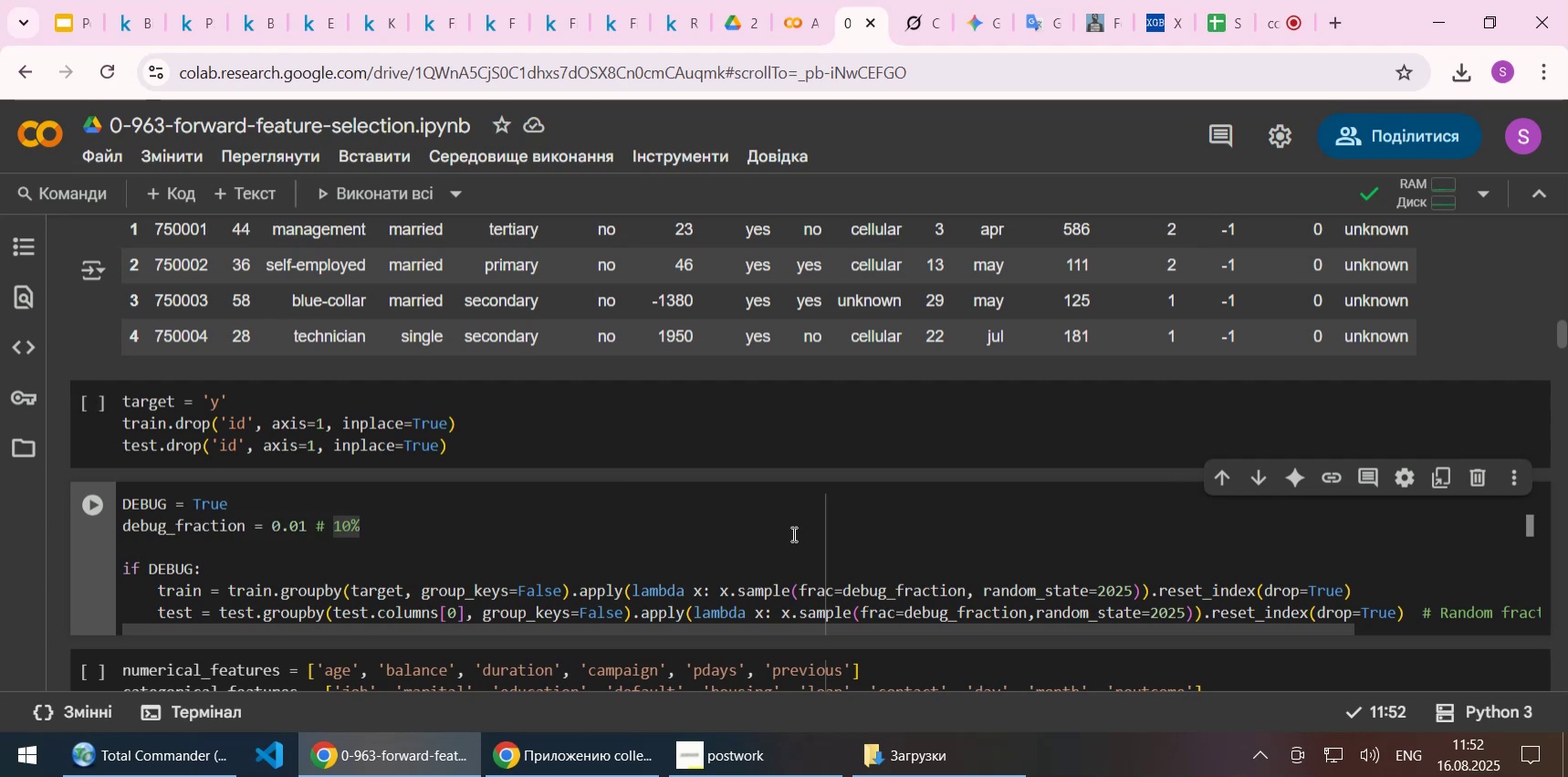 
scroll: coordinate [765, 531], scroll_direction: up, amount: 5.0
 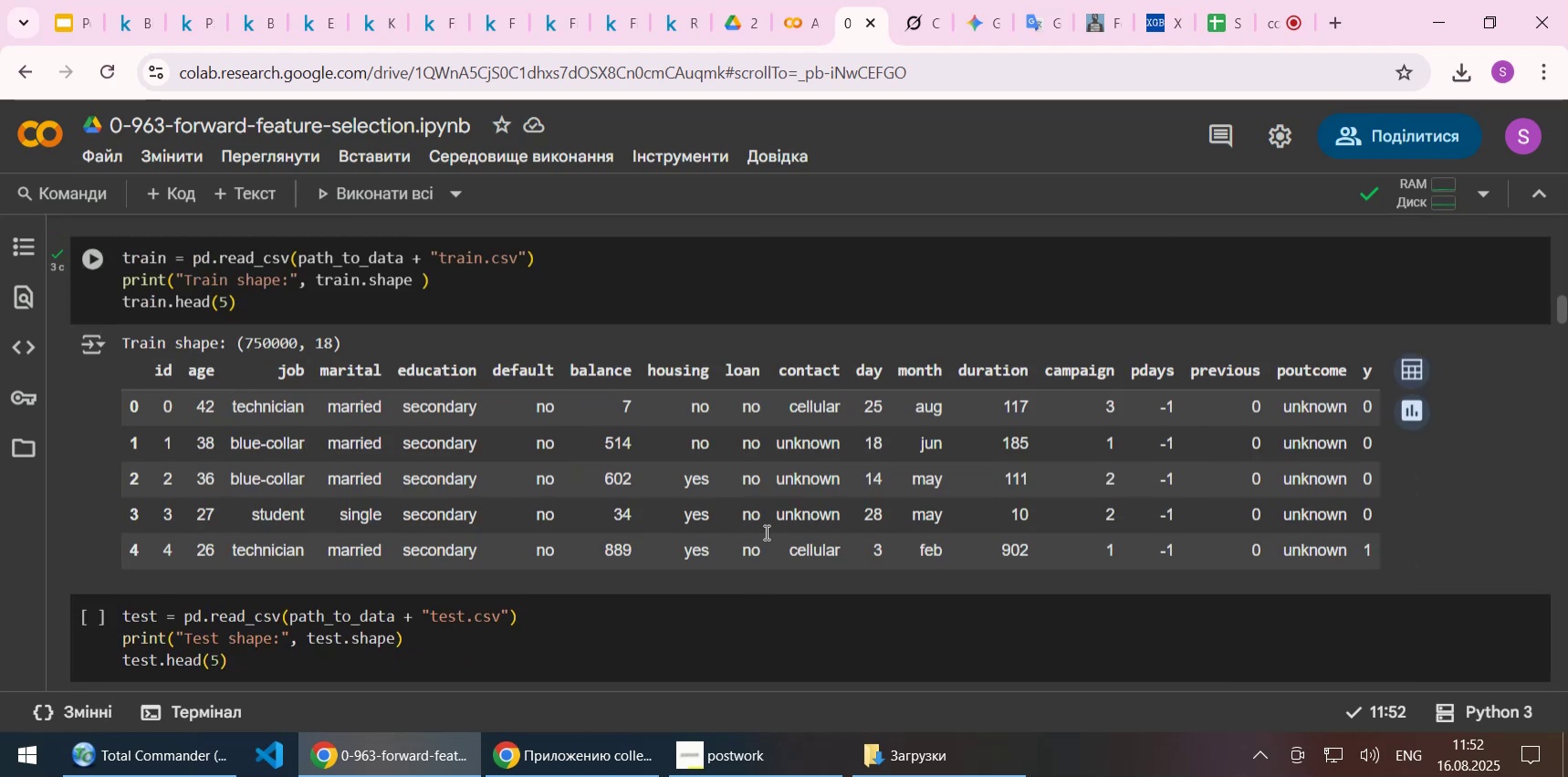 
scroll: coordinate [758, 531], scroll_direction: down, amount: 1.0
 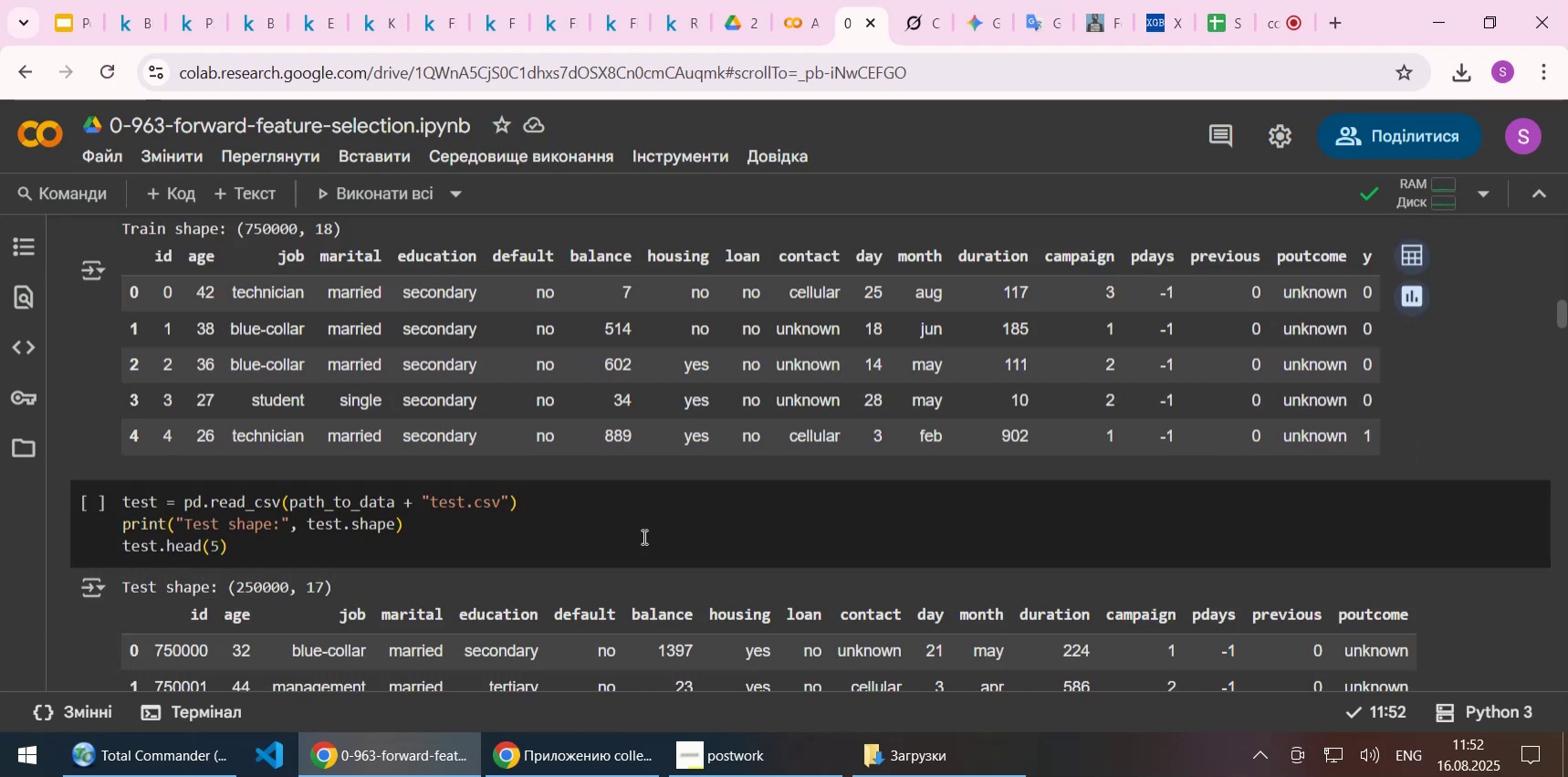 
left_click([507, 505])
 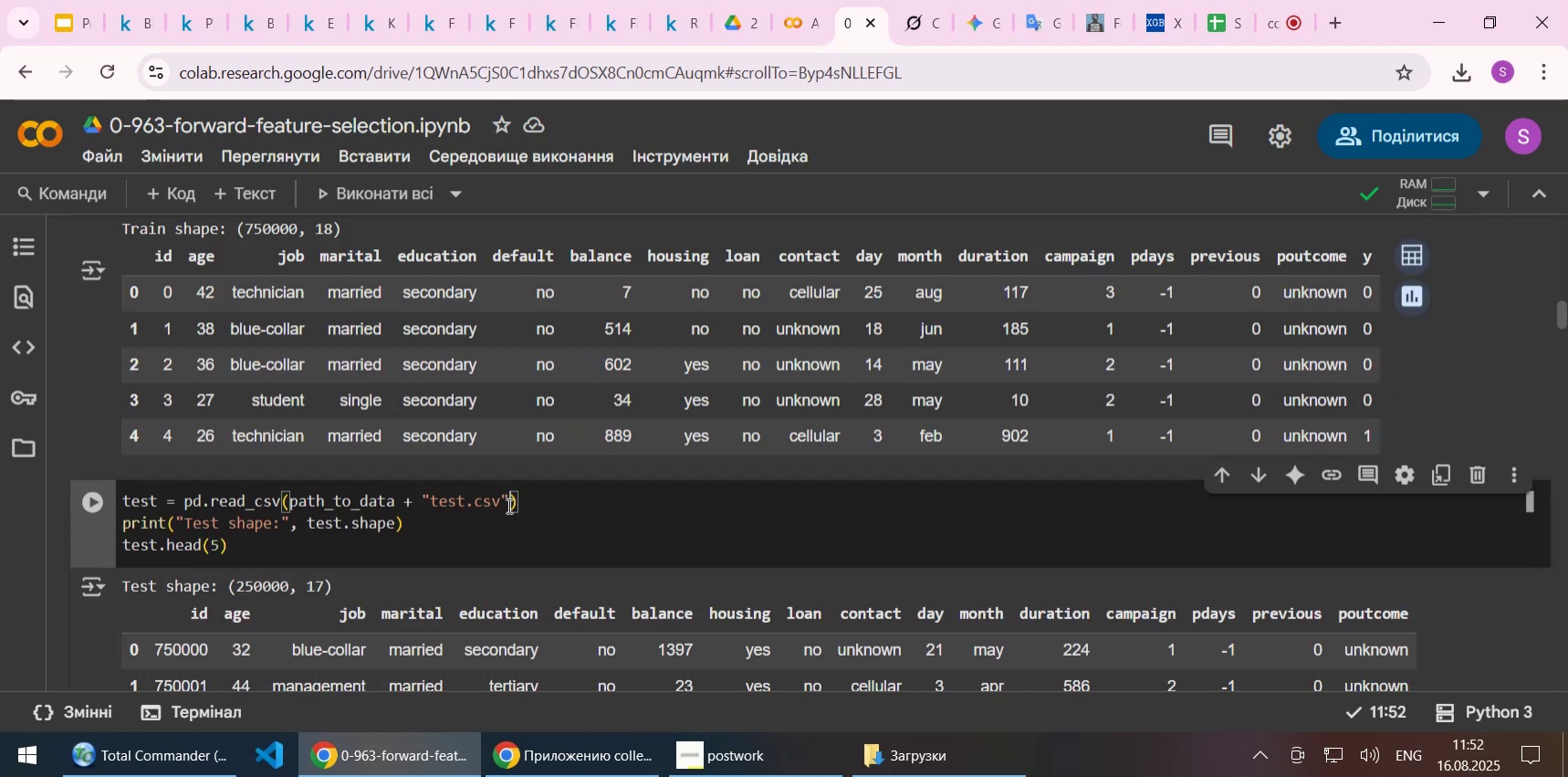 
key(Shift+Enter)
 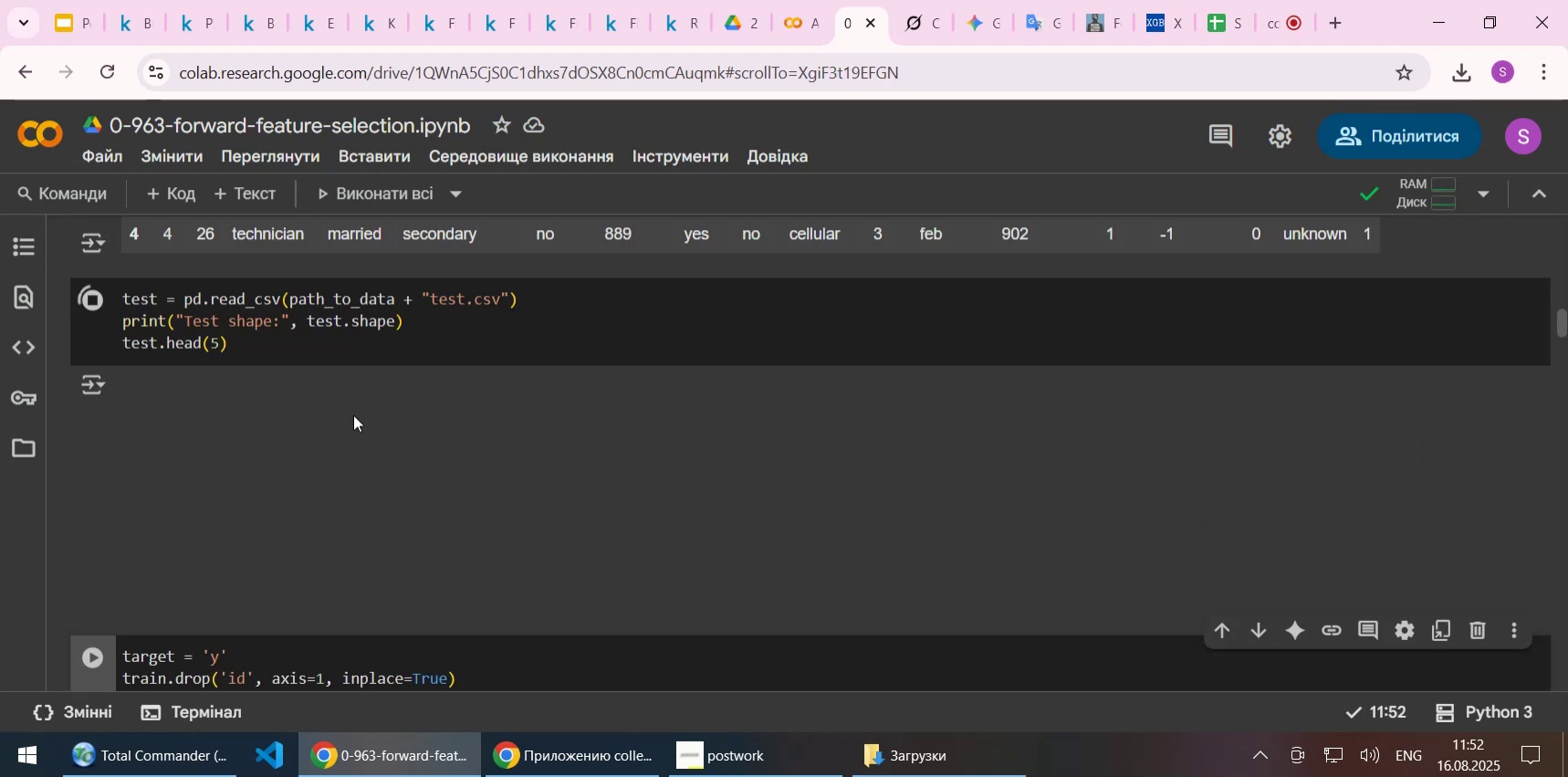 
scroll: coordinate [353, 415], scroll_direction: down, amount: 3.0
 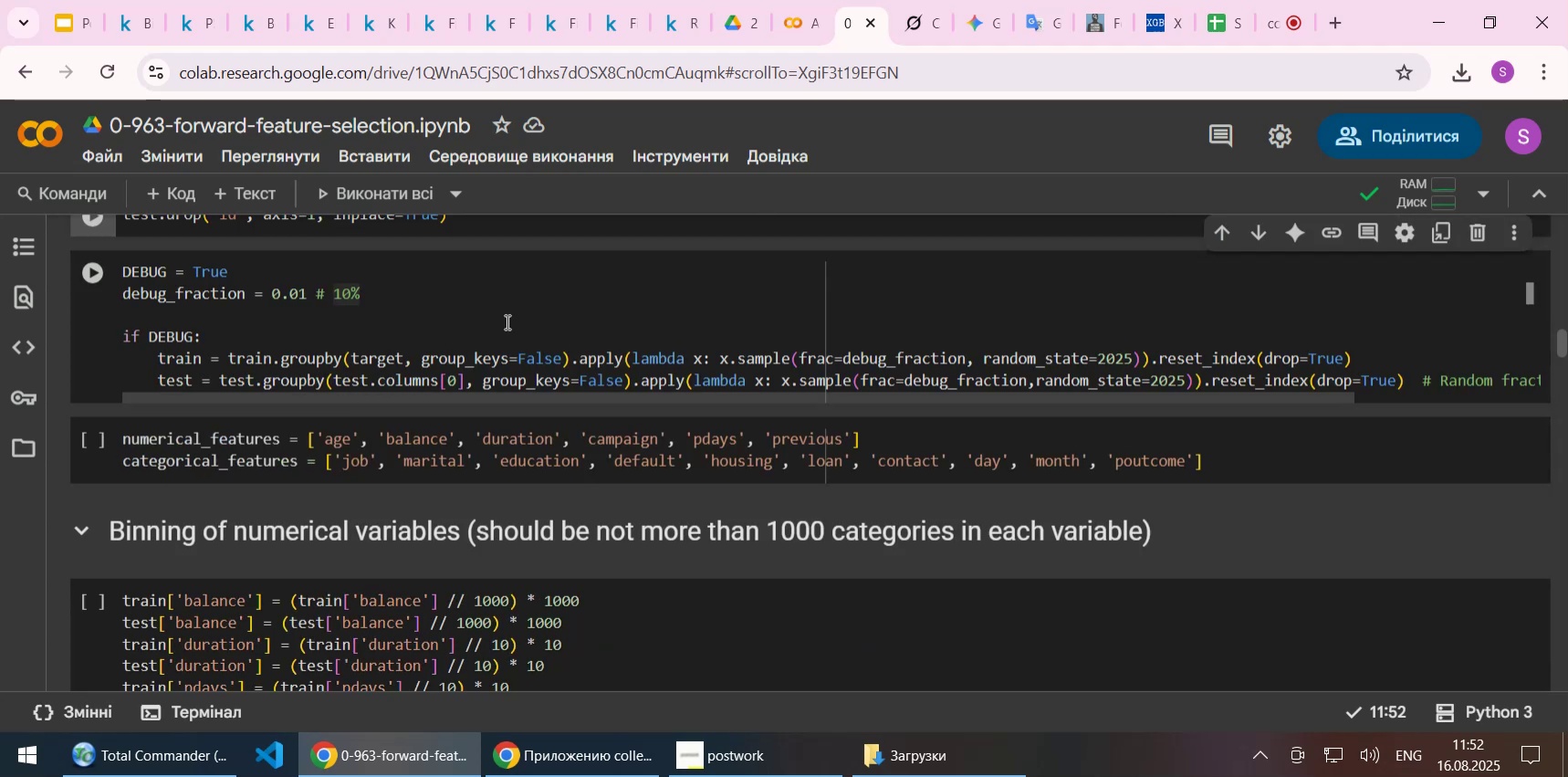 
scroll: coordinate [487, 321], scroll_direction: up, amount: 2.0
 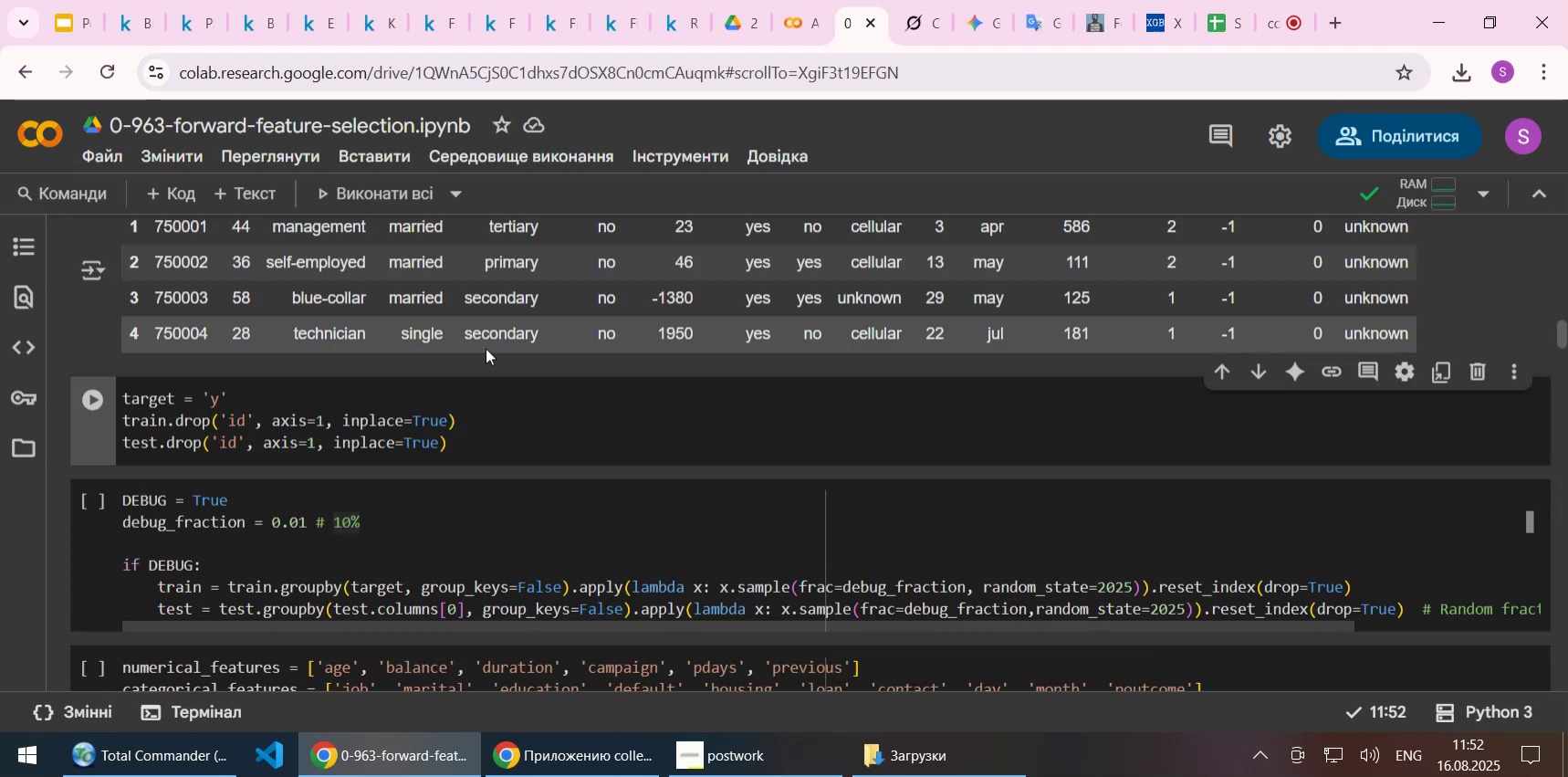 
key(Shift+Enter)
 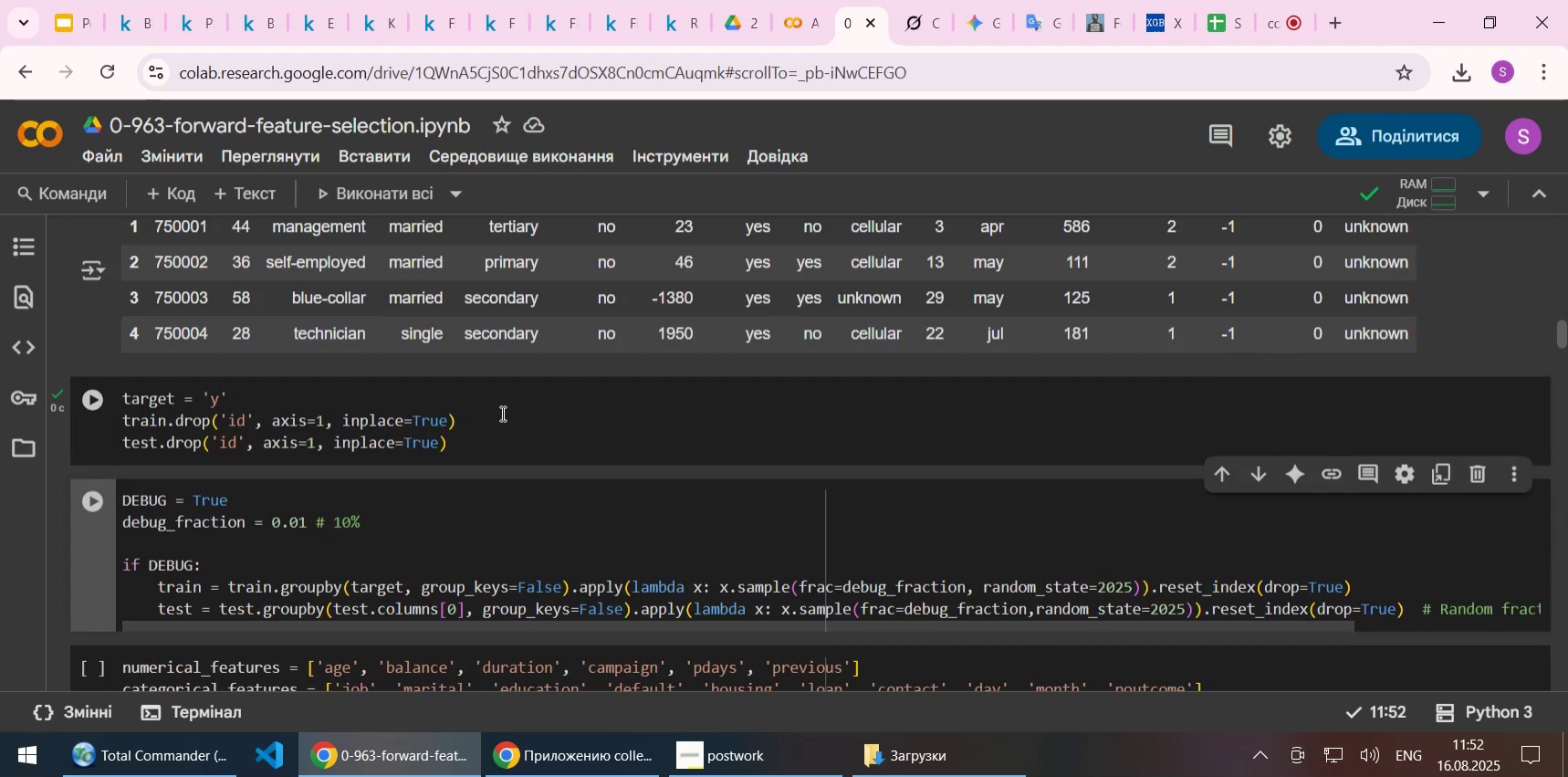 
key(Shift+Enter)
 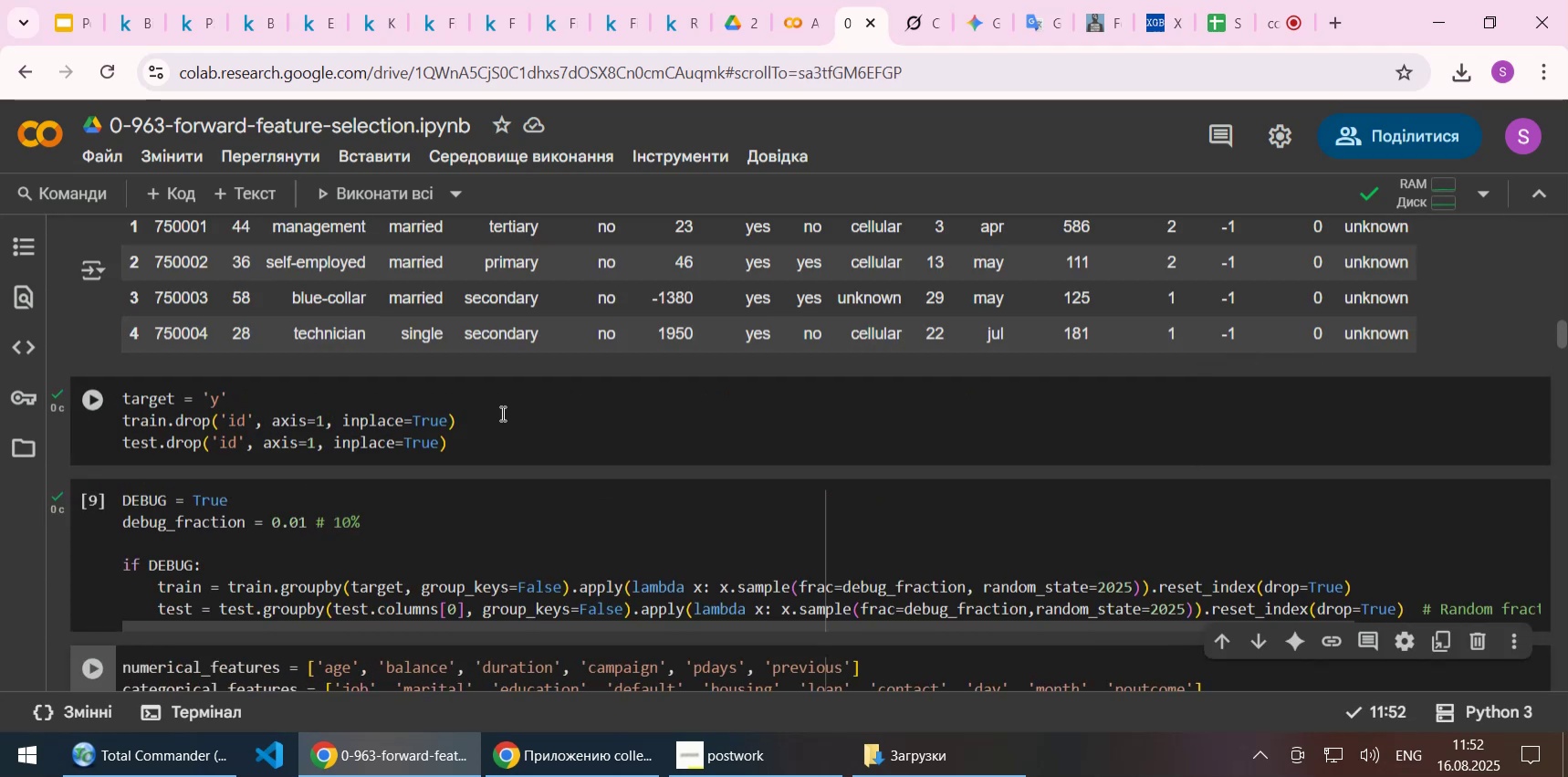 
key(Shift+ShiftLeft)
 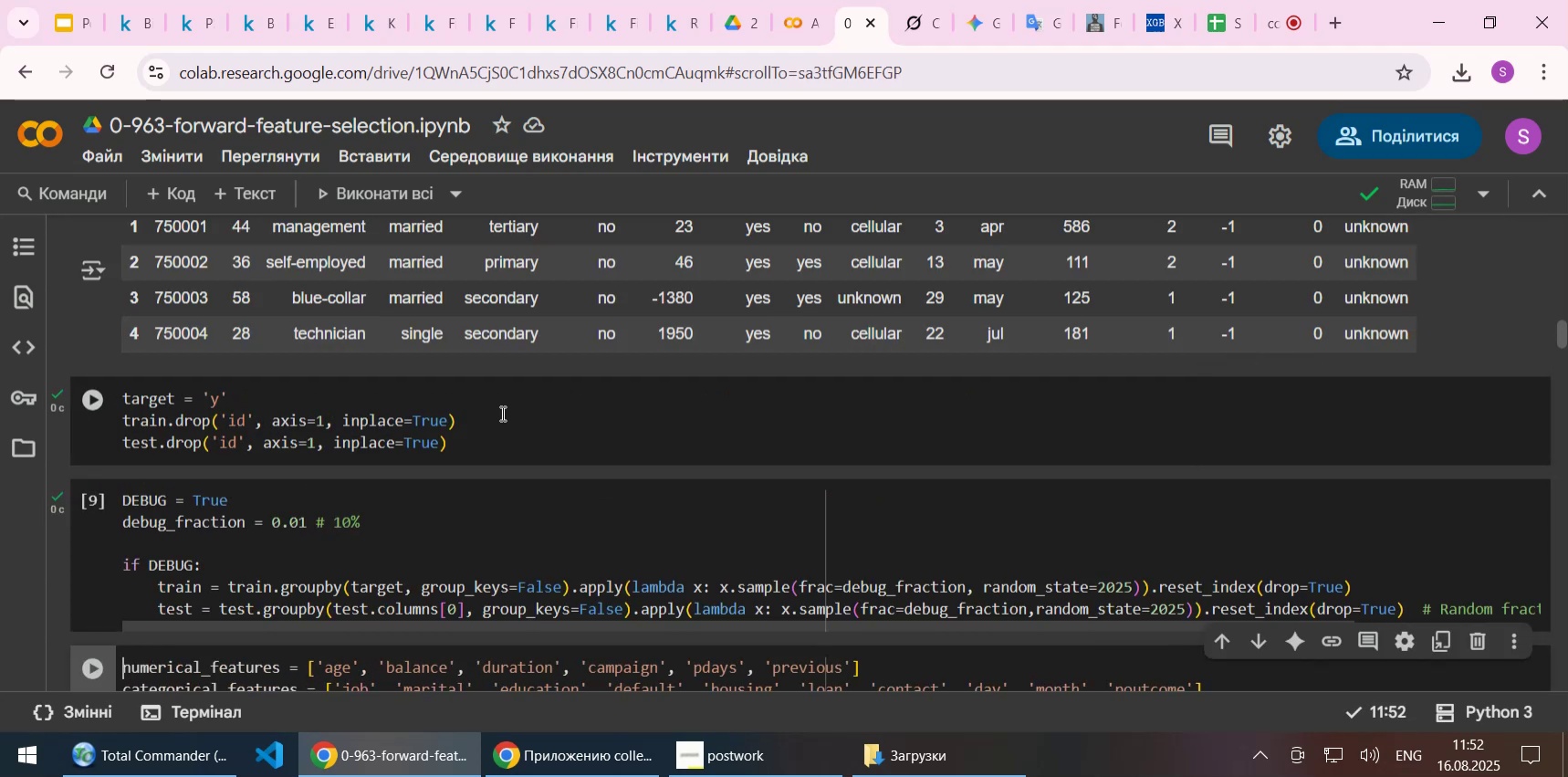 
key(Shift+Enter)
 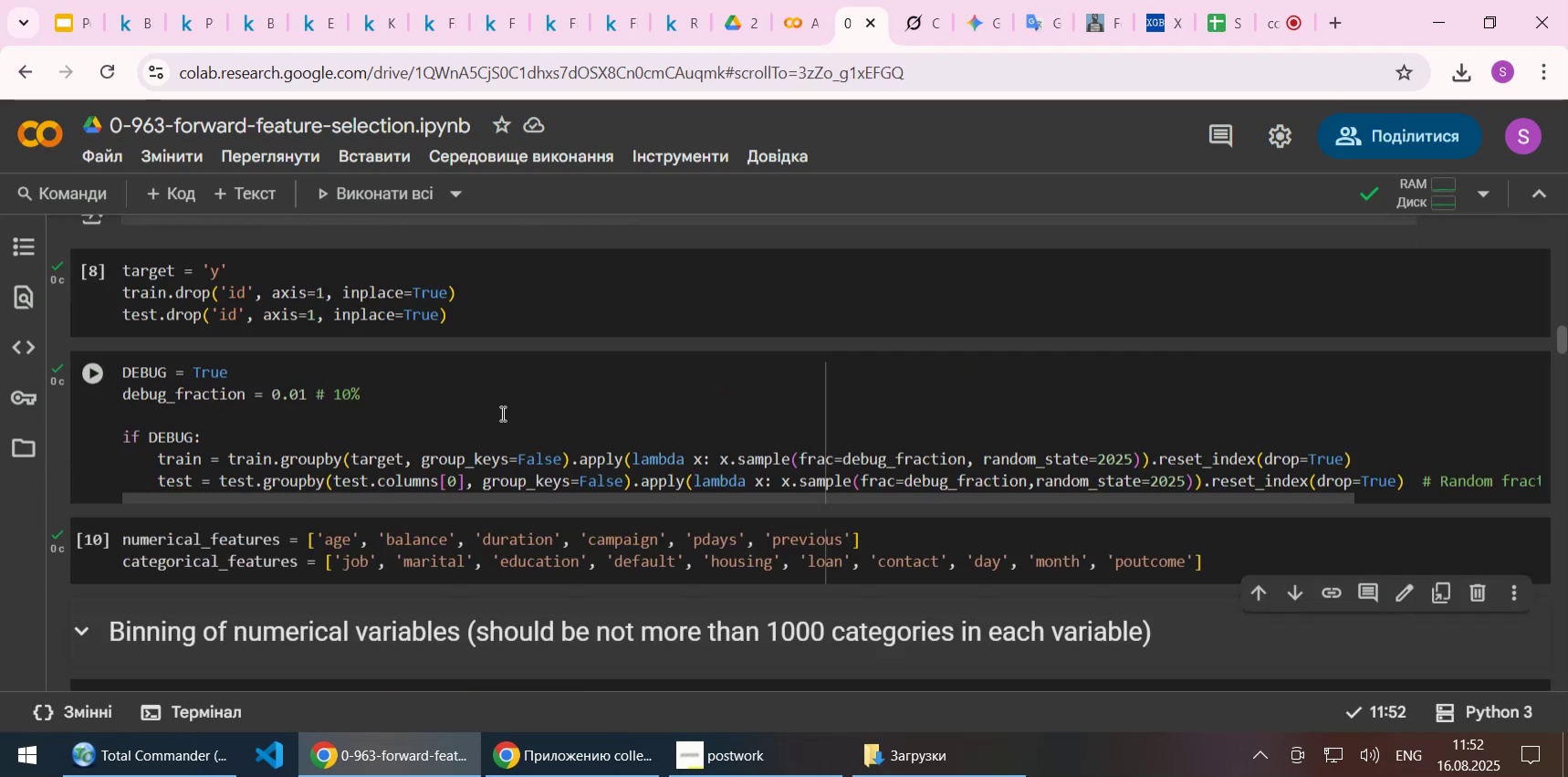 
key(Shift+Enter)
 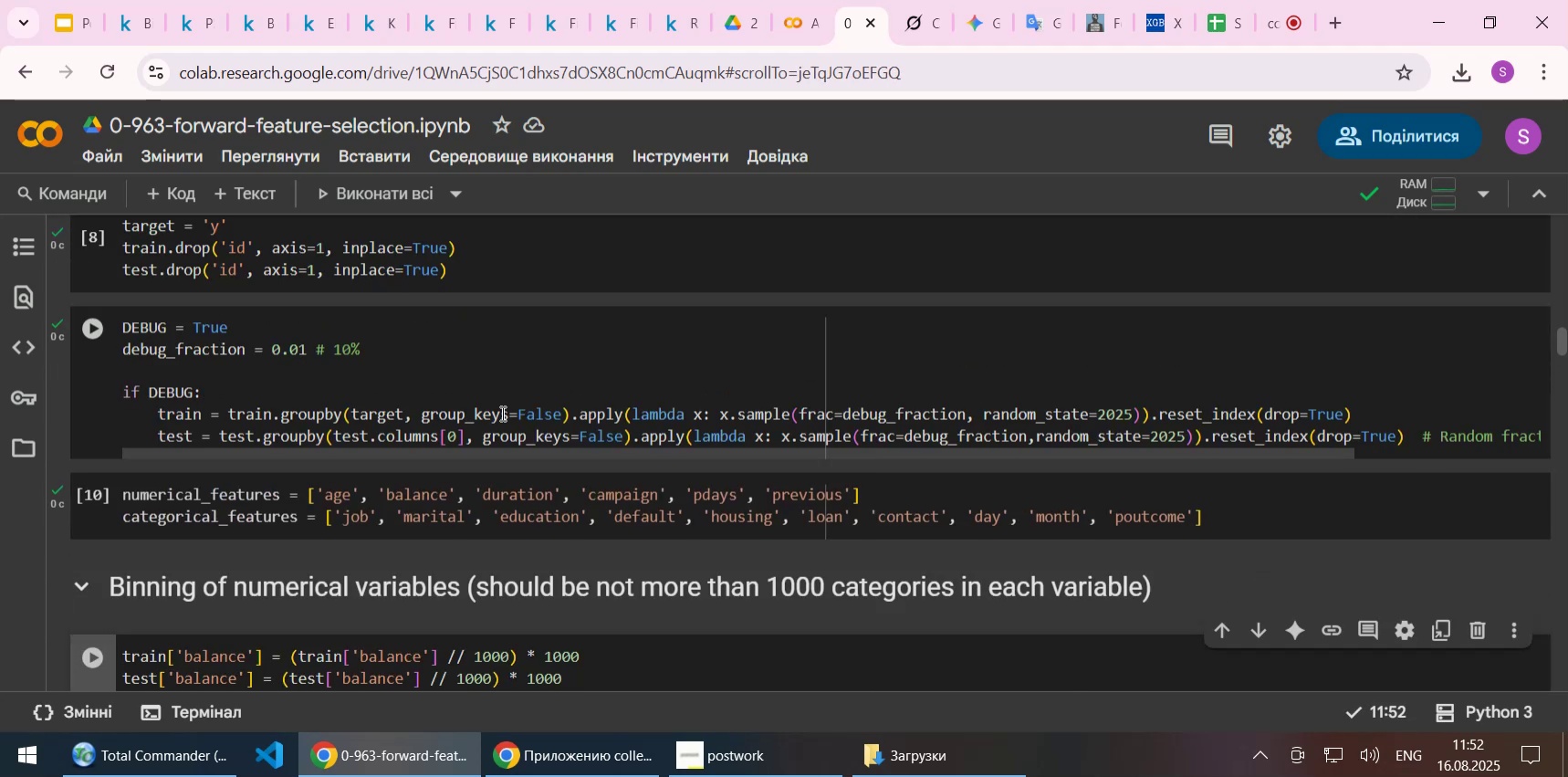 
key(Shift+Enter)
 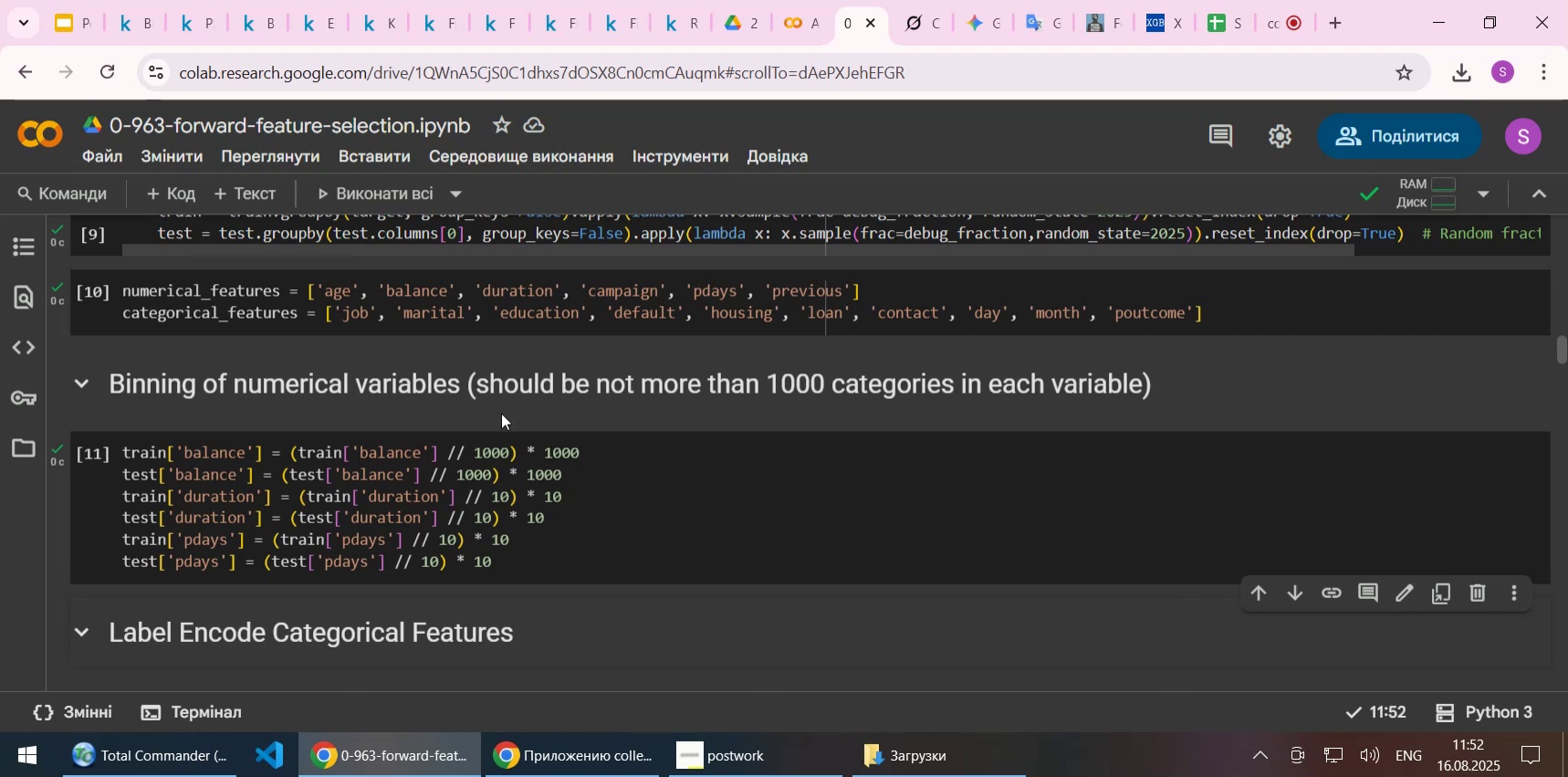 
scroll: coordinate [501, 416], scroll_direction: down, amount: 4.0
 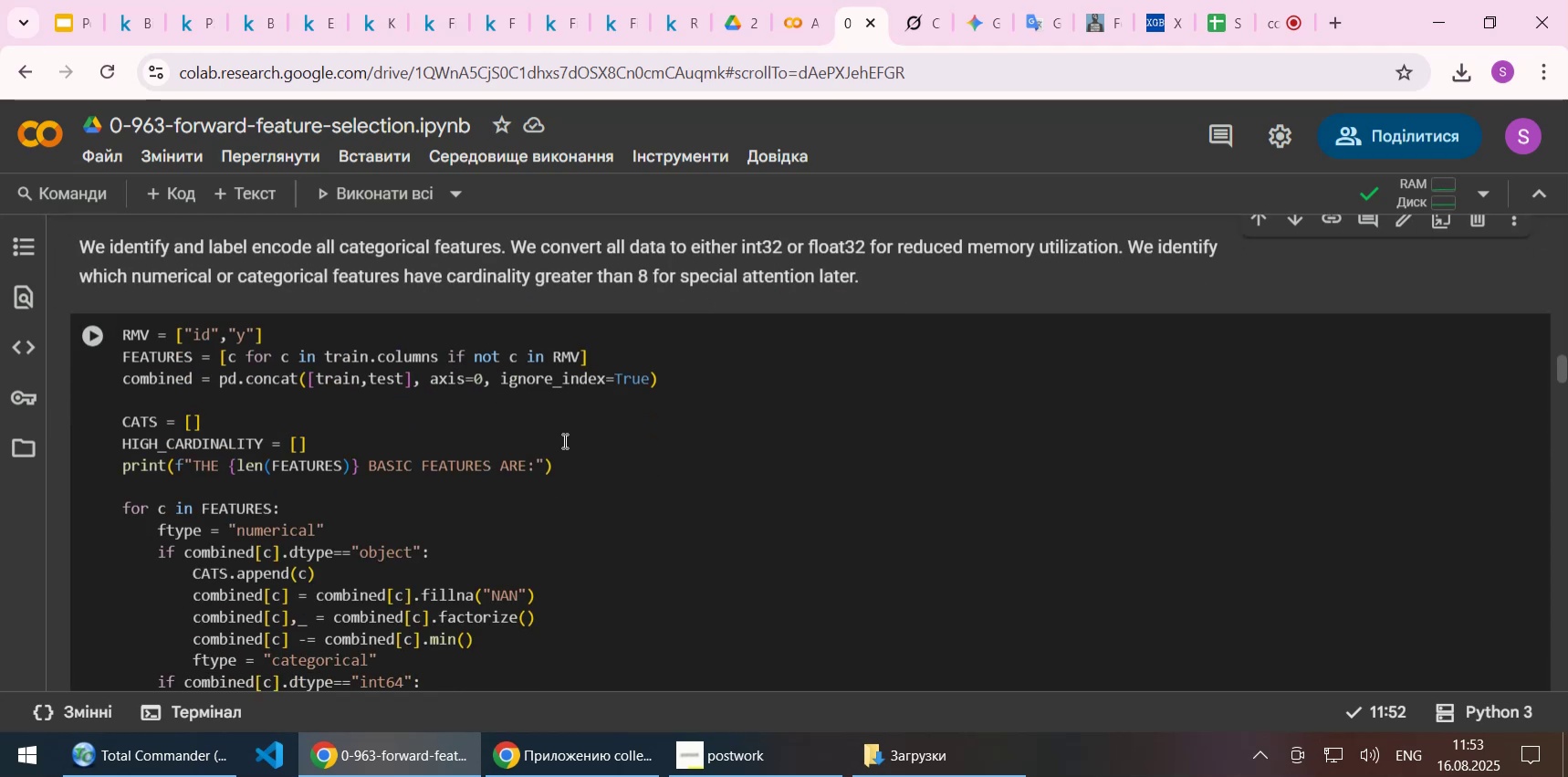 
left_click([622, 442])
 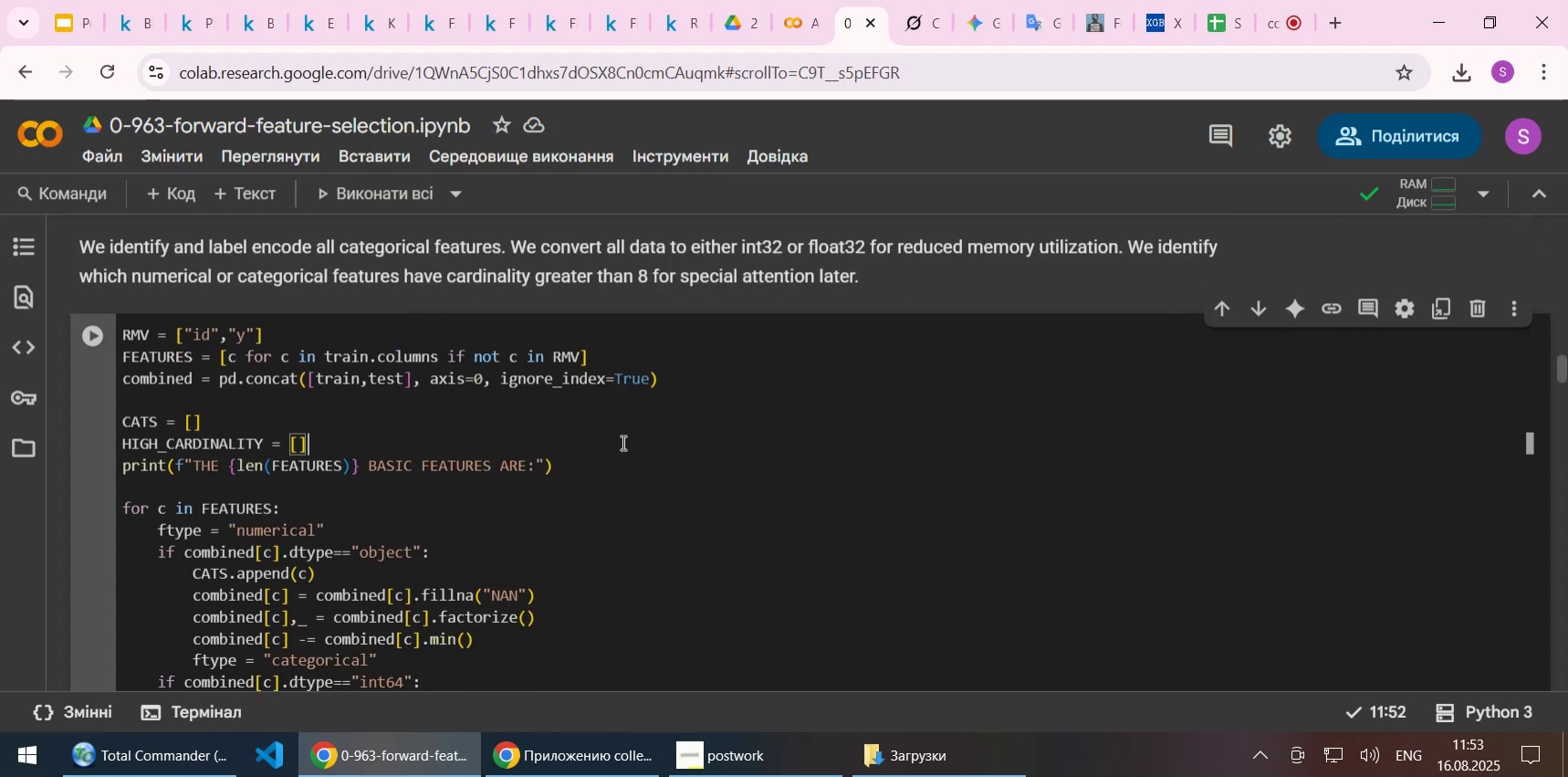 
key(Shift+Enter)
 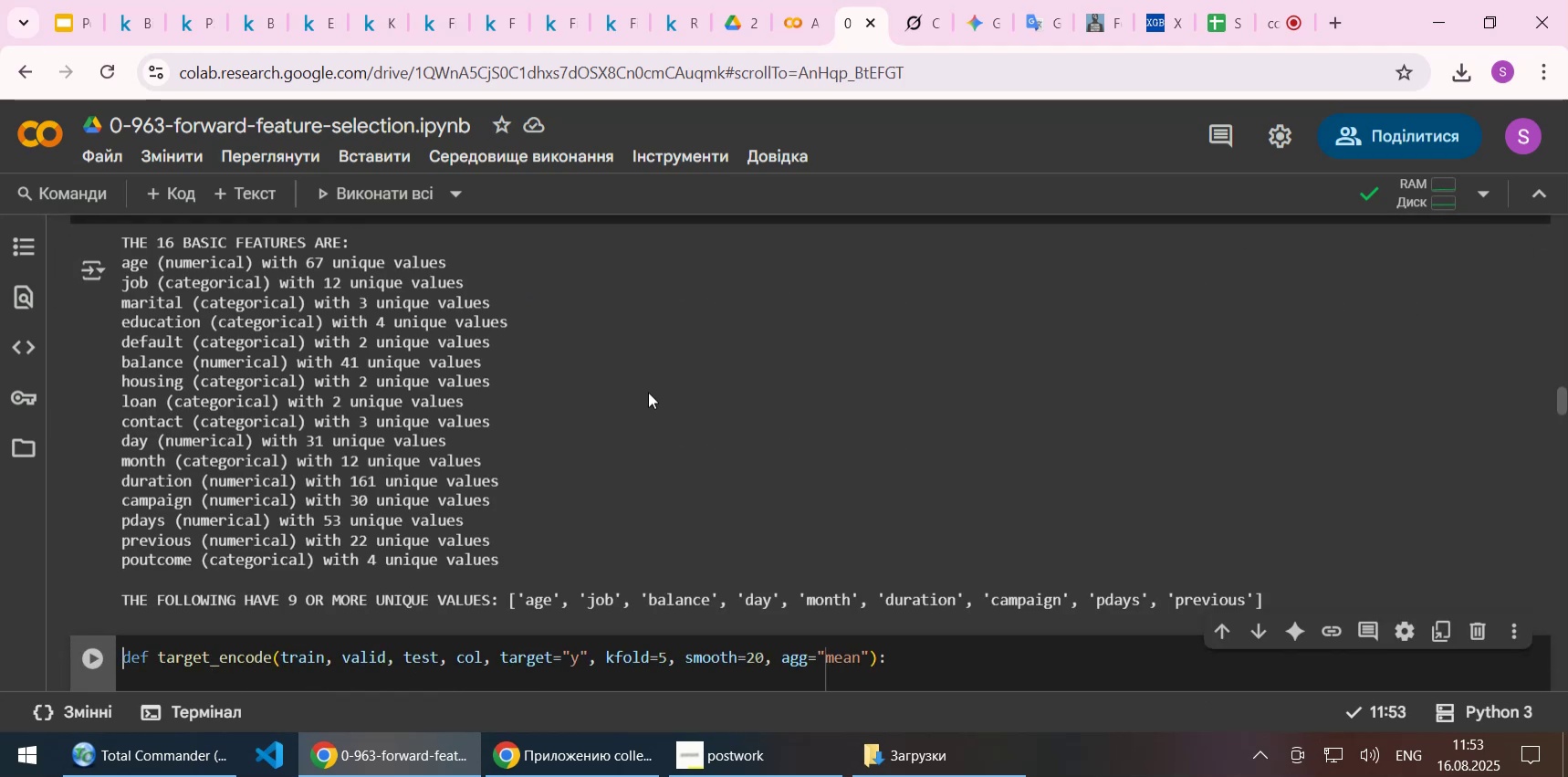 
scroll: coordinate [653, 376], scroll_direction: down, amount: 3.0
 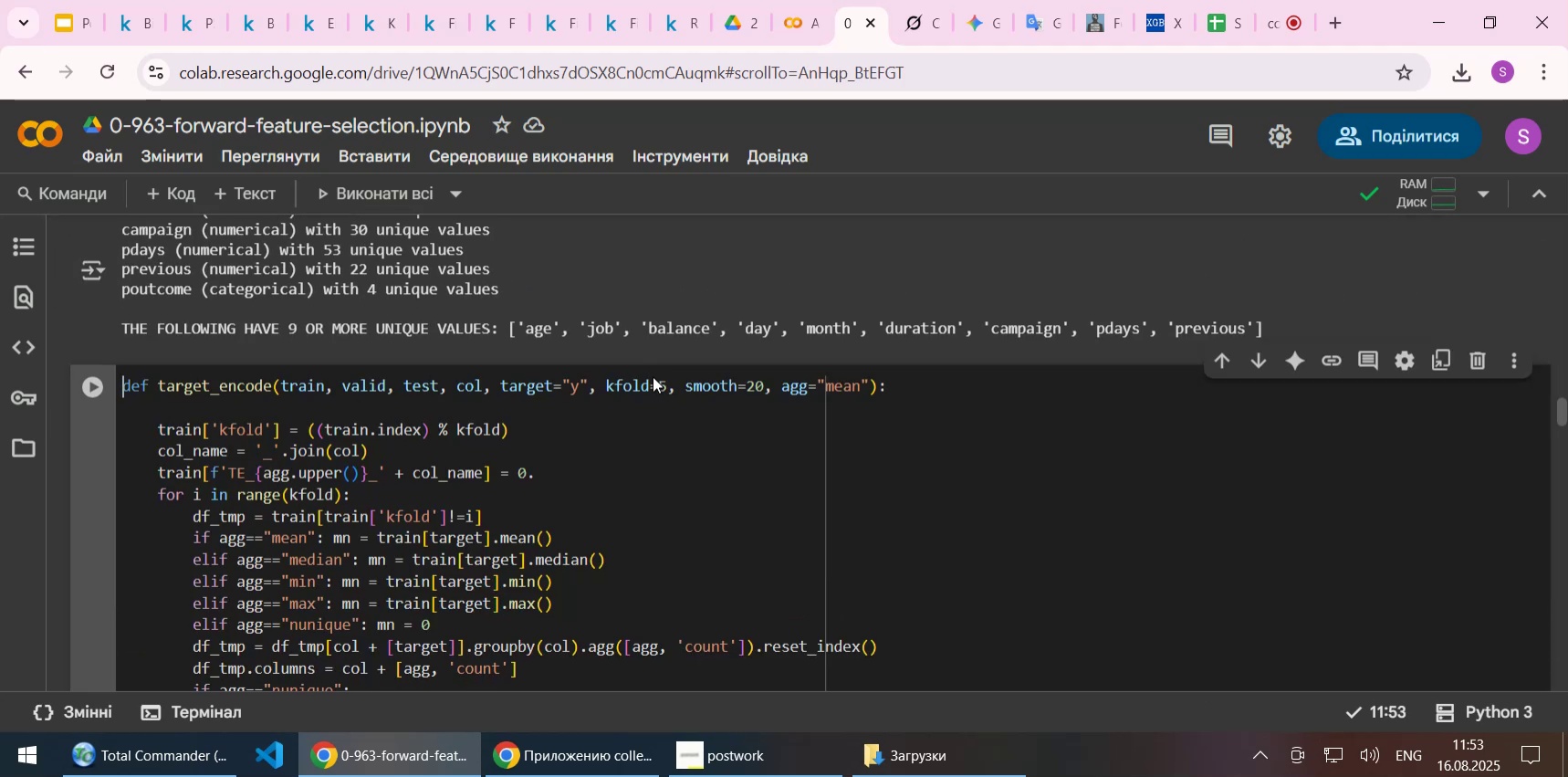 
key(Shift+Enter)
 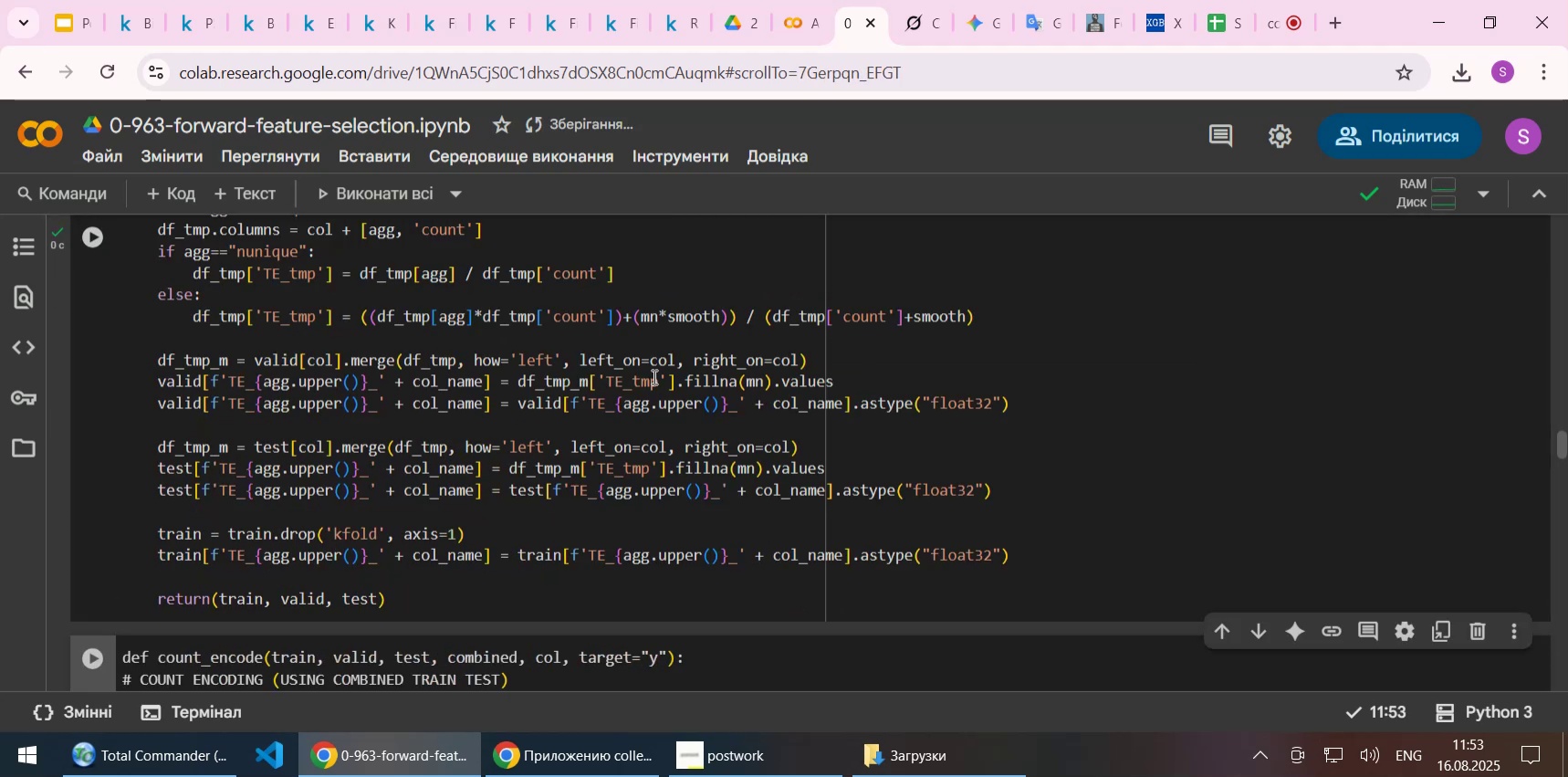 
scroll: coordinate [653, 376], scroll_direction: down, amount: 3.0
 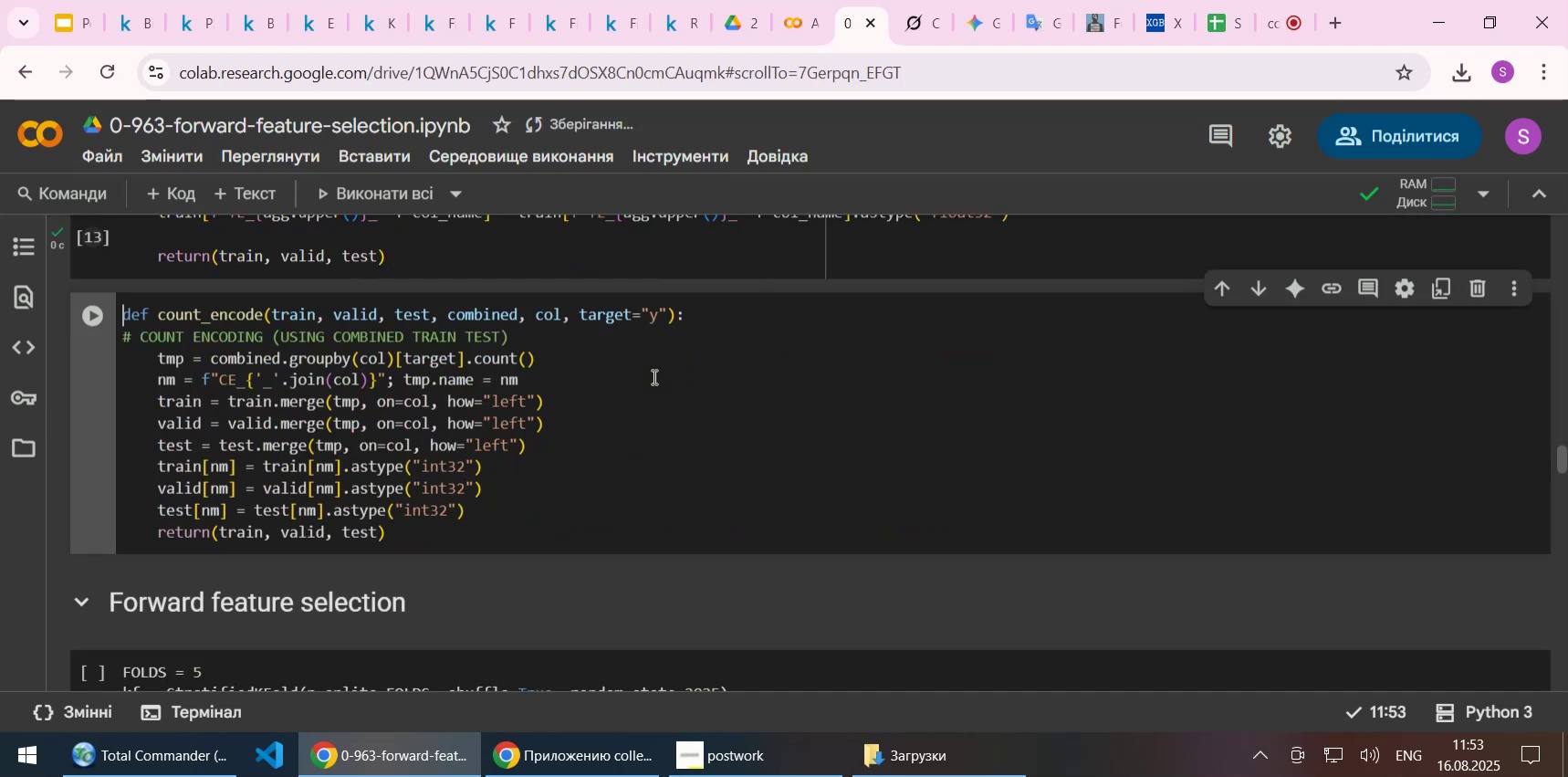 
key(Shift+Enter)
 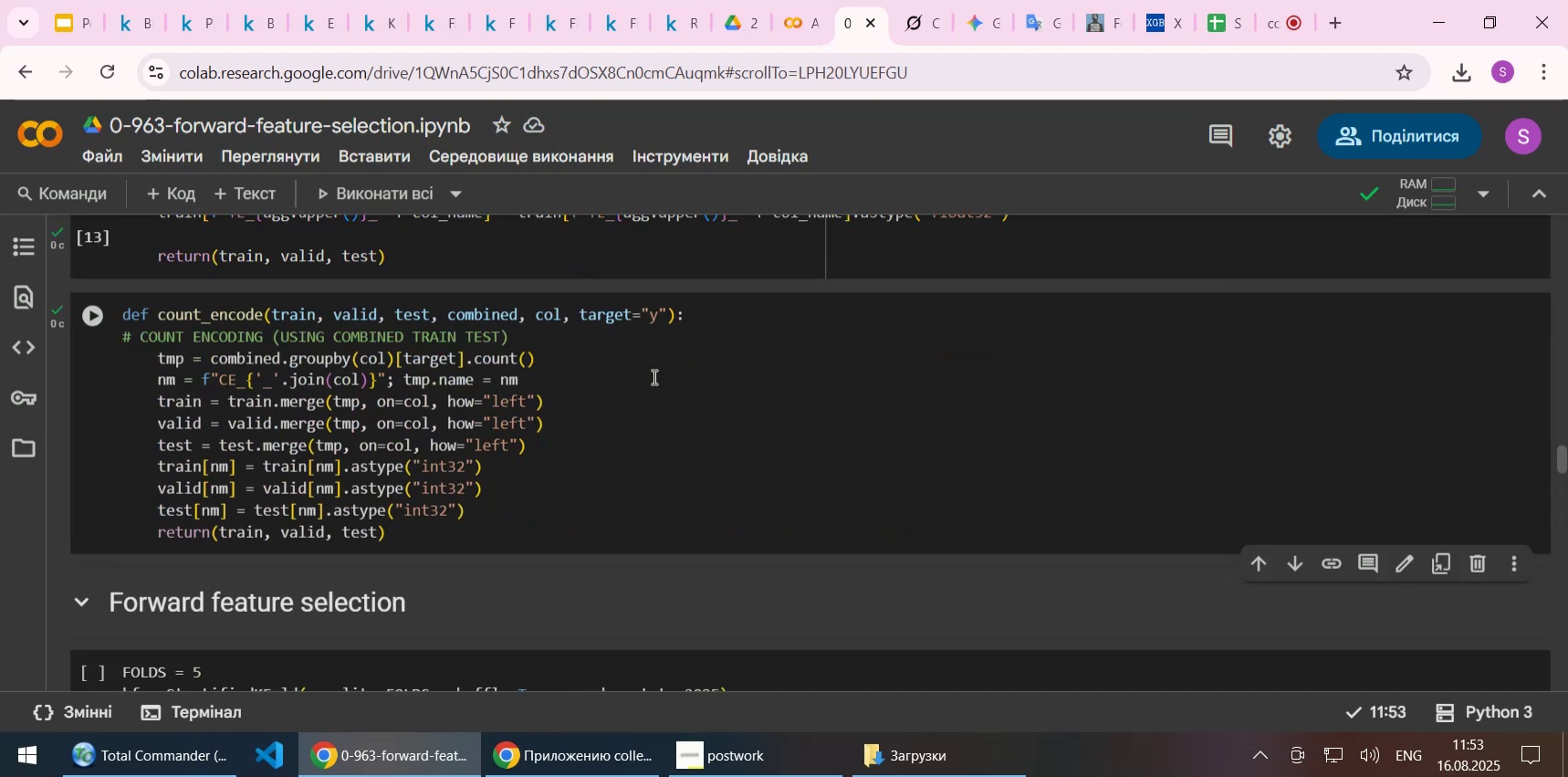 
scroll: coordinate [563, 440], scroll_direction: down, amount: 3.0
 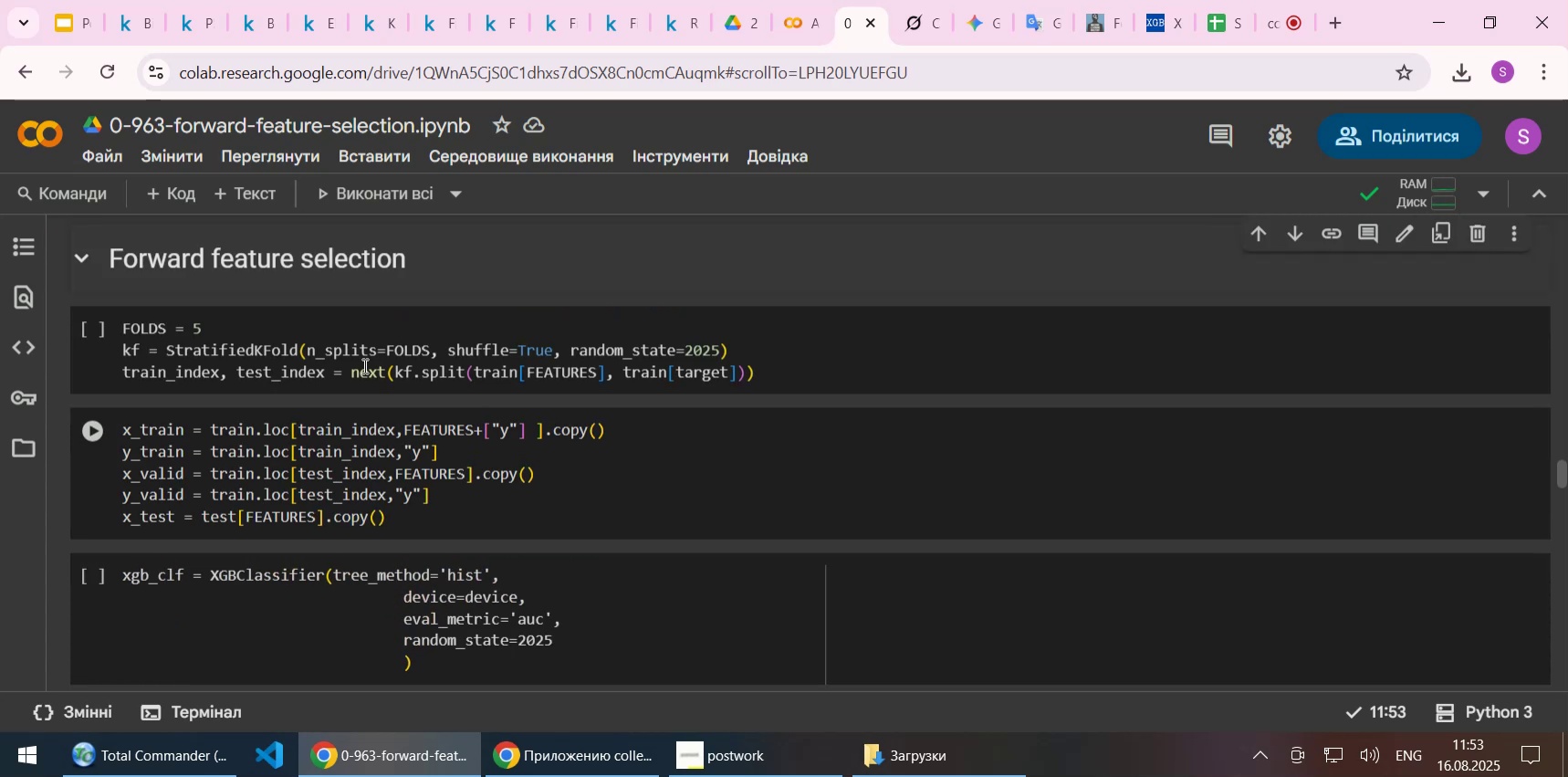 
left_click([348, 337])
 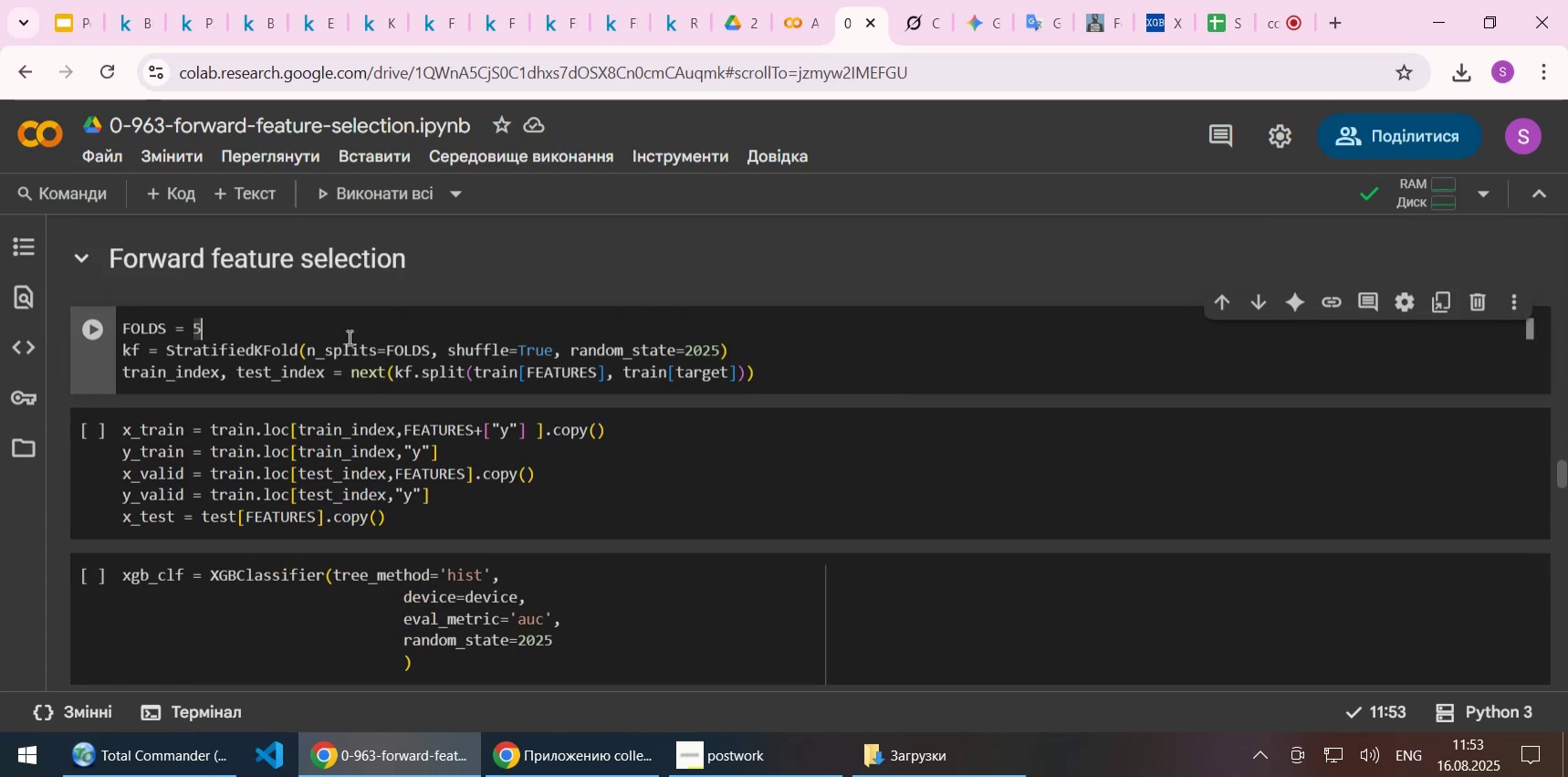 
key(Shift+Enter)
 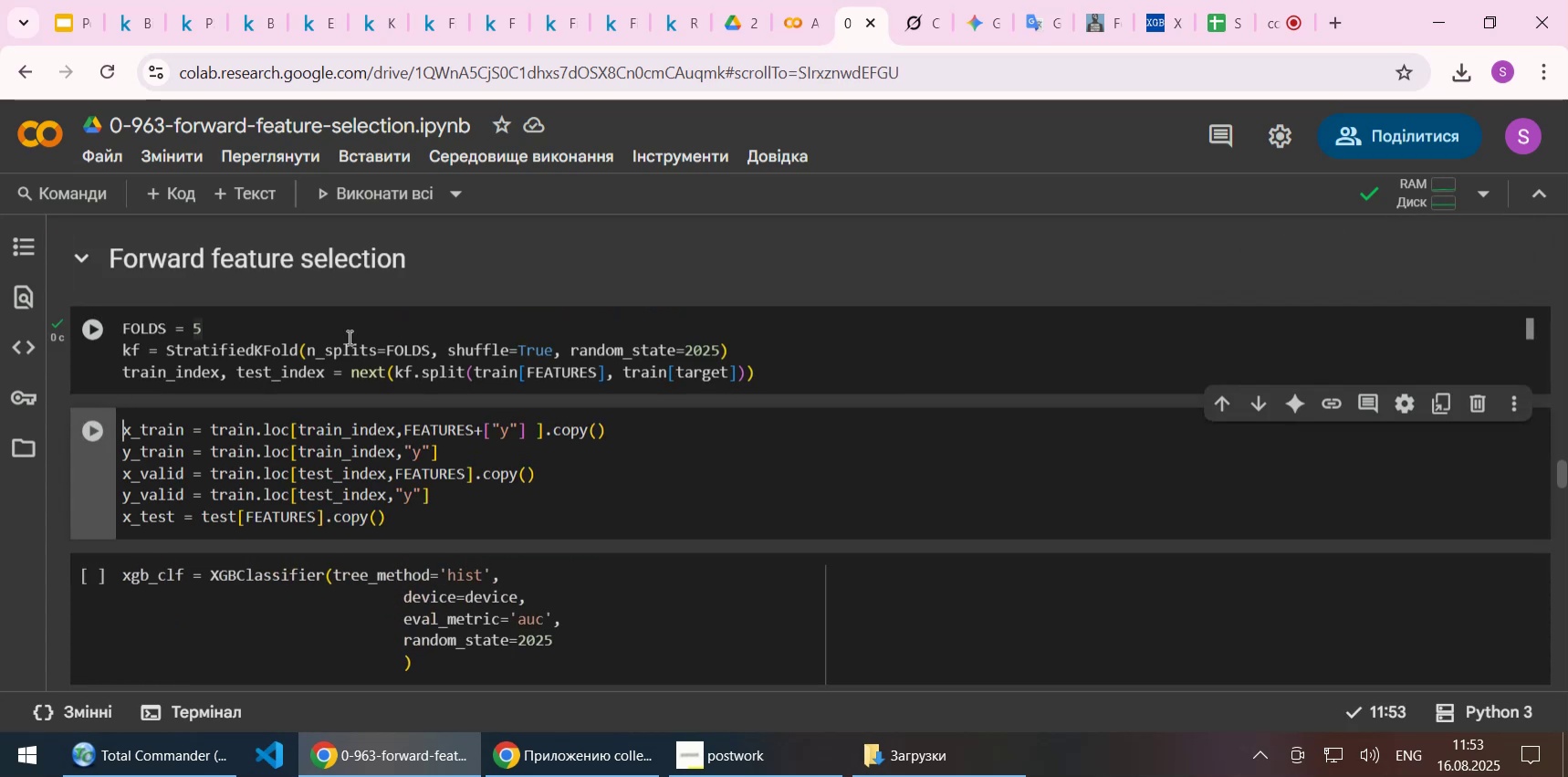 
key(Shift+Enter)
 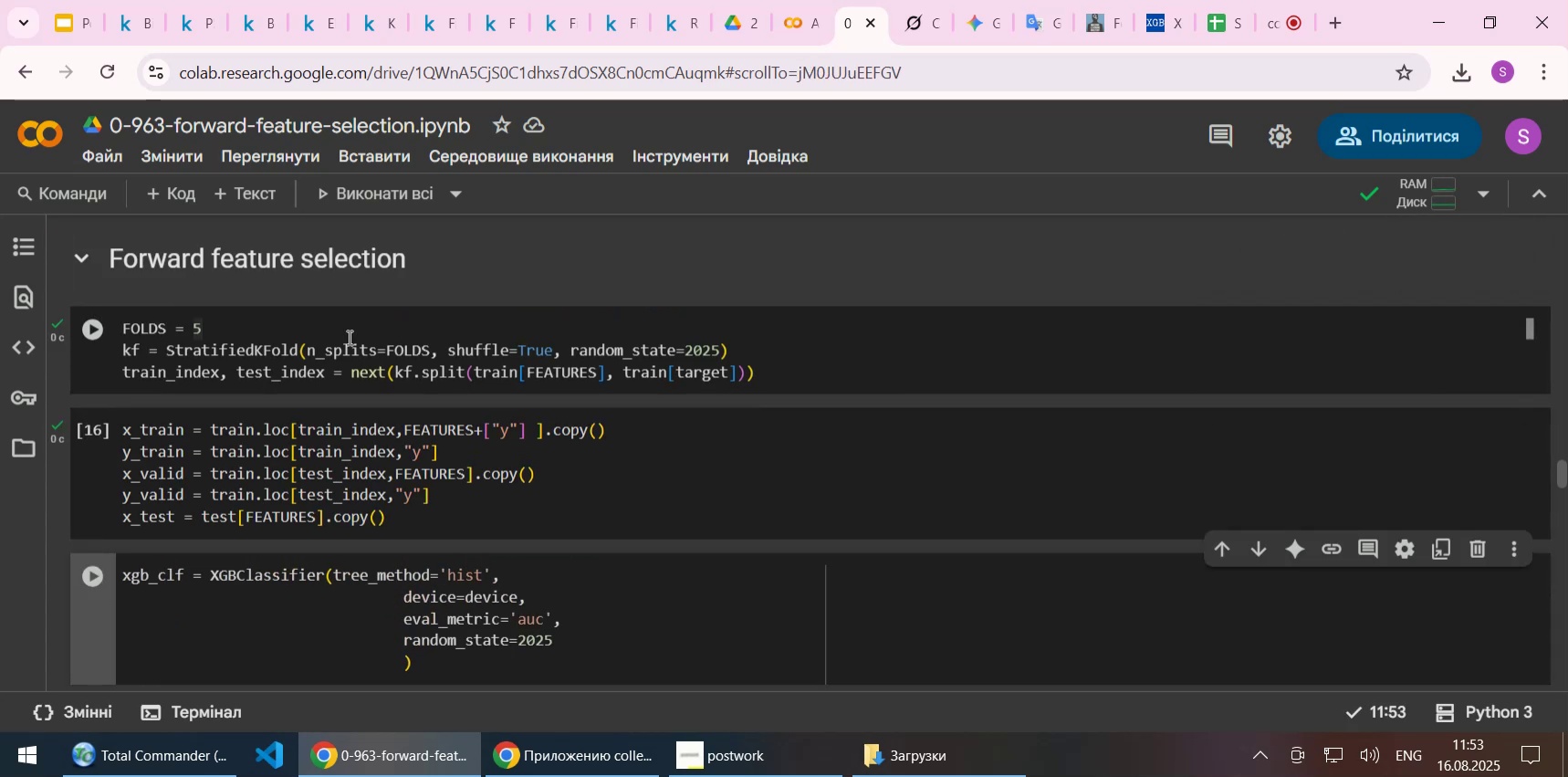 
scroll: coordinate [348, 358], scroll_direction: down, amount: 2.0
 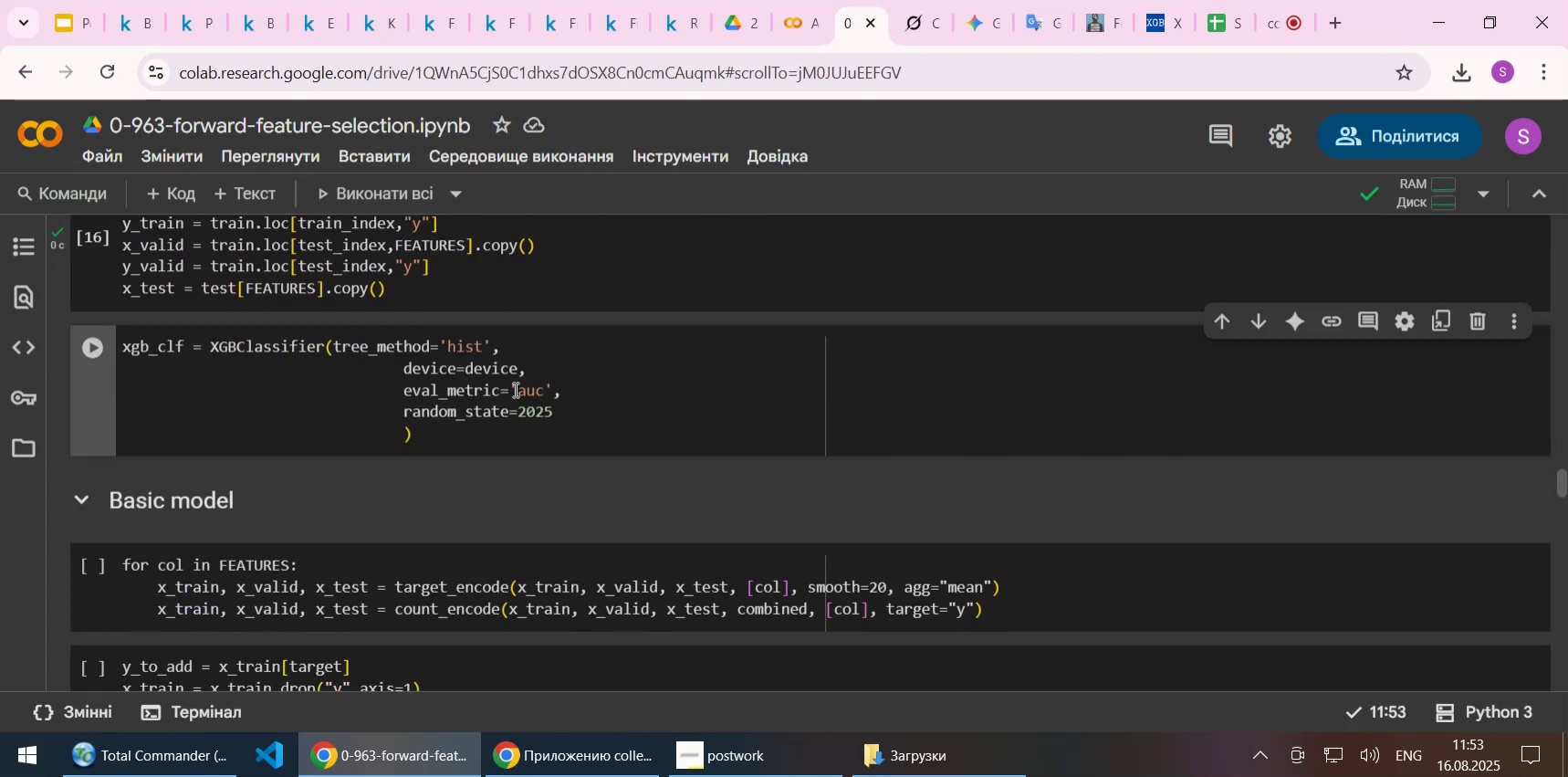 
key(Shift+Enter)
 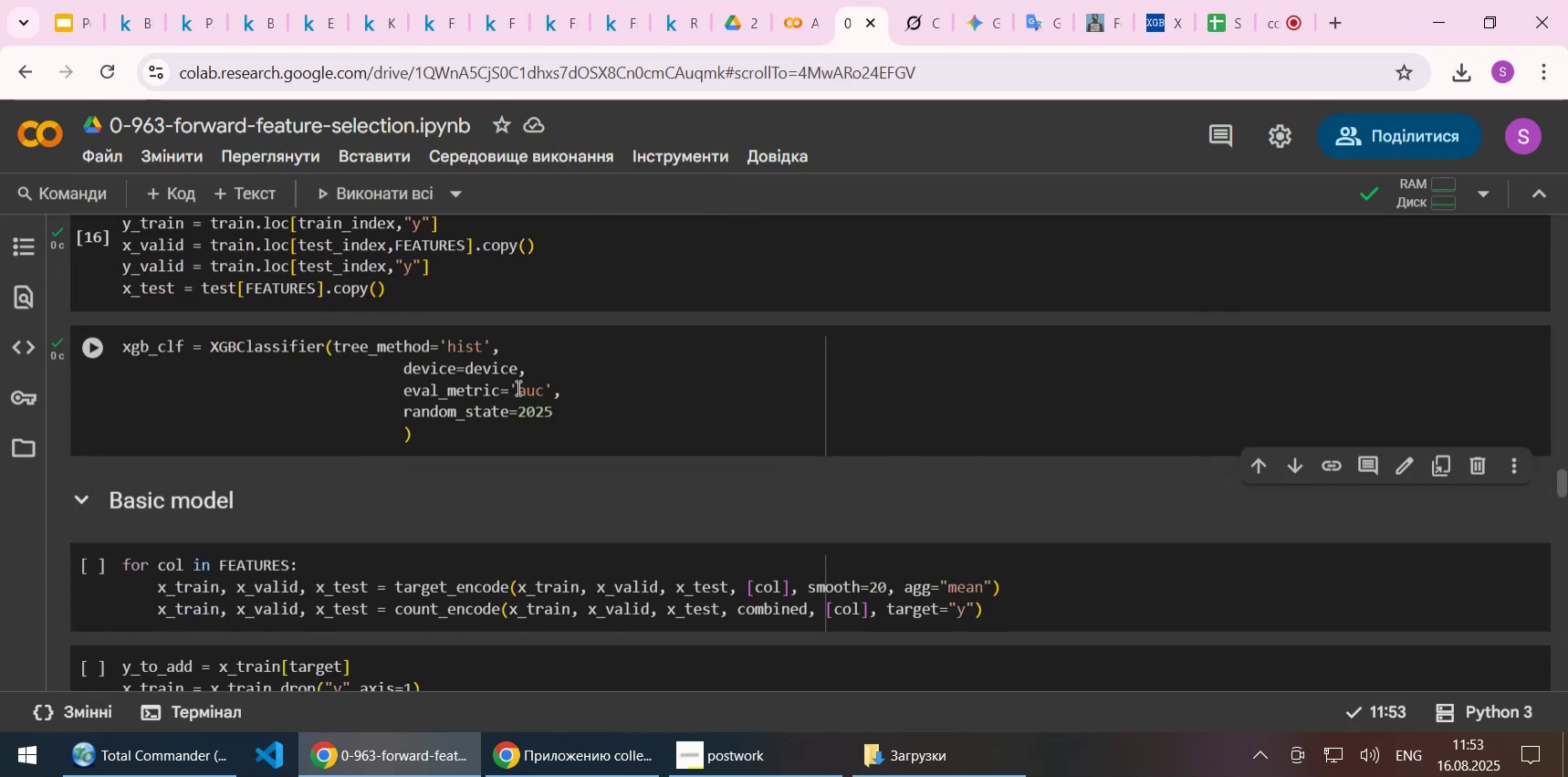 
scroll: coordinate [517, 387], scroll_direction: down, amount: 1.0
 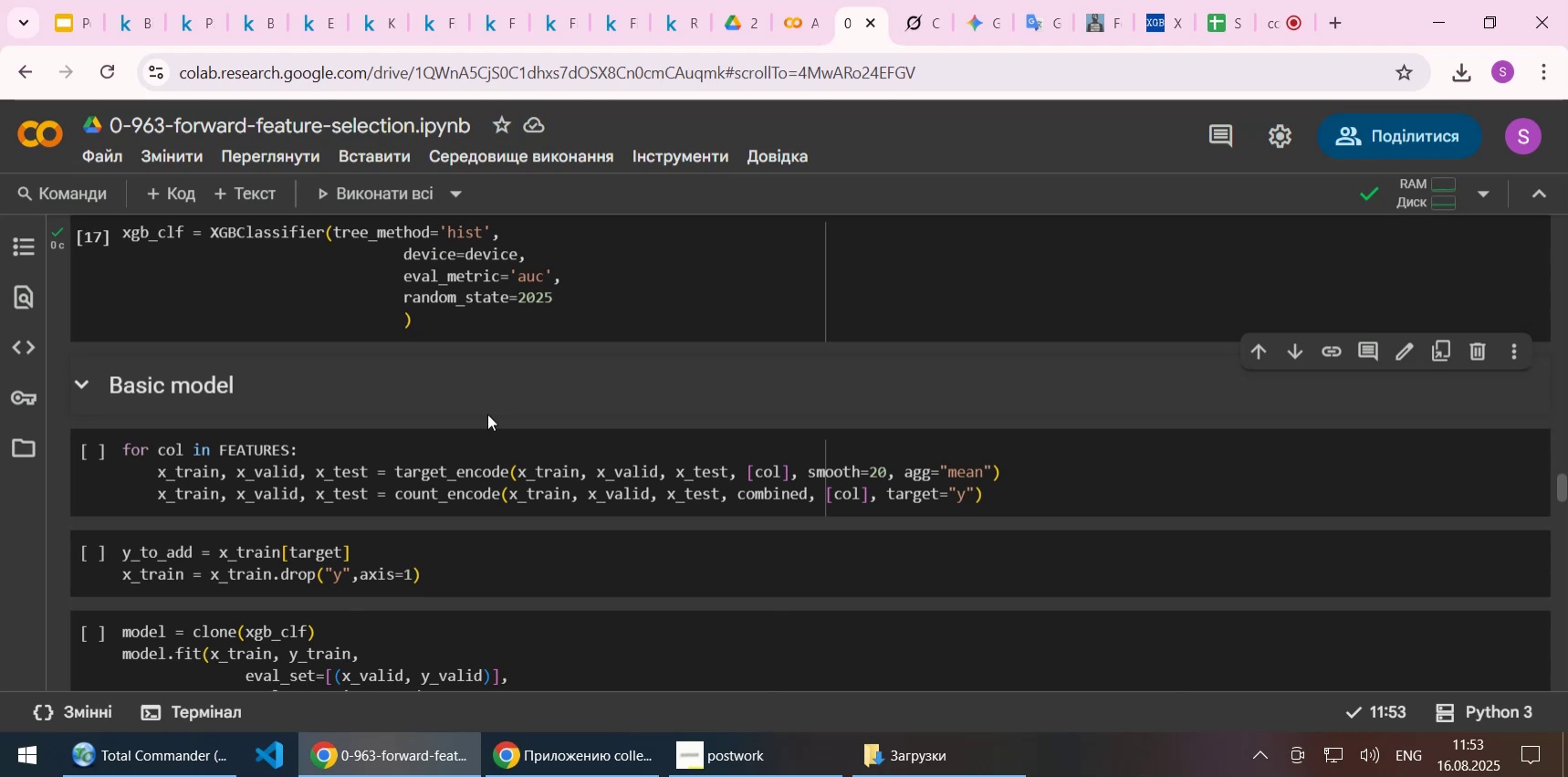 
left_click([451, 439])
 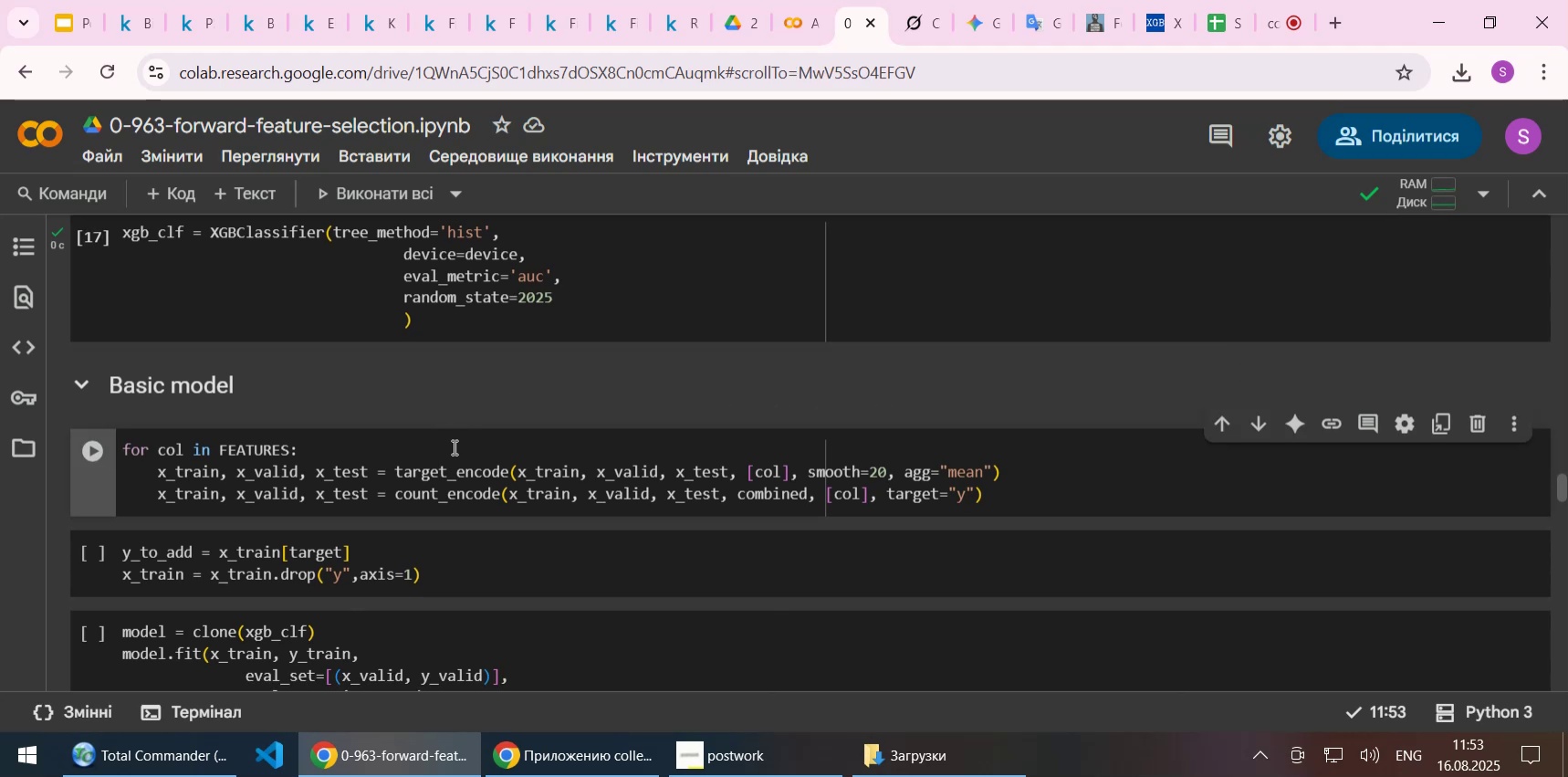 
key(Shift+Enter)
 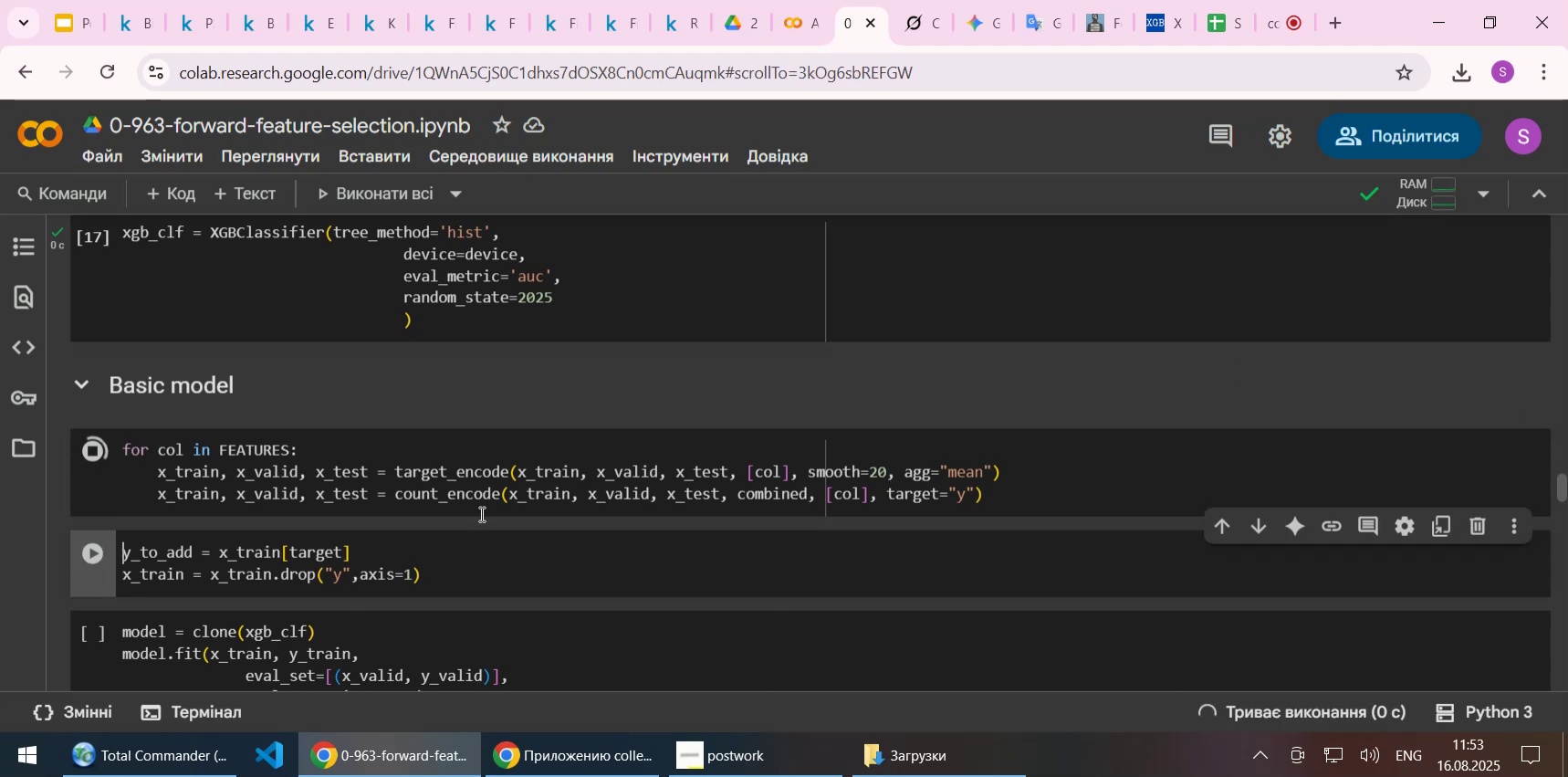 
scroll: coordinate [480, 513], scroll_direction: down, amount: 2.0
 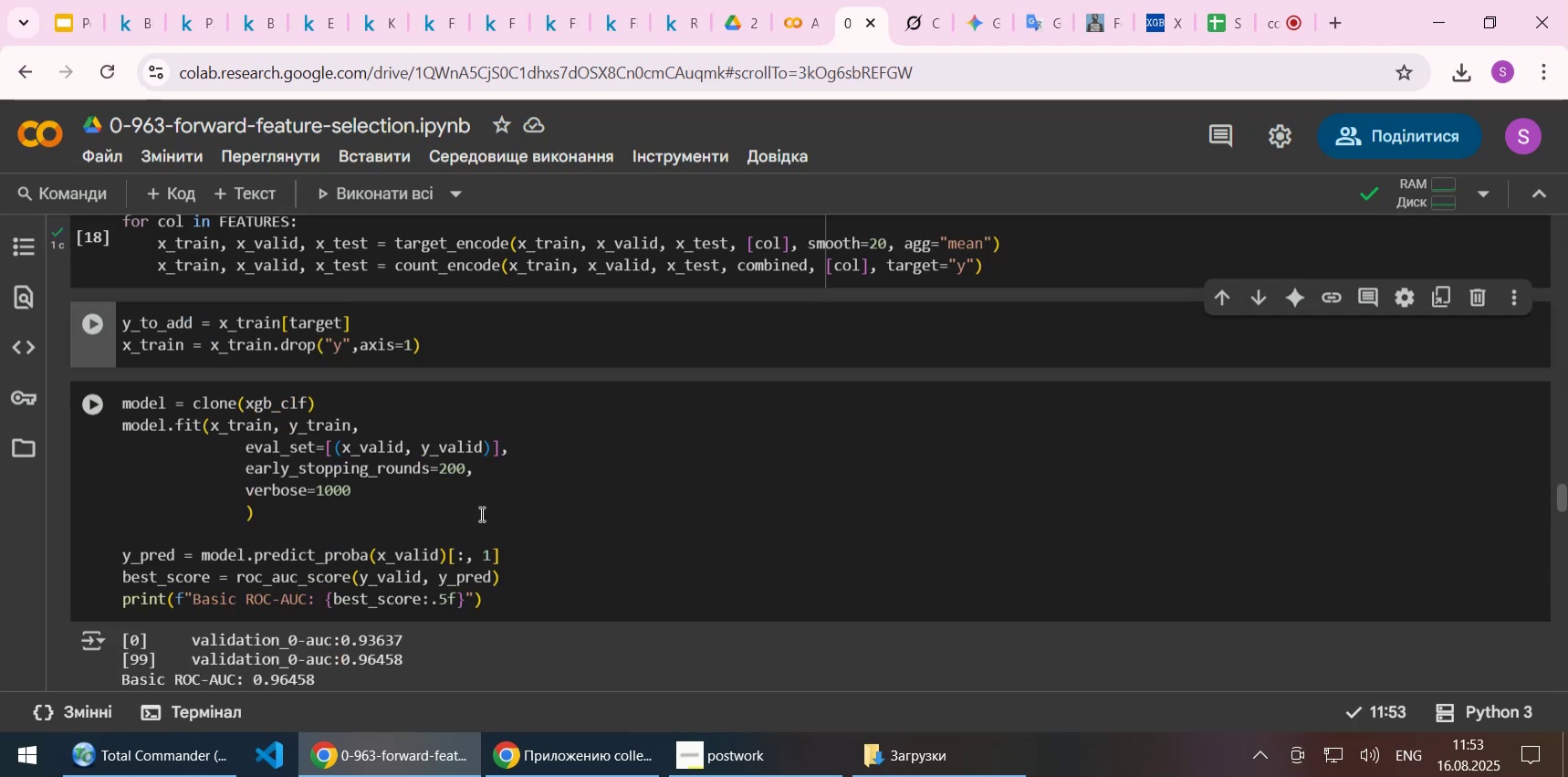 
key(Shift+Enter)
 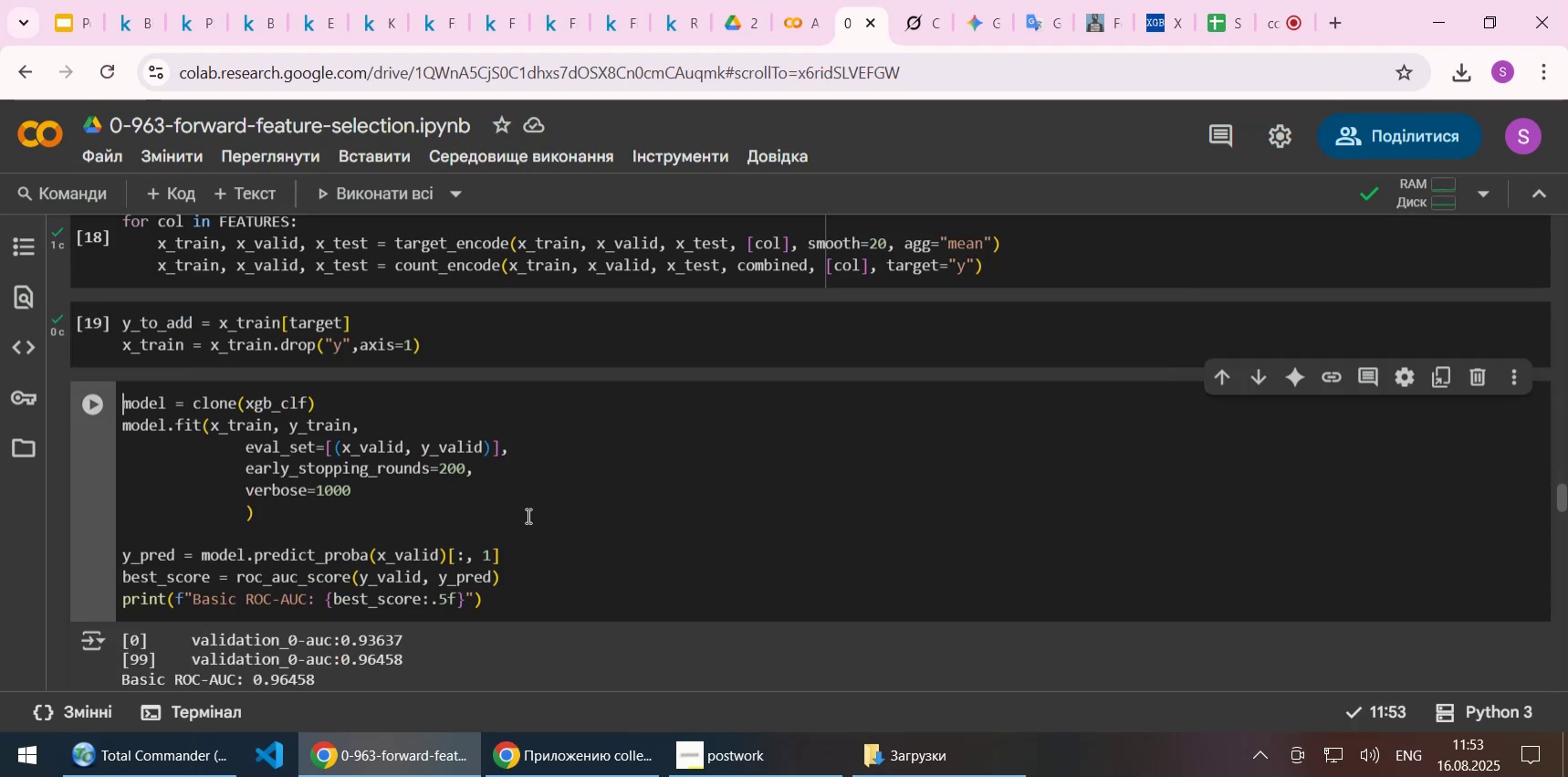 
key(Shift+Enter)
 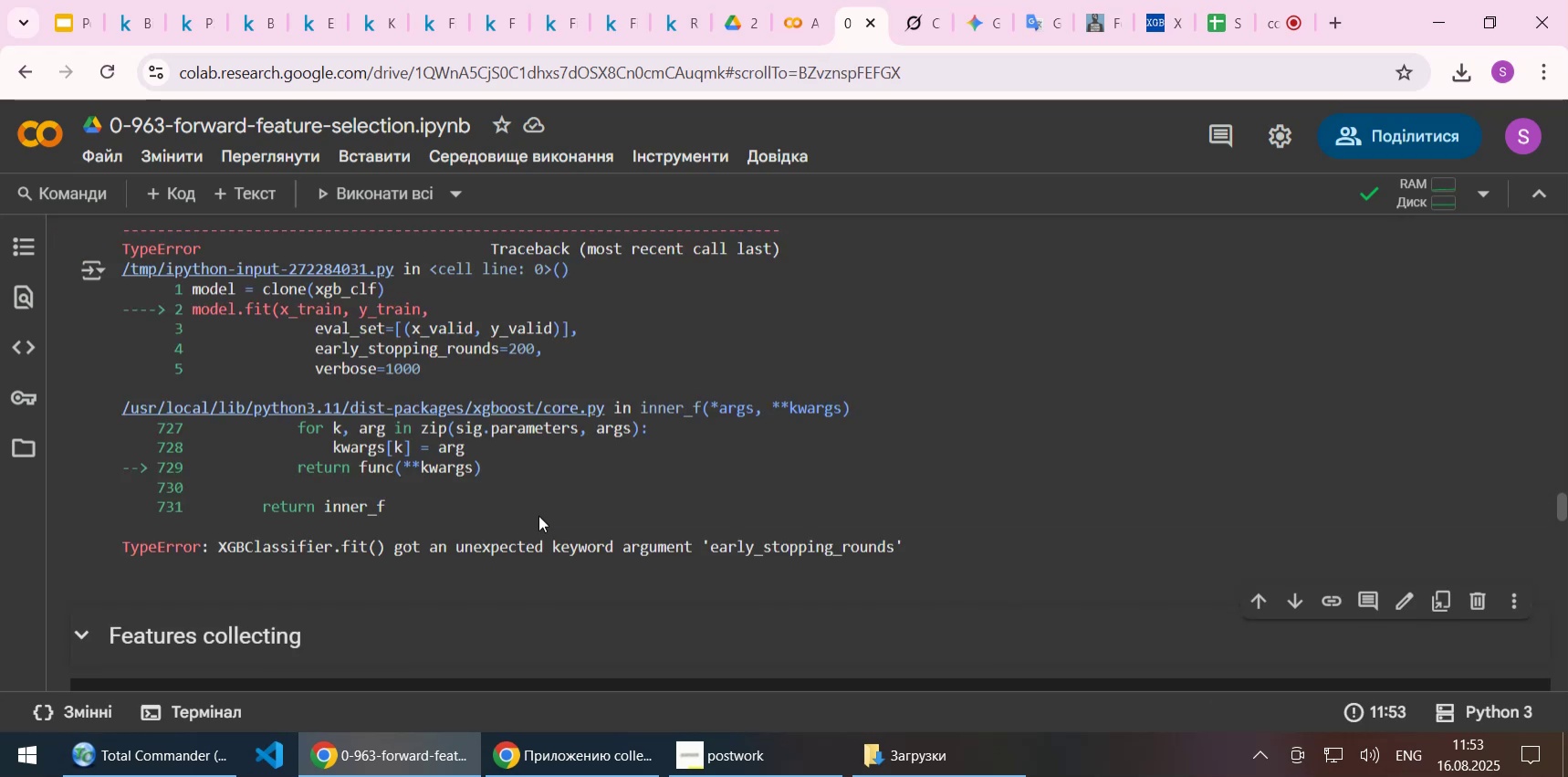 
scroll: coordinate [538, 515], scroll_direction: up, amount: 2.0
 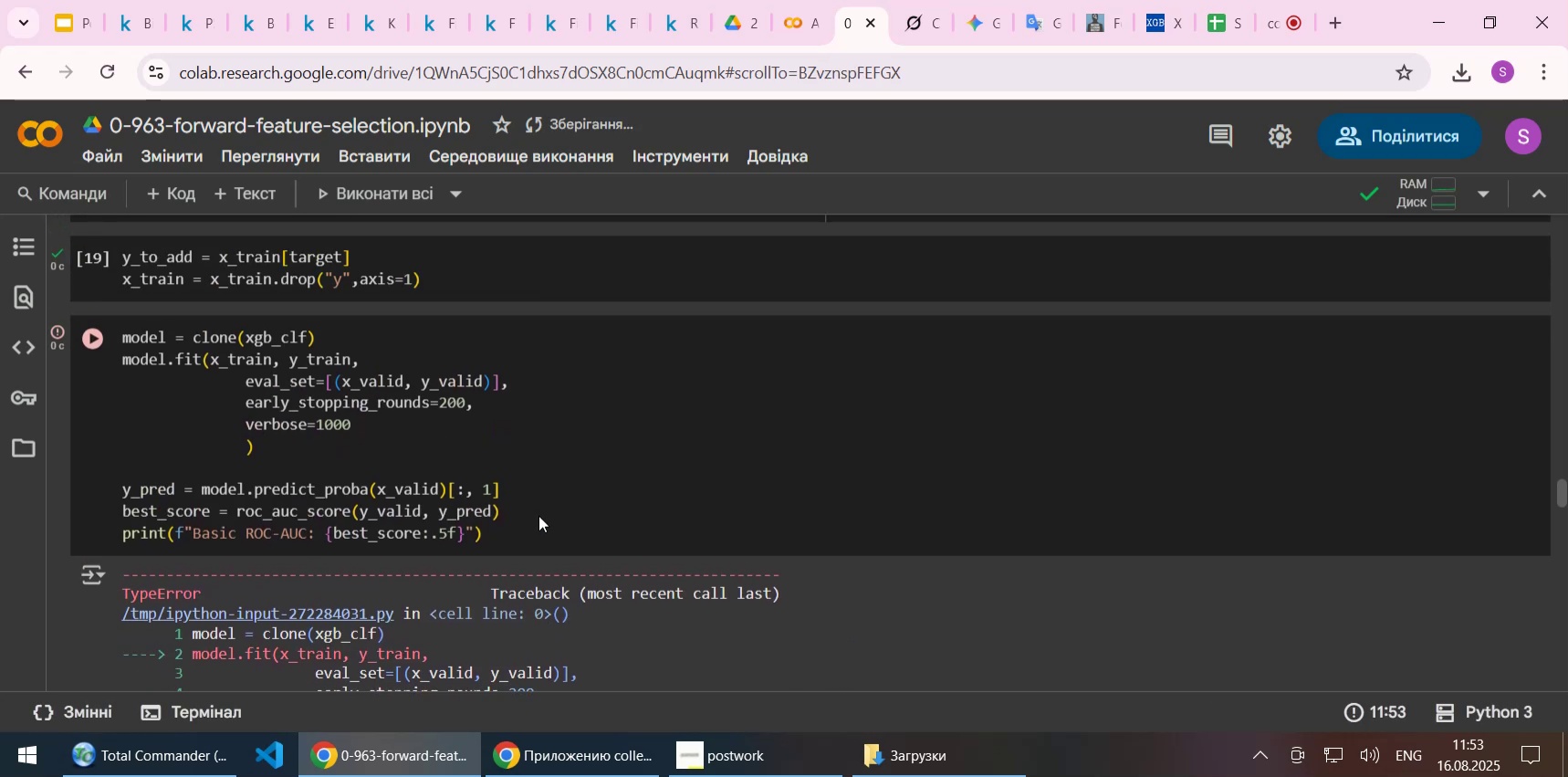 
scroll: coordinate [538, 515], scroll_direction: down, amount: 2.0
 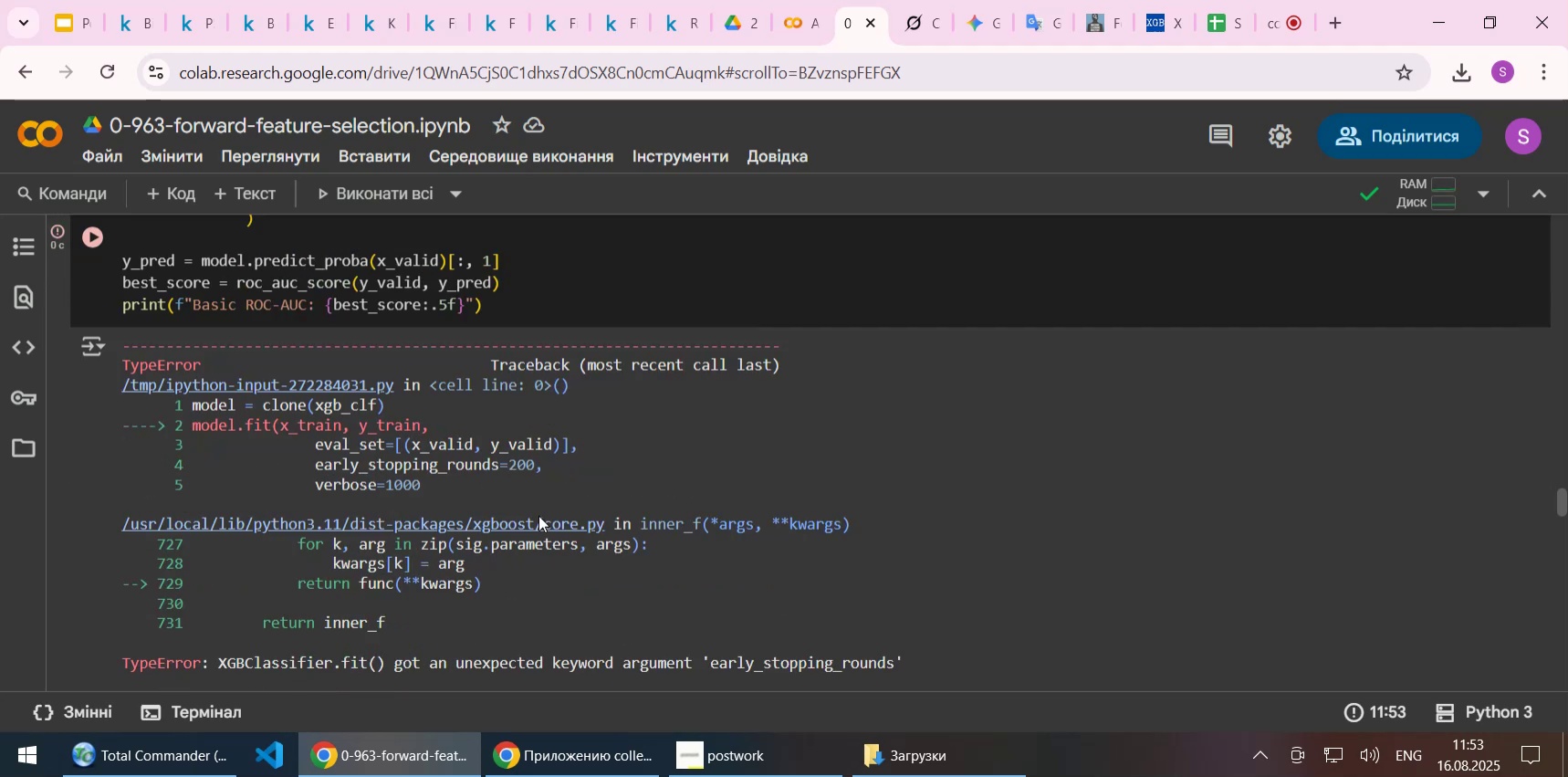 
wait(6.12)
 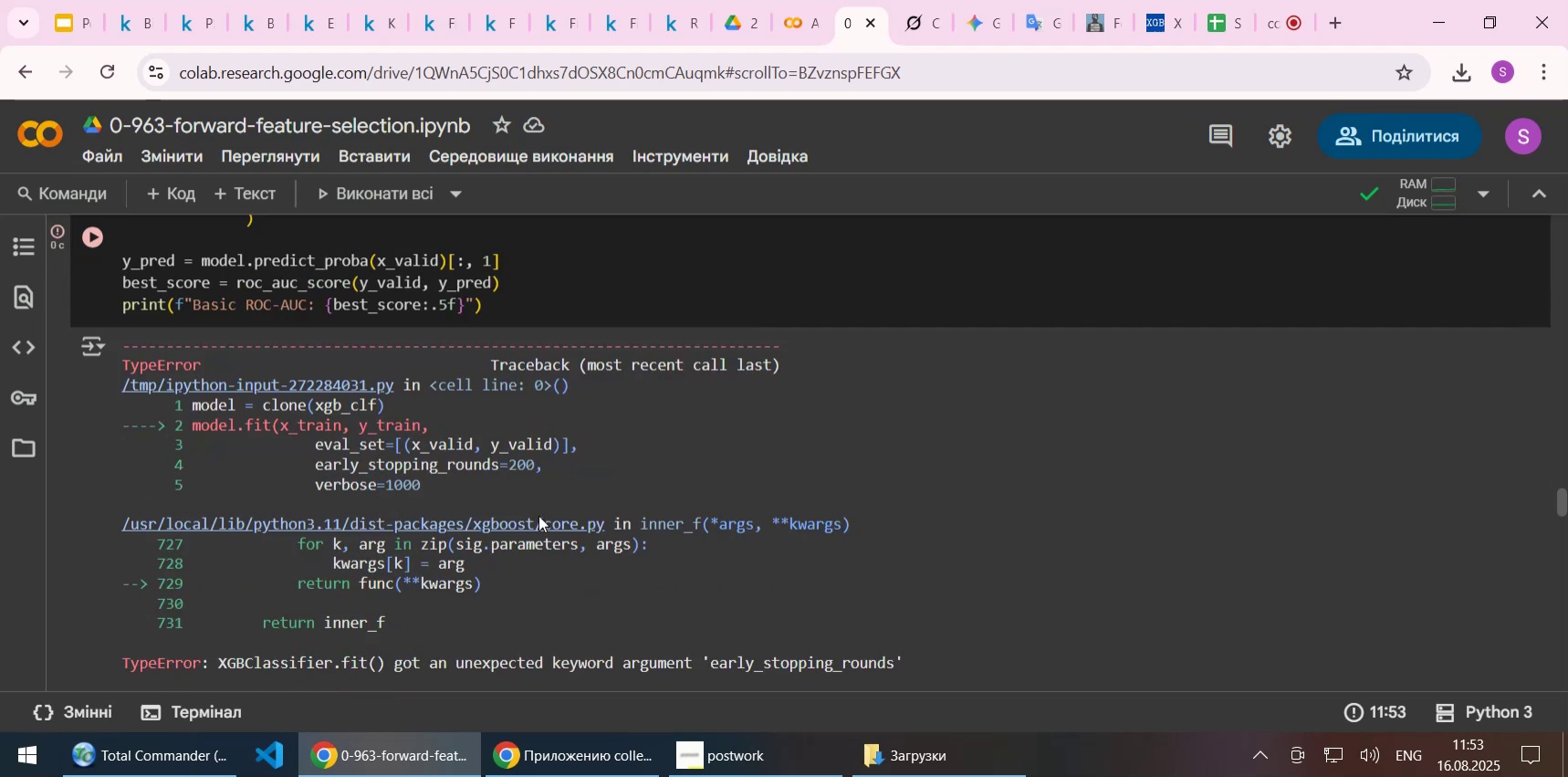 
scroll: coordinate [538, 515], scroll_direction: up, amount: 1.0
 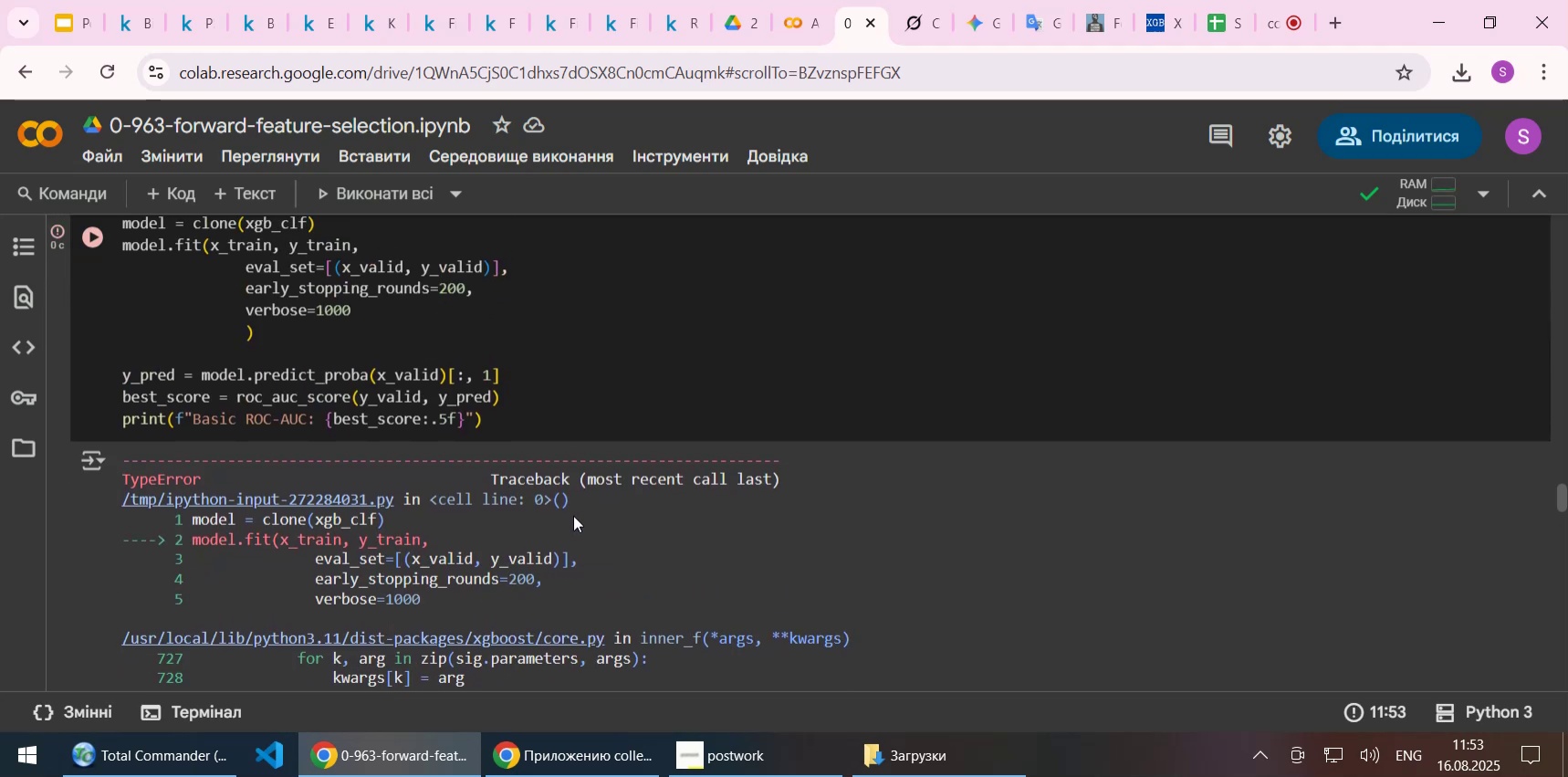 
wait(5.24)
 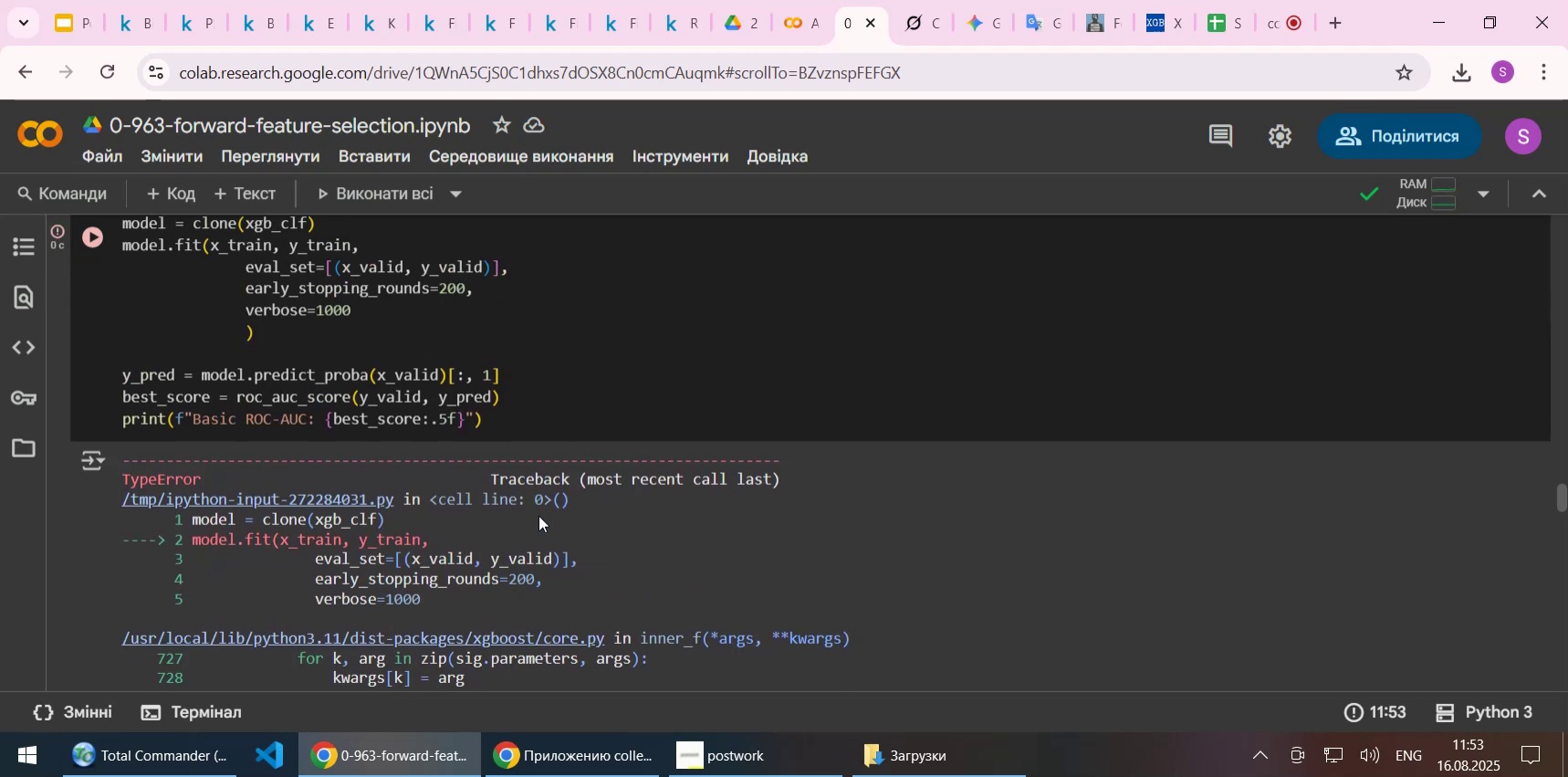 
scroll: coordinate [563, 494], scroll_direction: up, amount: 1.0
 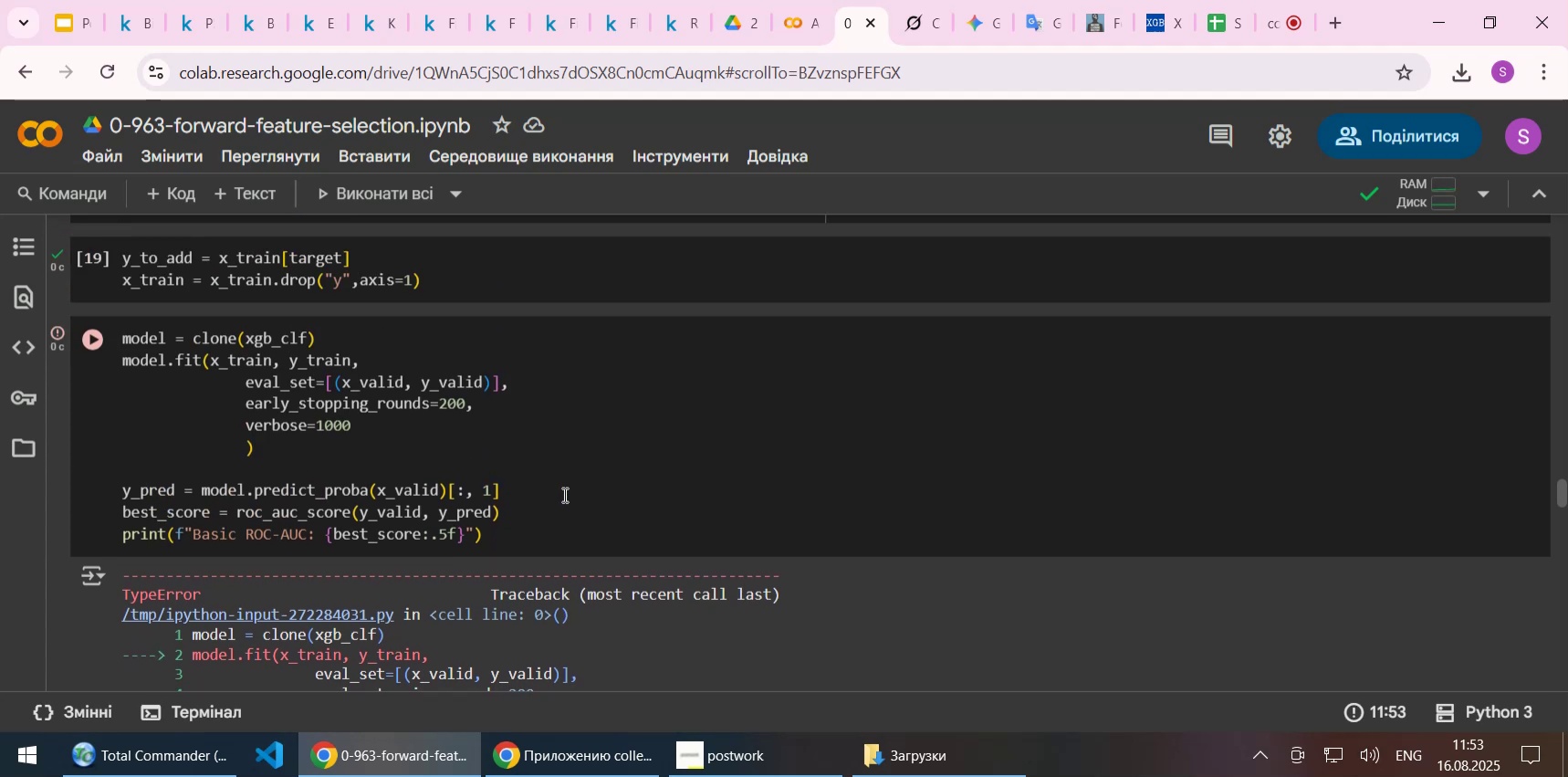 
scroll: coordinate [563, 494], scroll_direction: down, amount: 2.0
 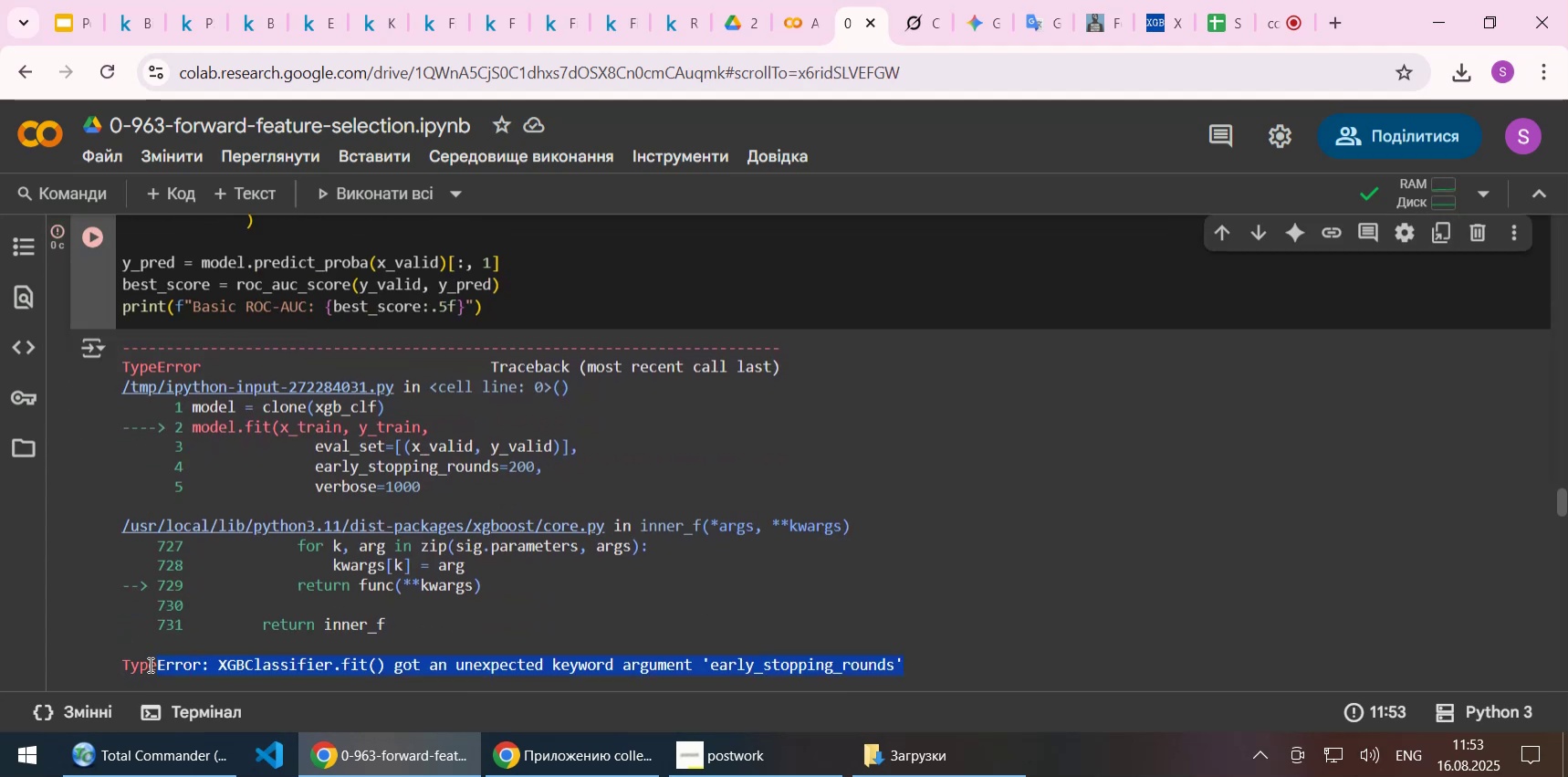 
key(Control+C)
 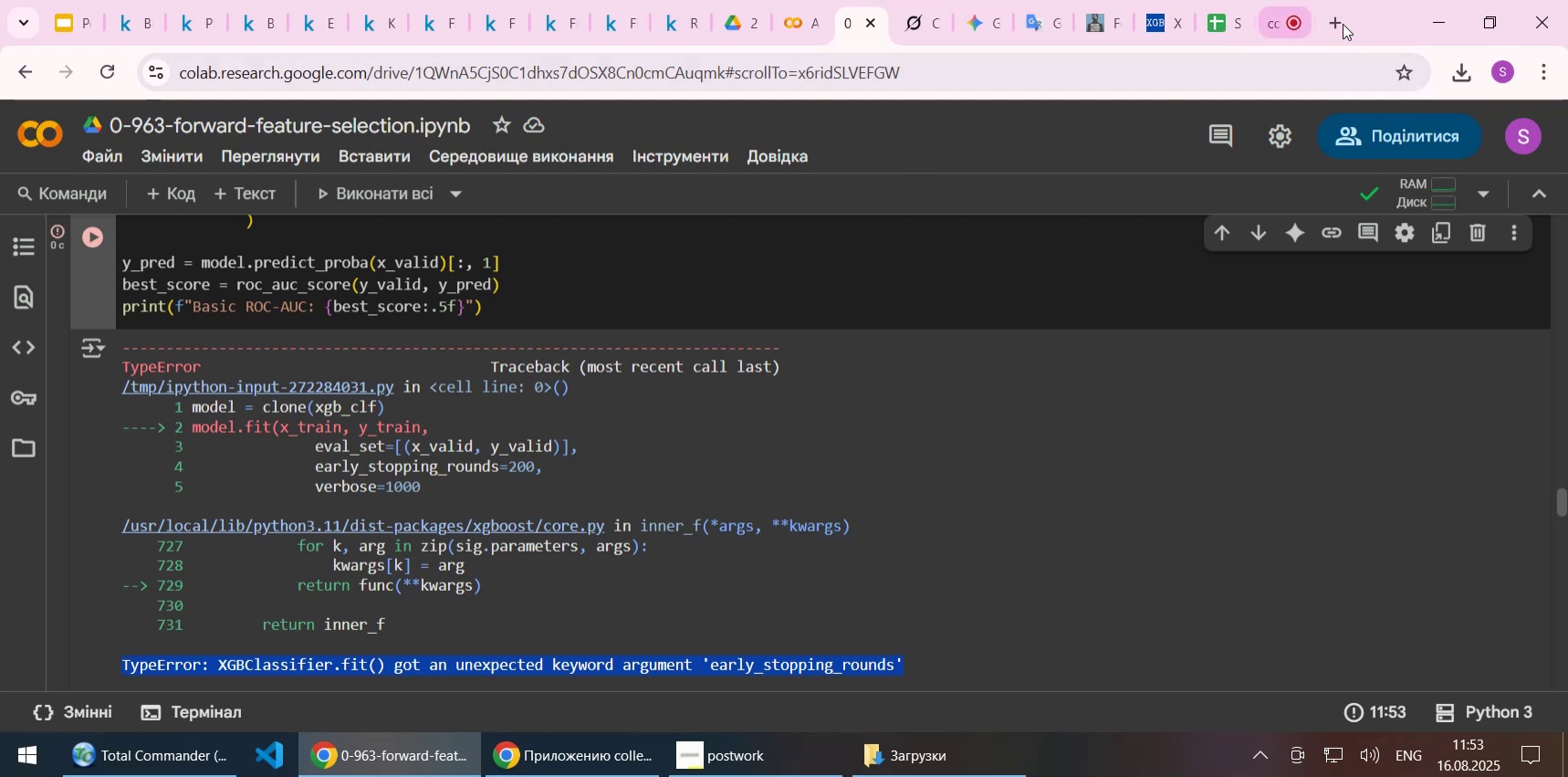 
left_click([1335, 16])
 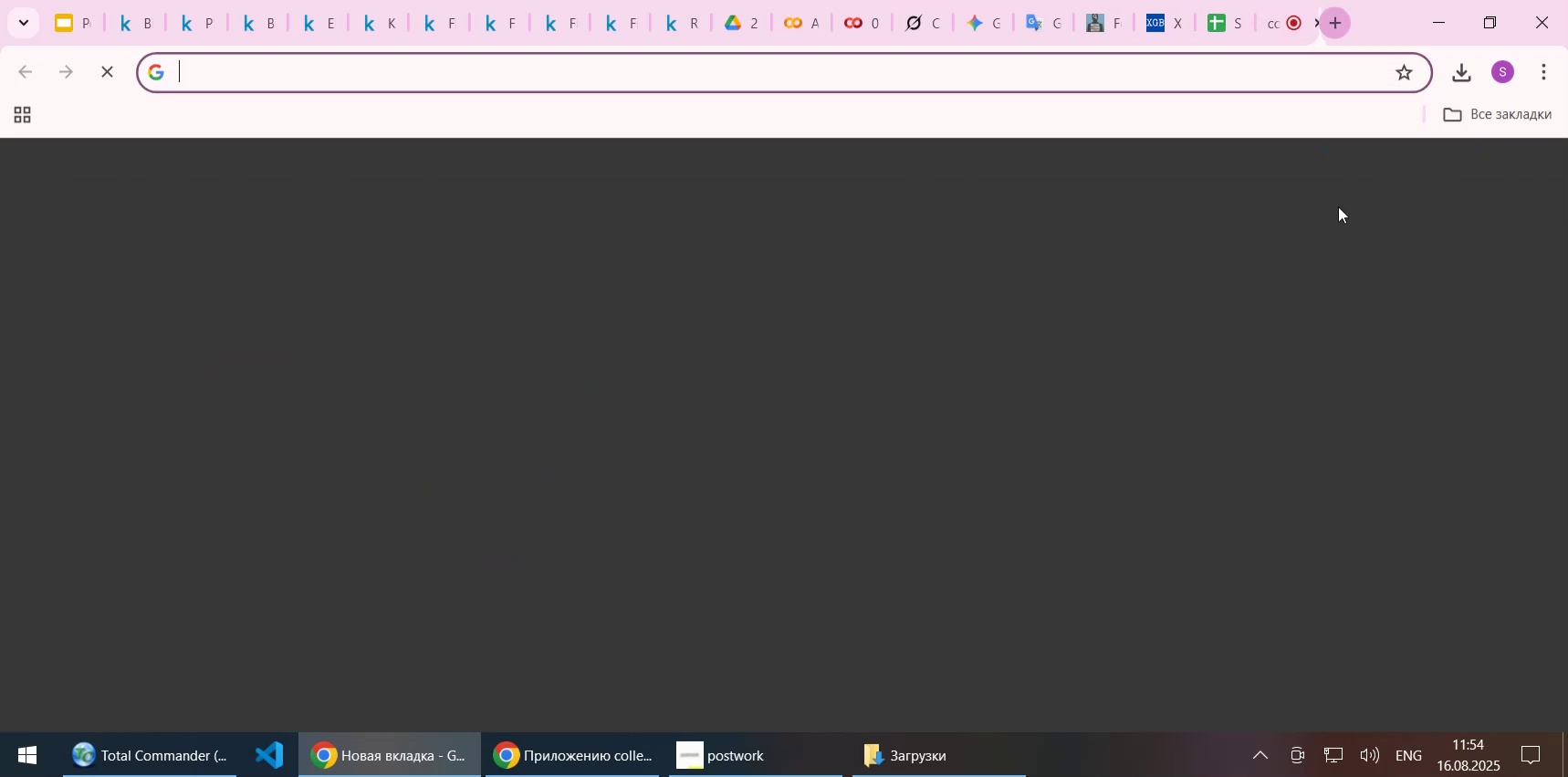 
key(Control+V)
 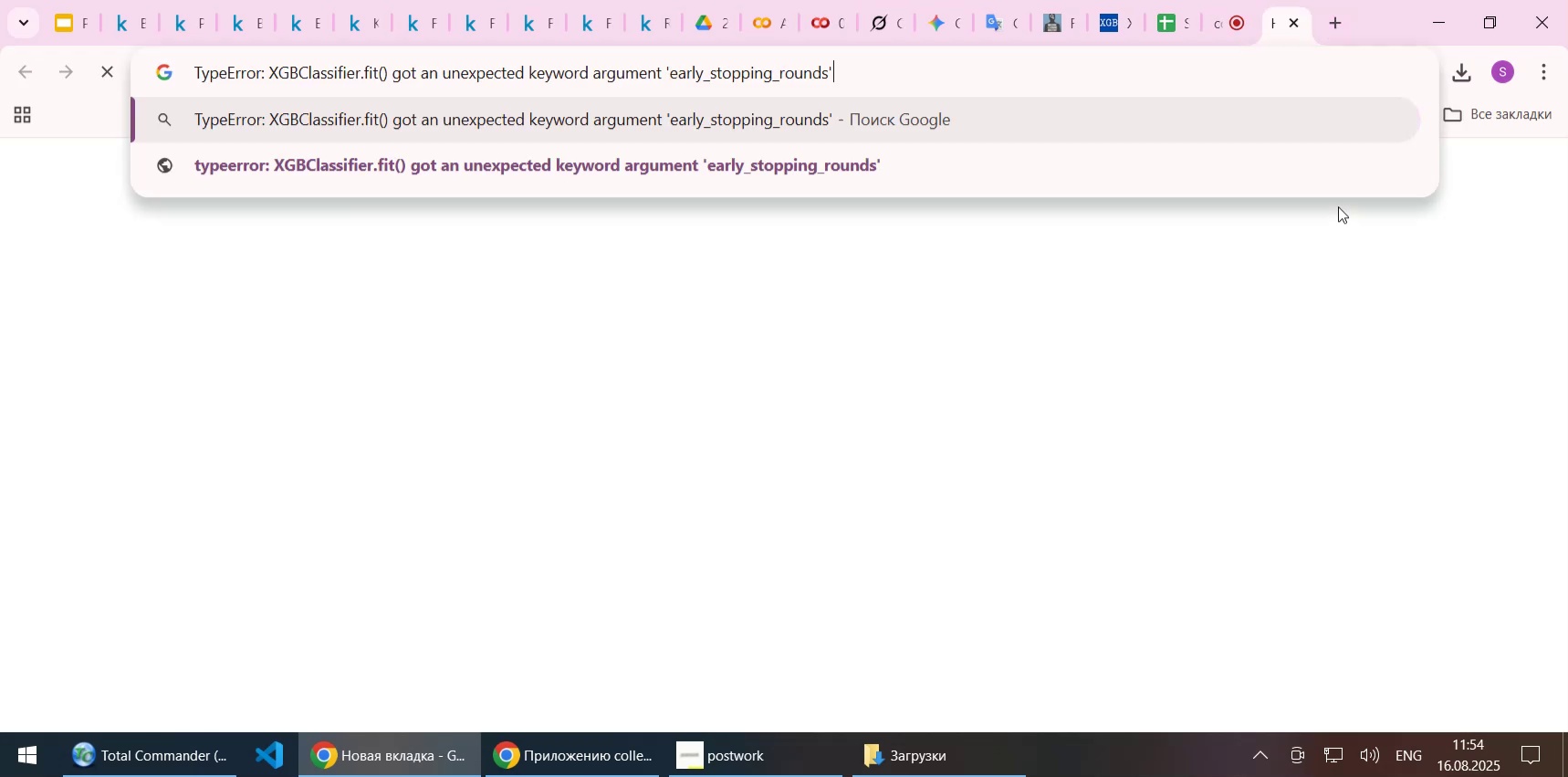 
key(NumpadEnter)
 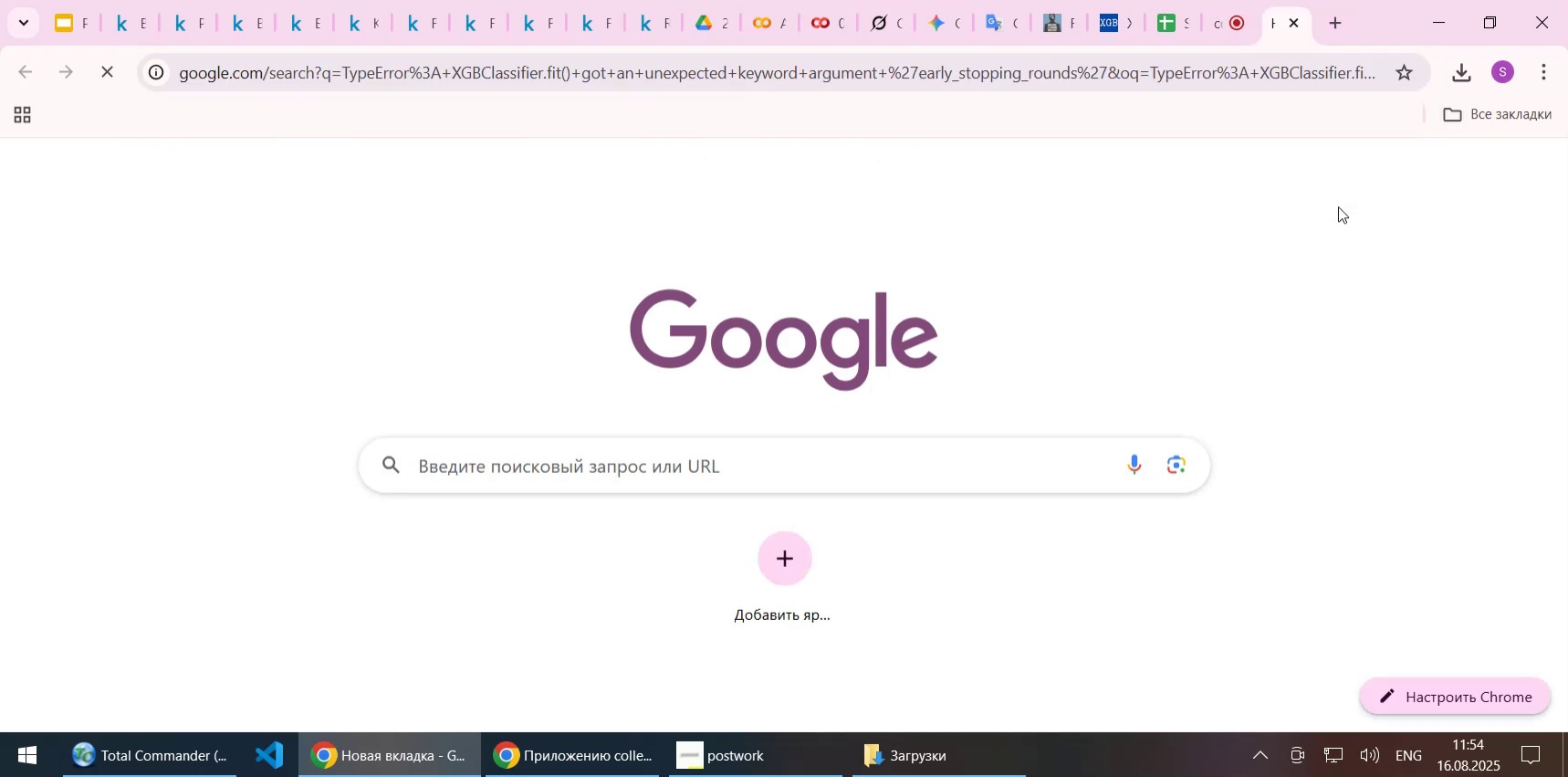 
mouse_move([966, 199])
 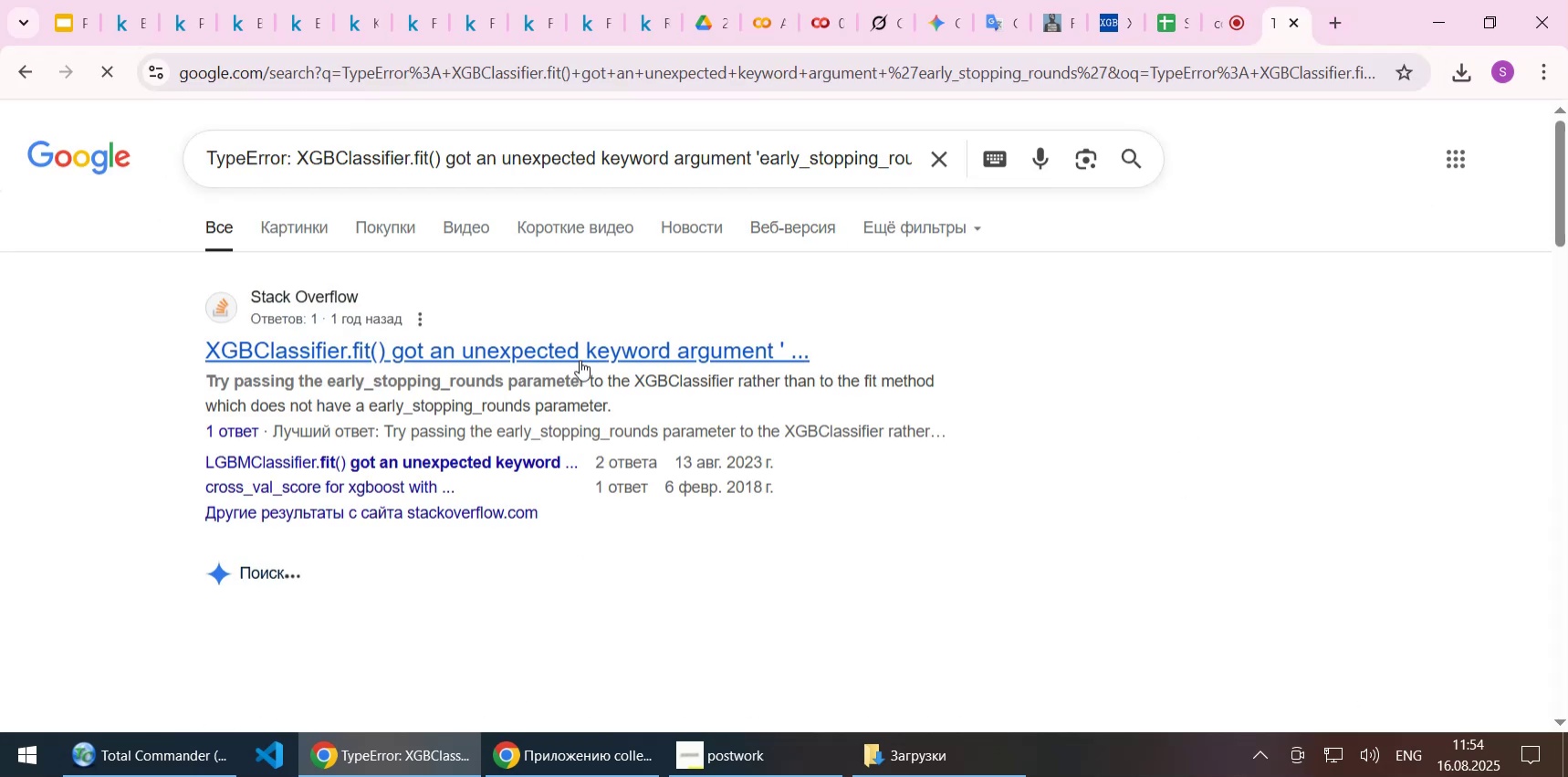 
middle_click([580, 360])
 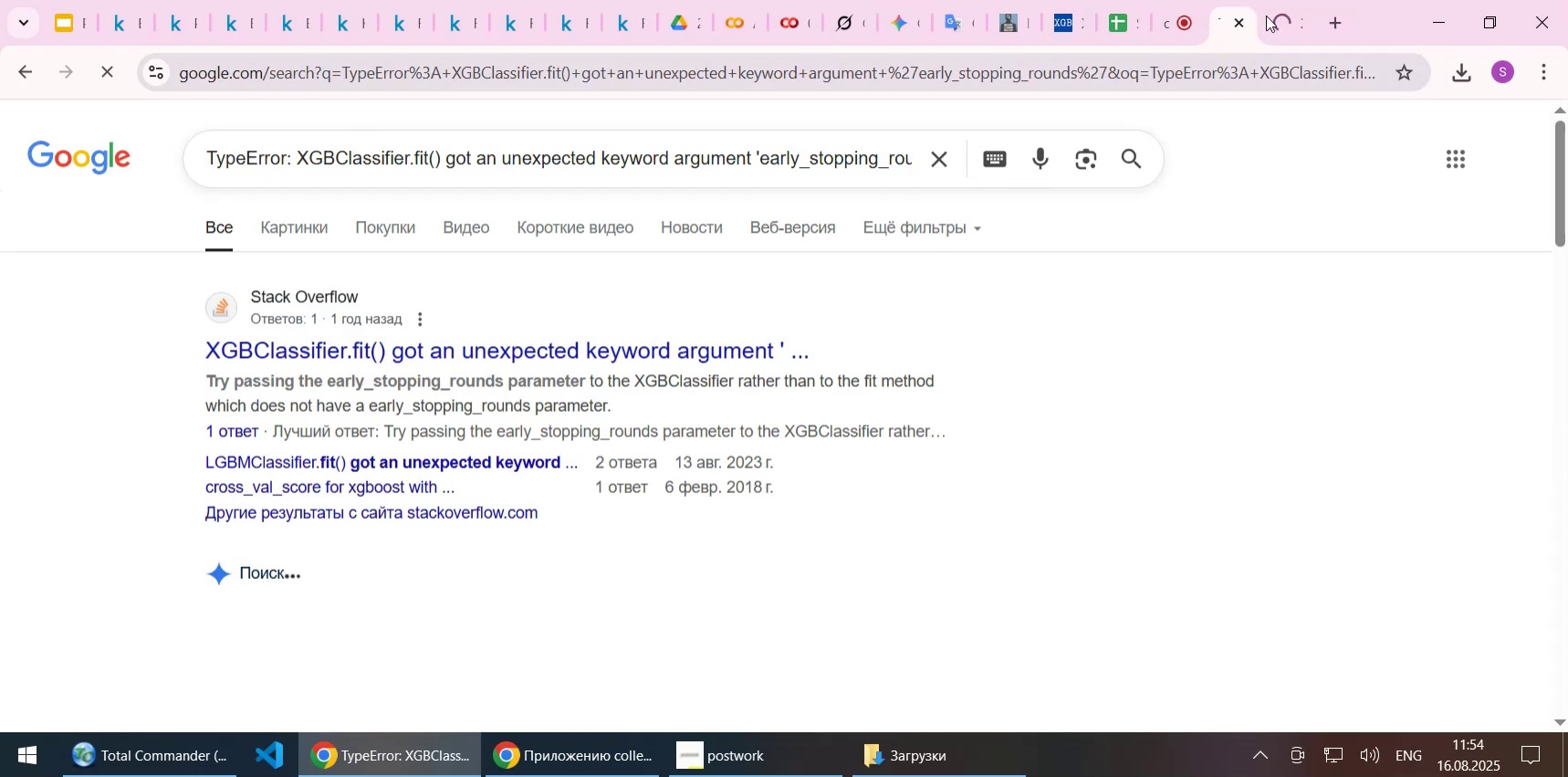 
left_click([1271, 16])
 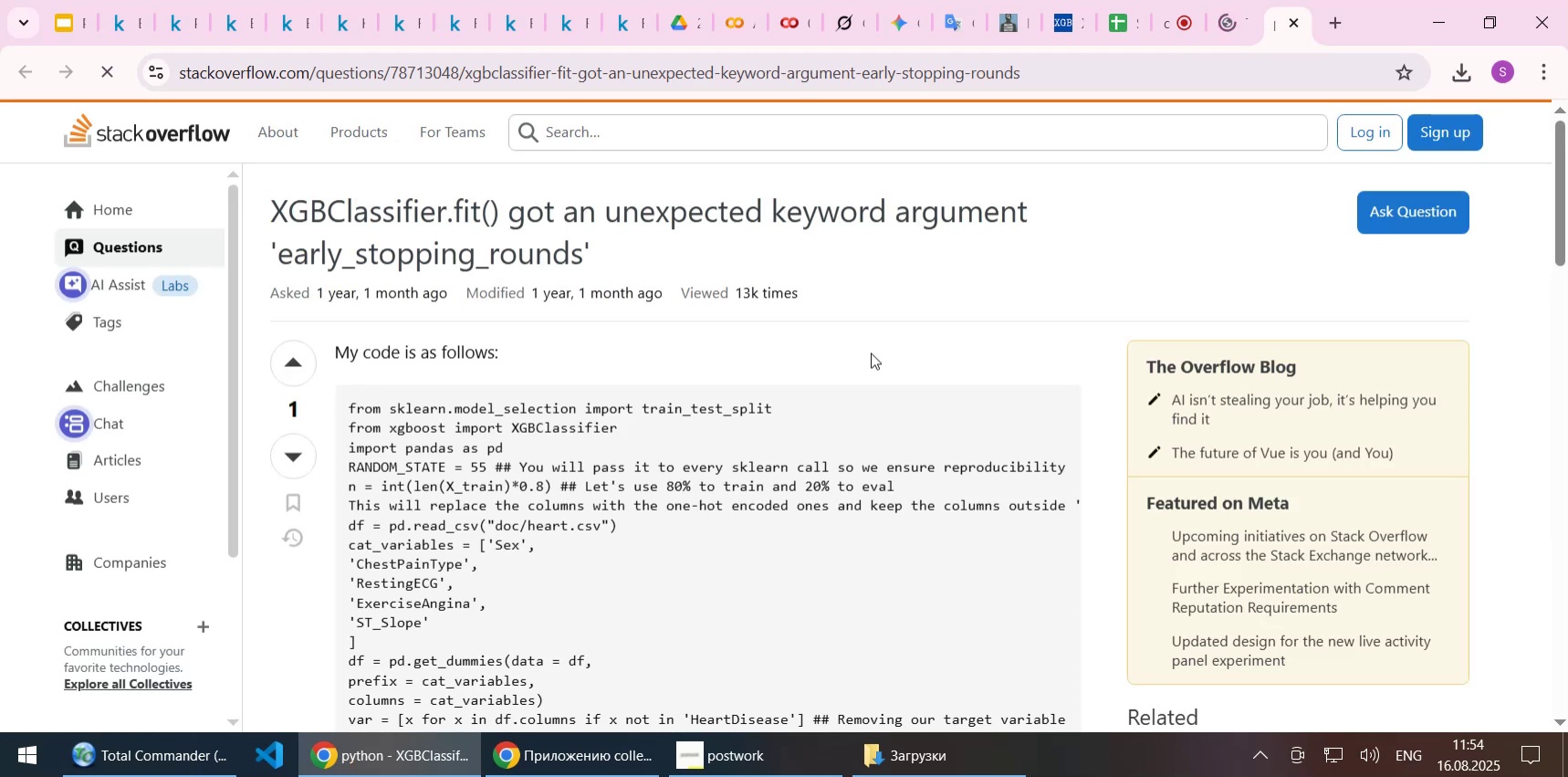 
wait(6.6)
 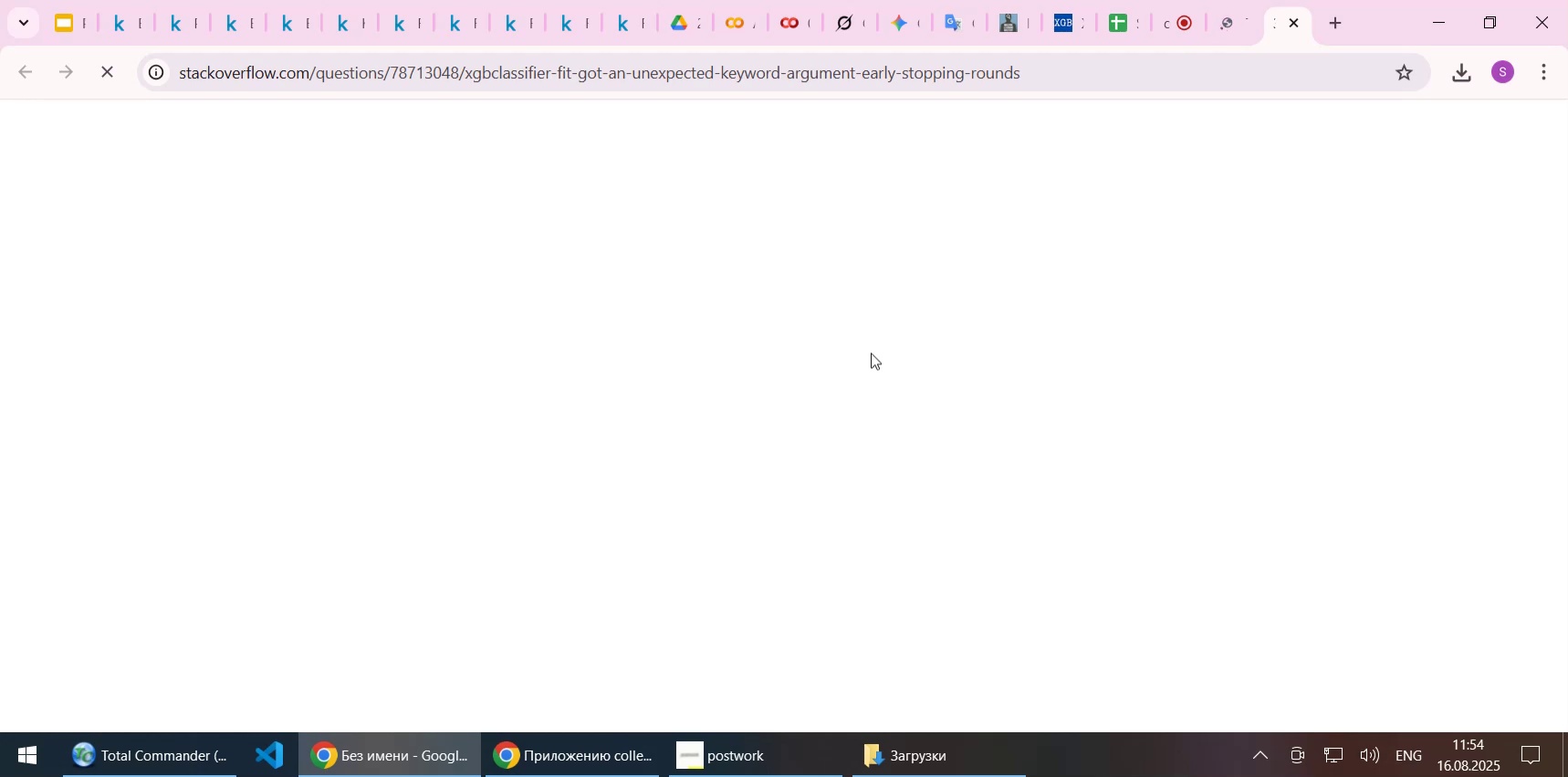 
scroll: coordinate [626, 563], scroll_direction: down, amount: 6.0
 